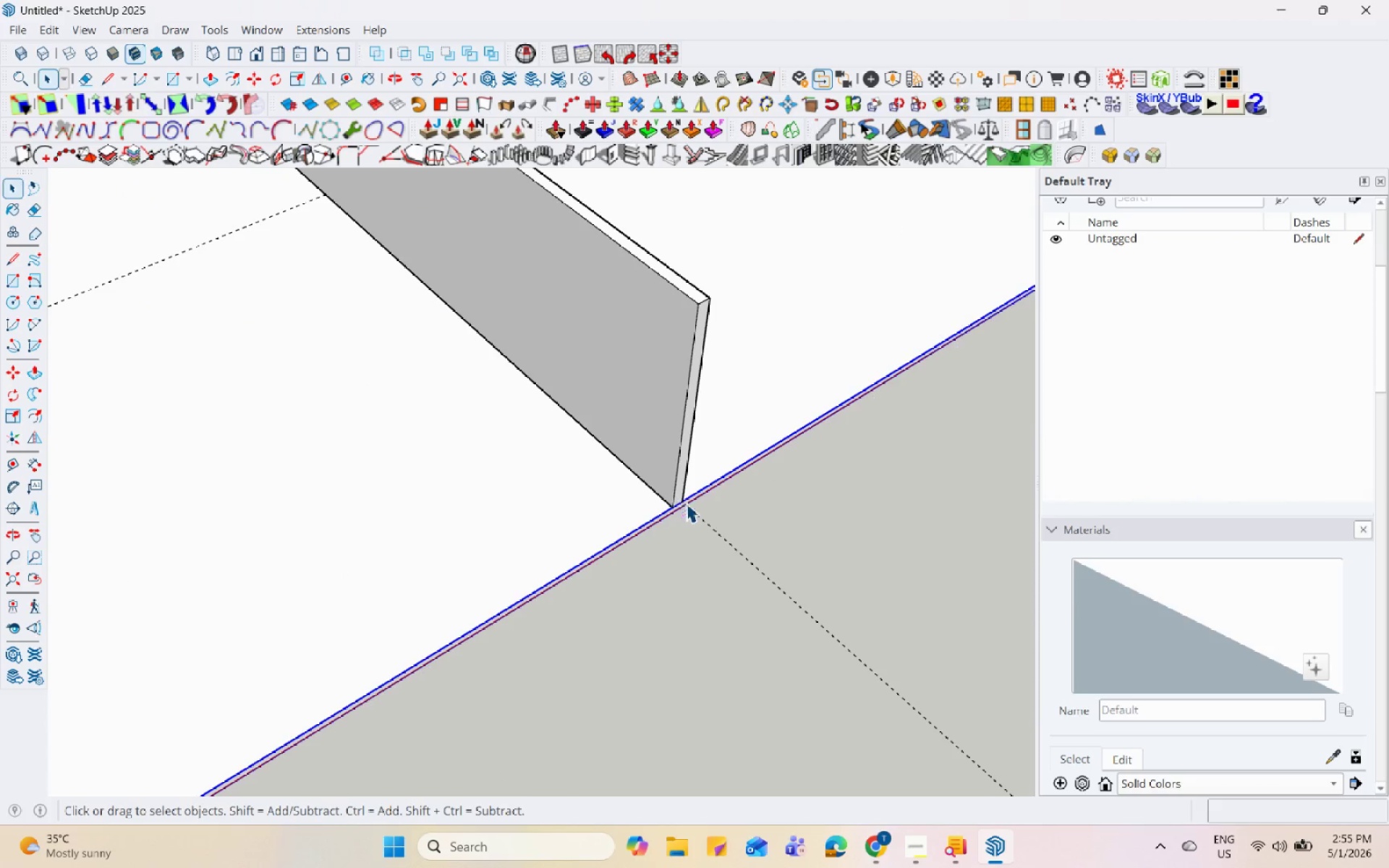 
scroll: coordinate [694, 470], scroll_direction: down, amount: 12.0
 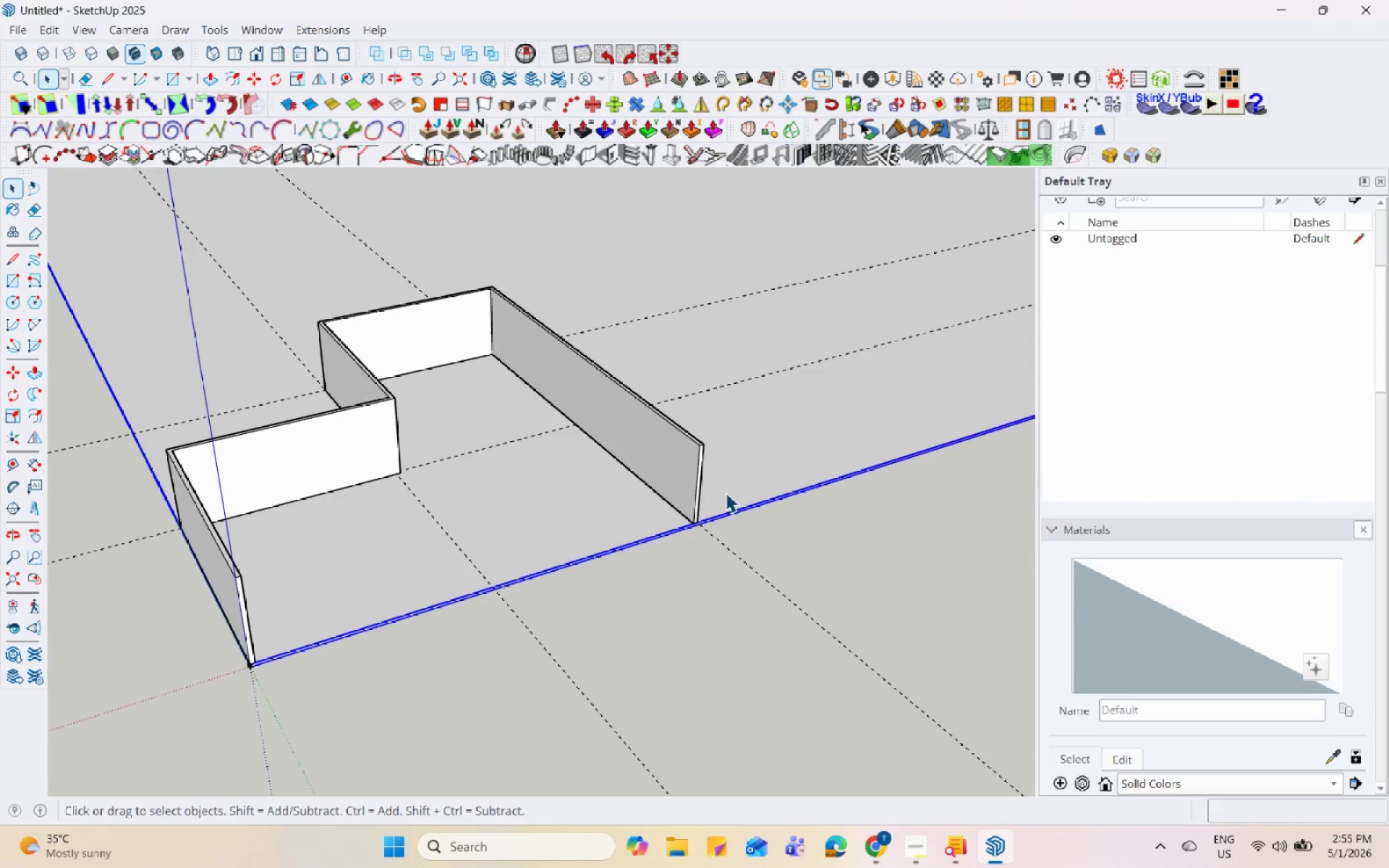 
left_click([652, 568])
 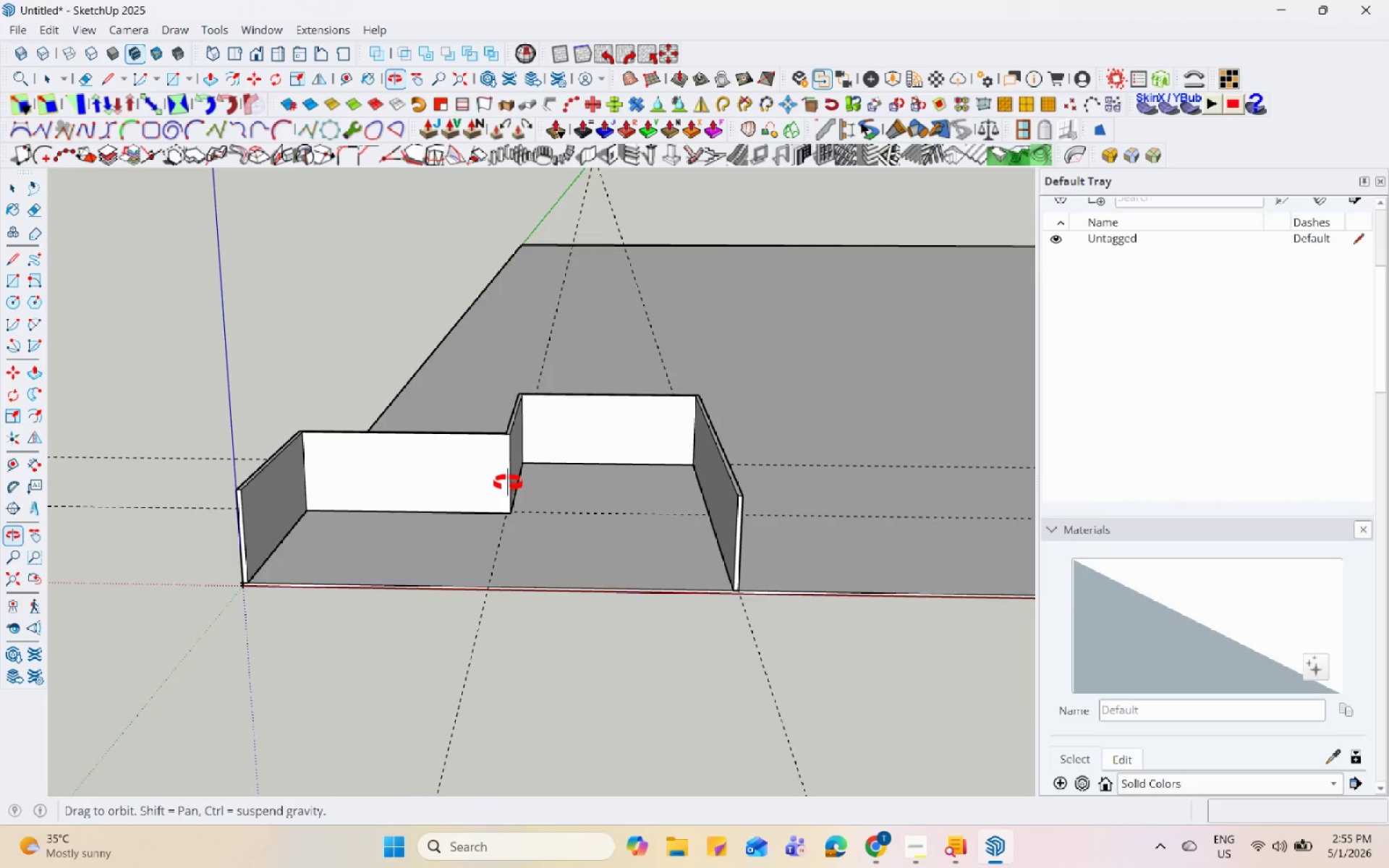 
left_click([482, 475])
 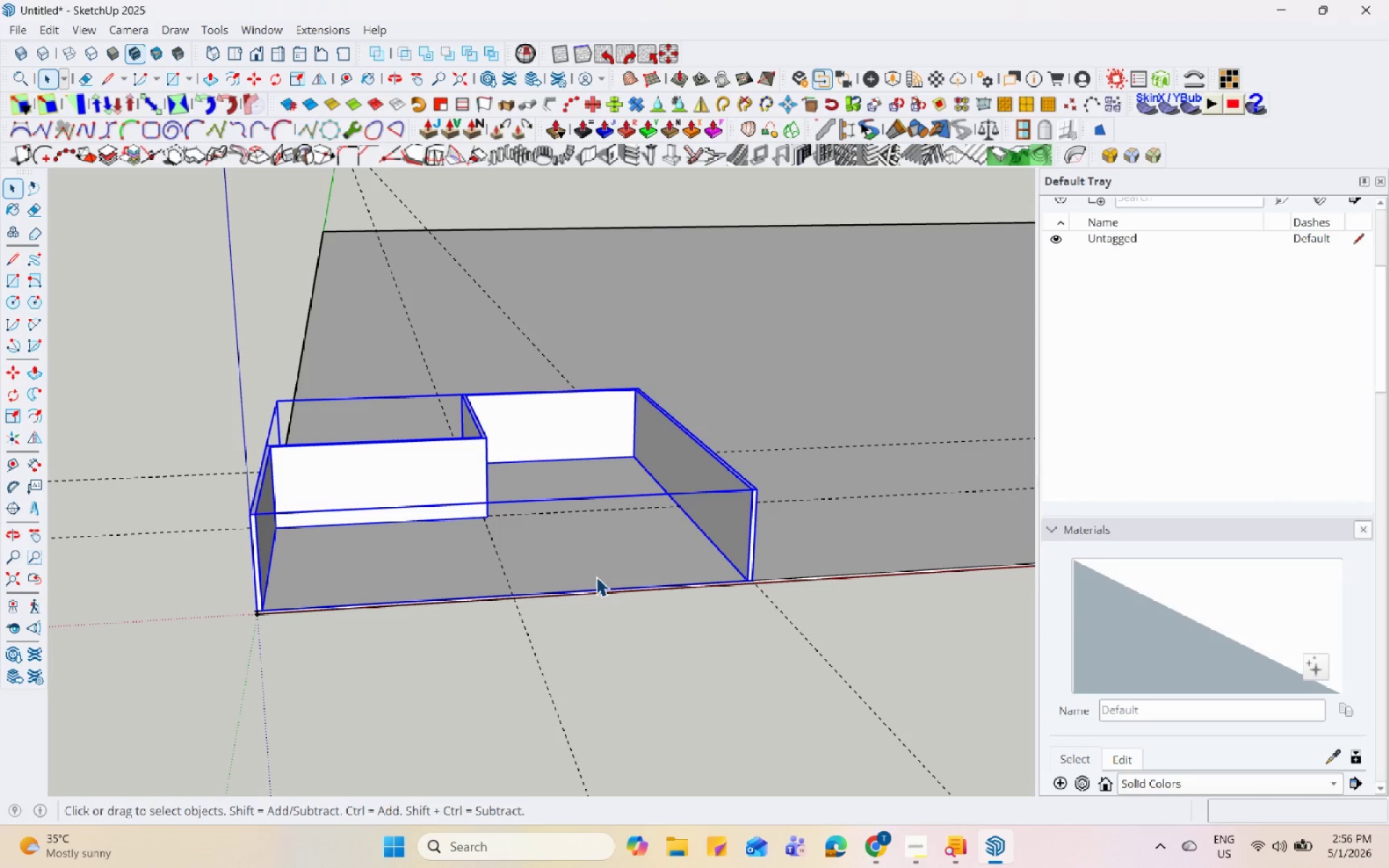 
wait(78.88)
 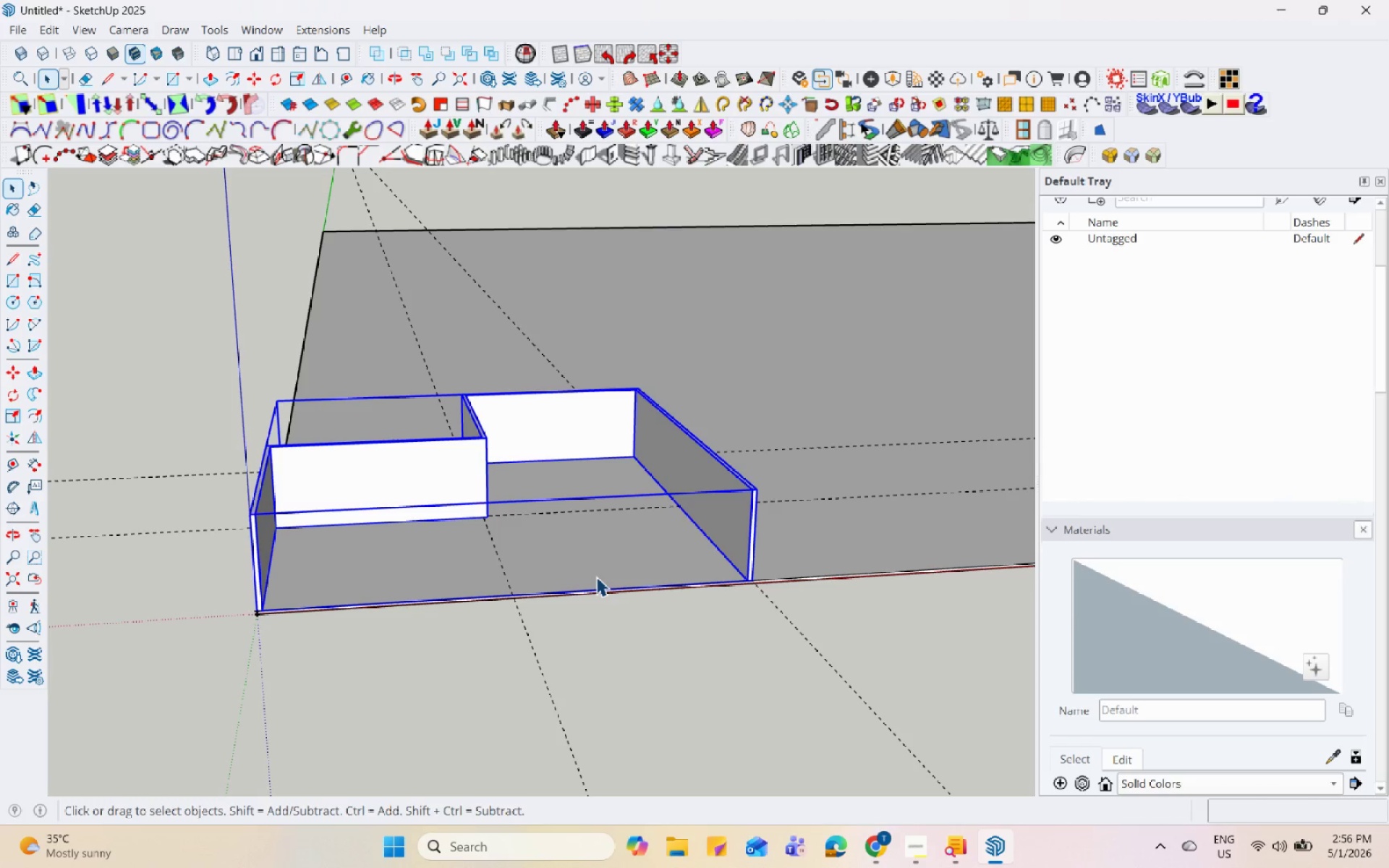 
scroll: coordinate [544, 754], scroll_direction: down, amount: 4.0
 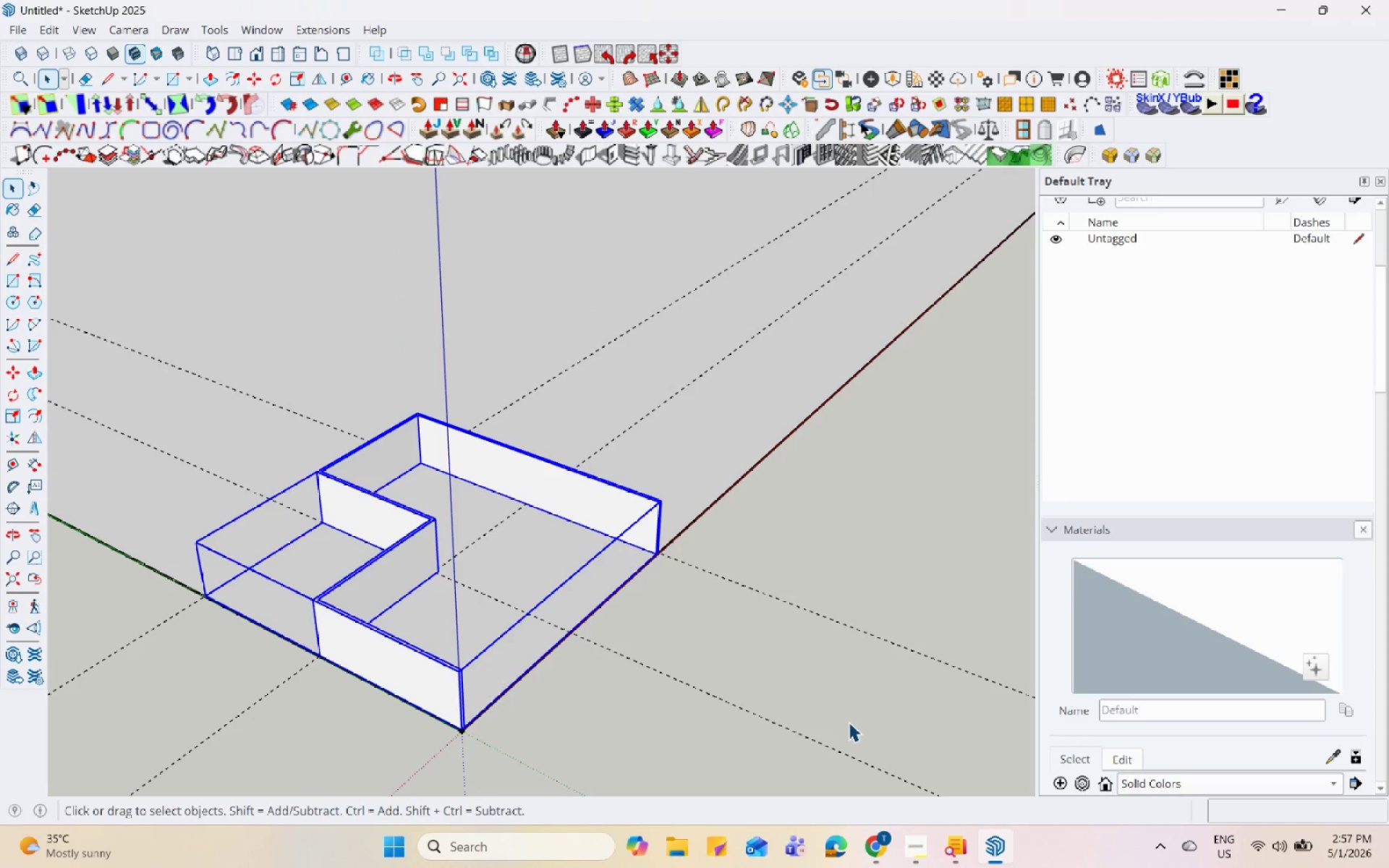 
key(Space)
 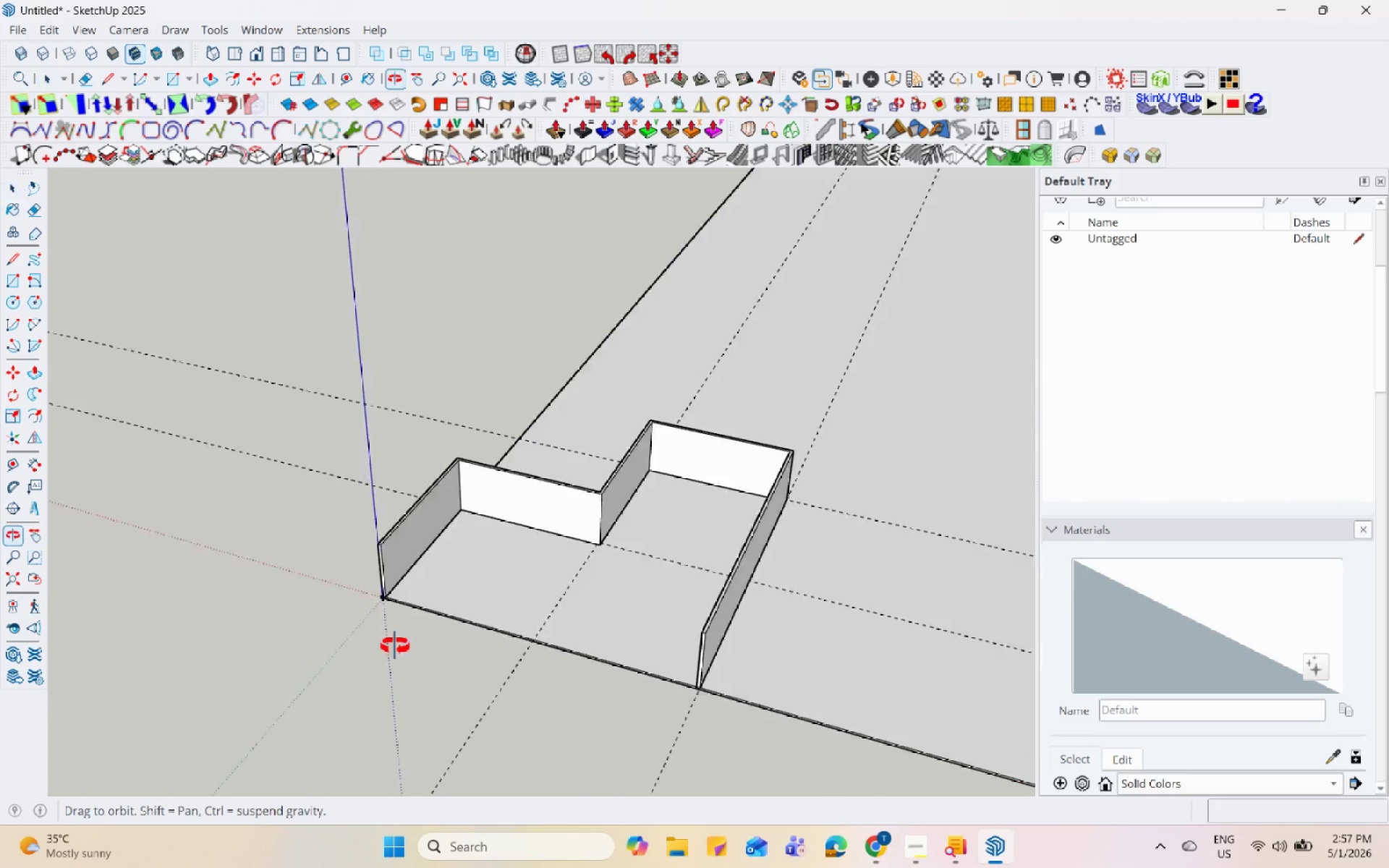 
scroll: coordinate [415, 578], scroll_direction: up, amount: 12.0
 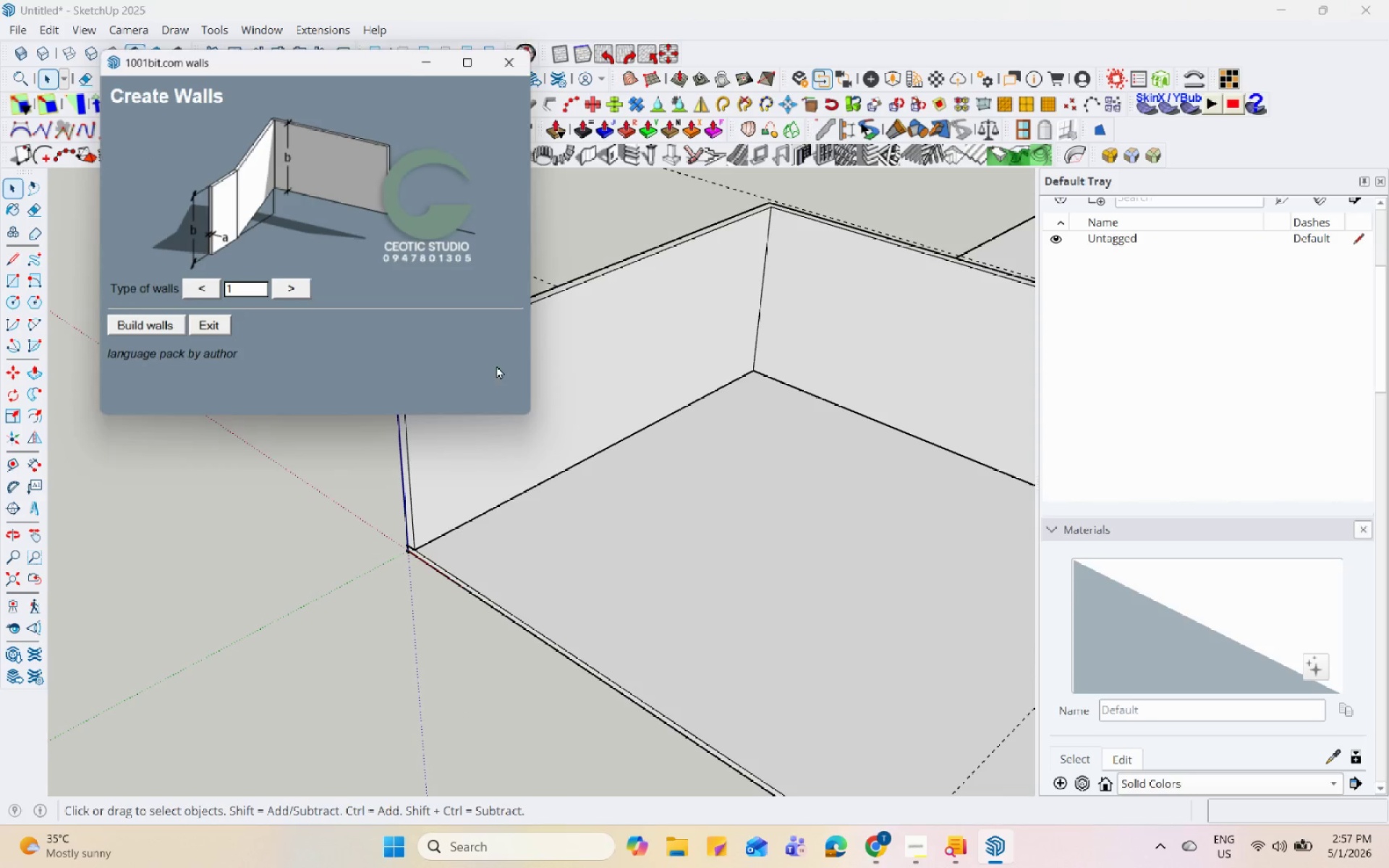 
left_click([150, 331])
 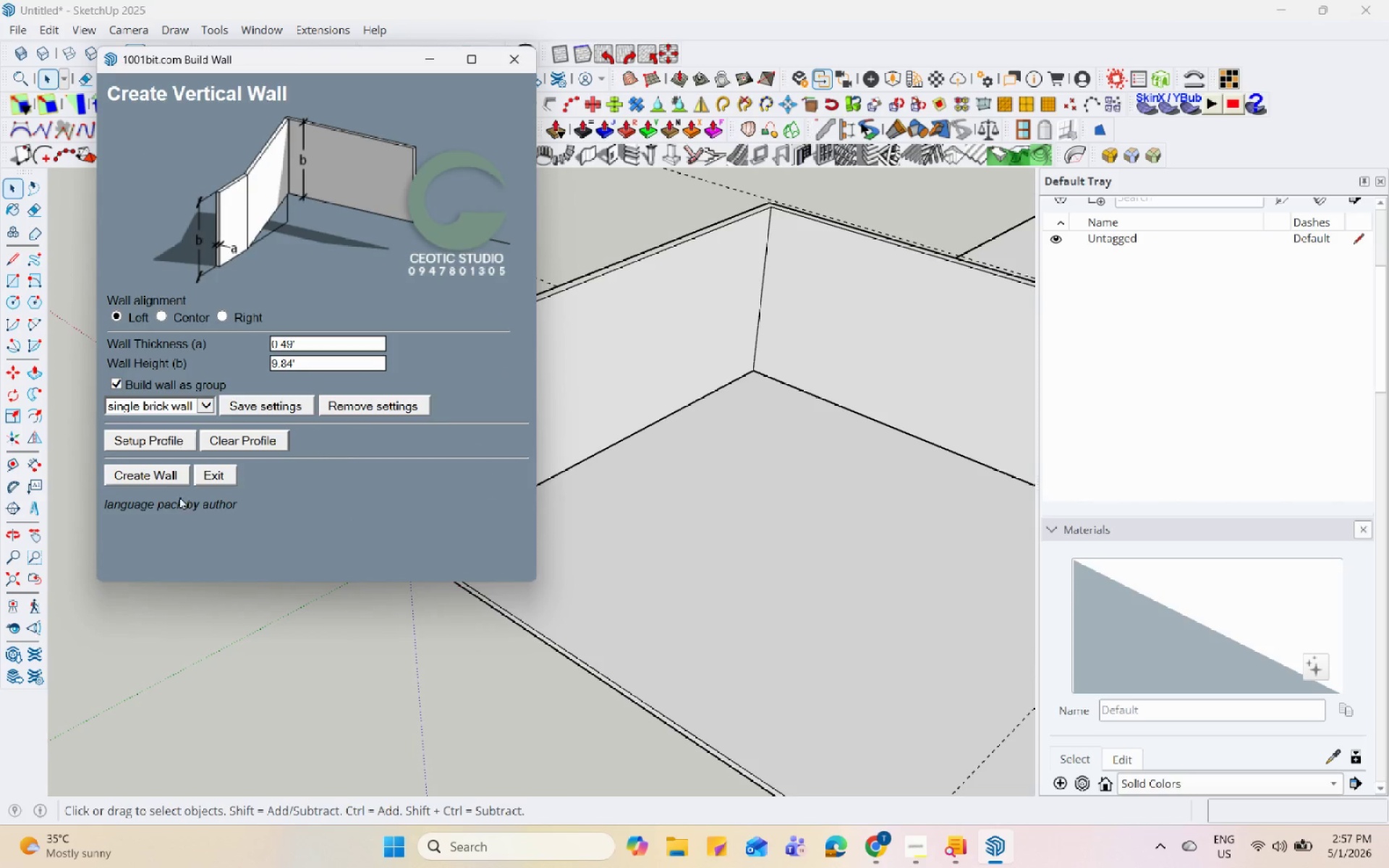 
left_click([168, 467])
 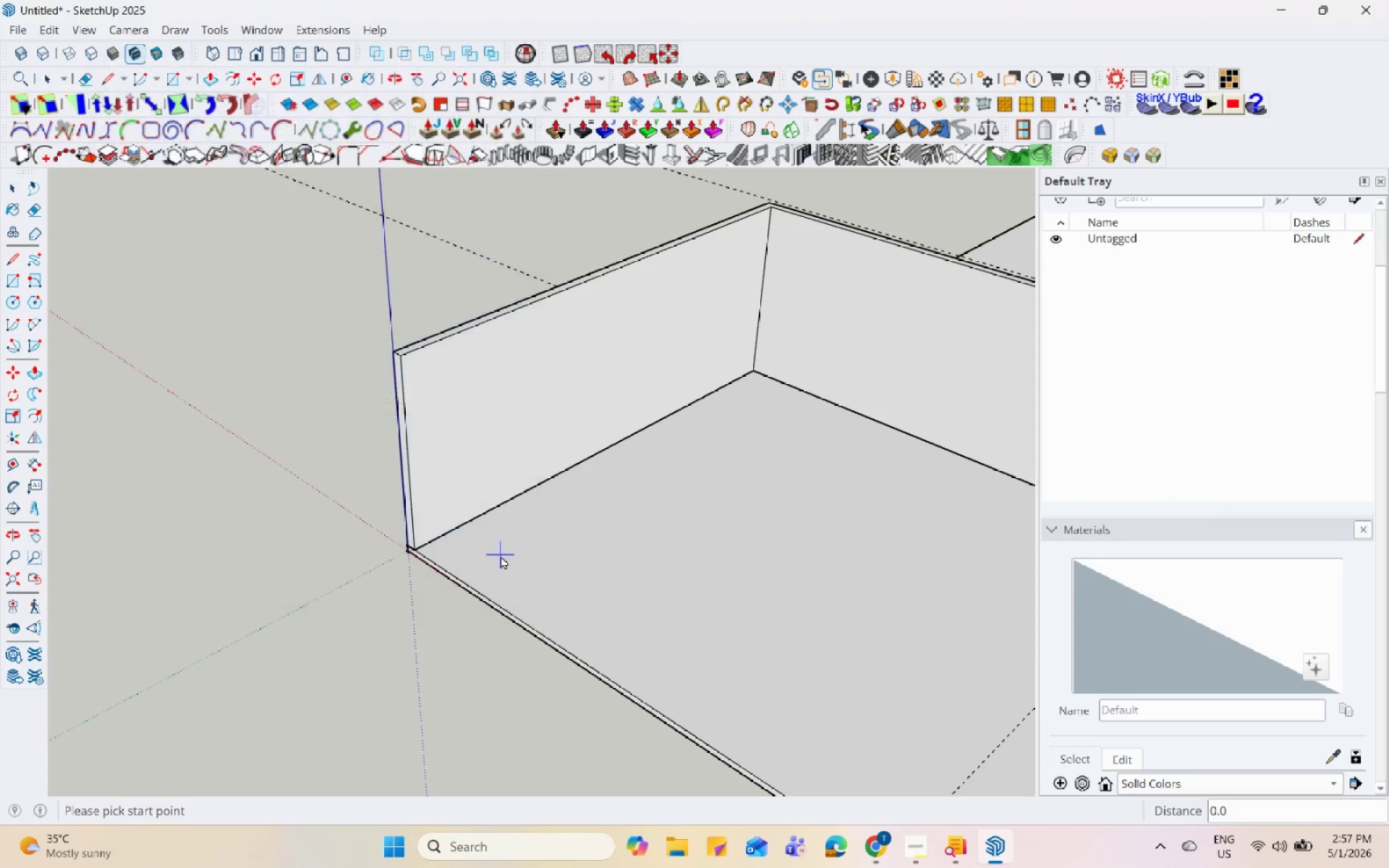 
scroll: coordinate [405, 547], scroll_direction: up, amount: 5.0
 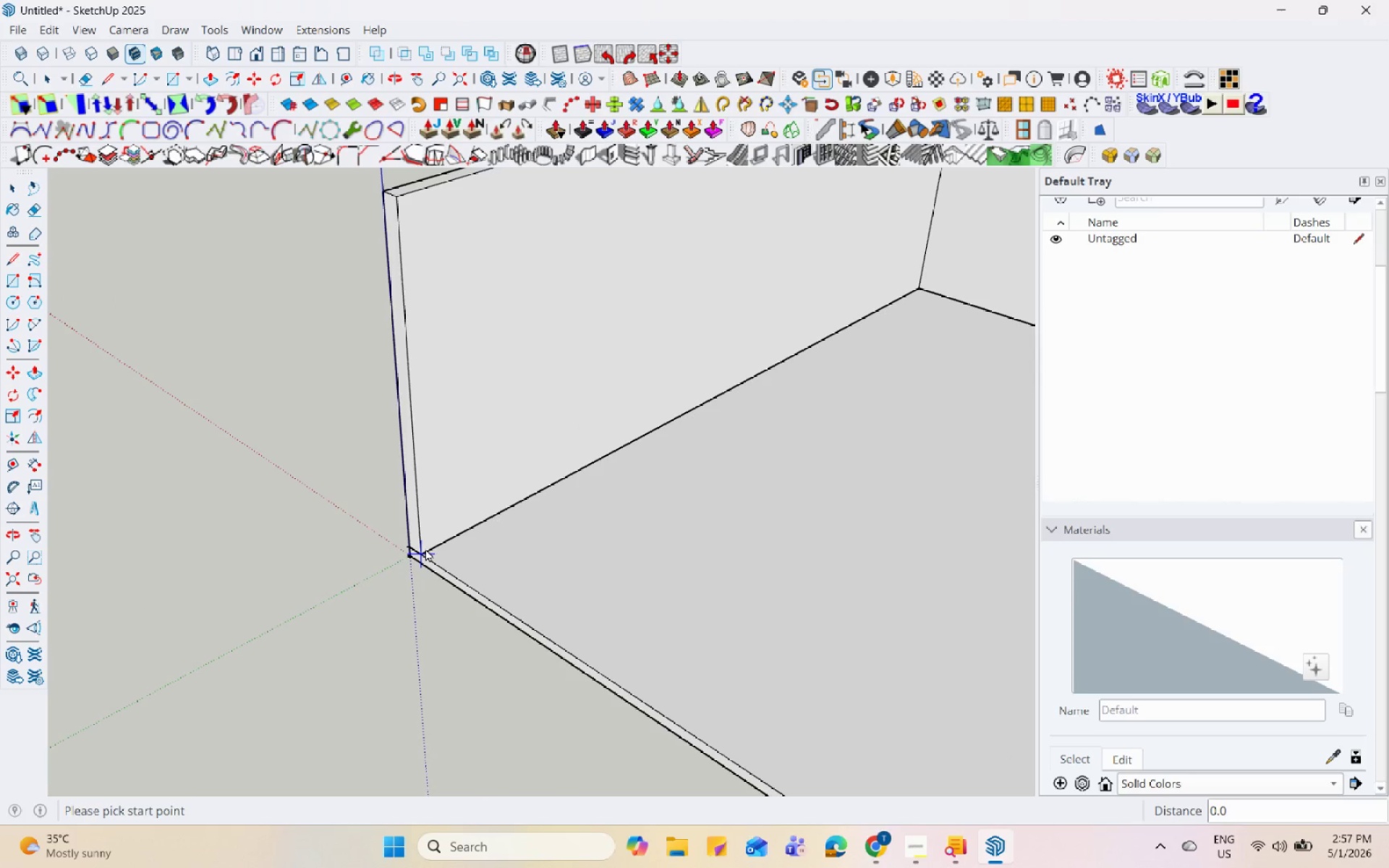 
left_click([426, 548])
 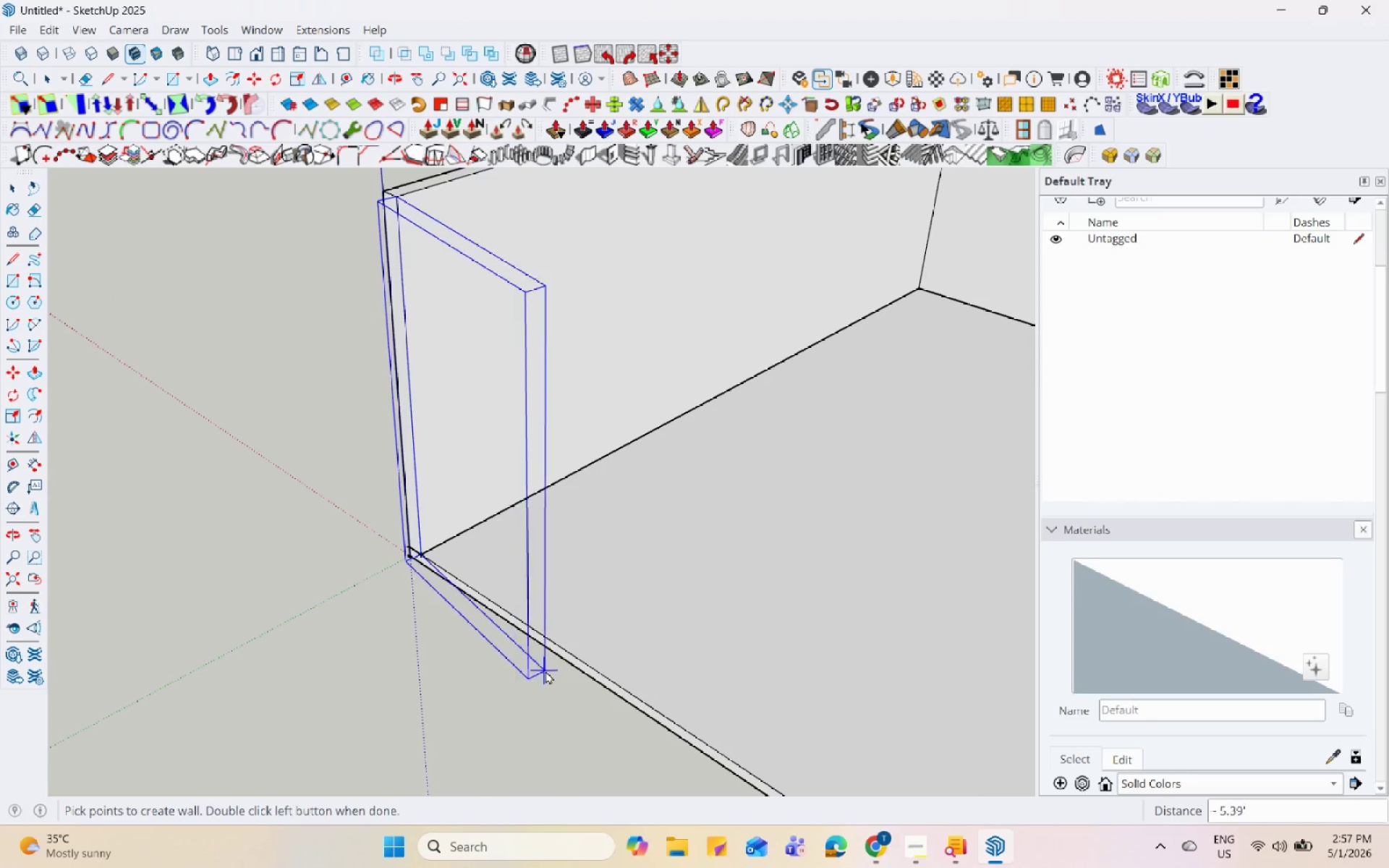 
key(Escape)
 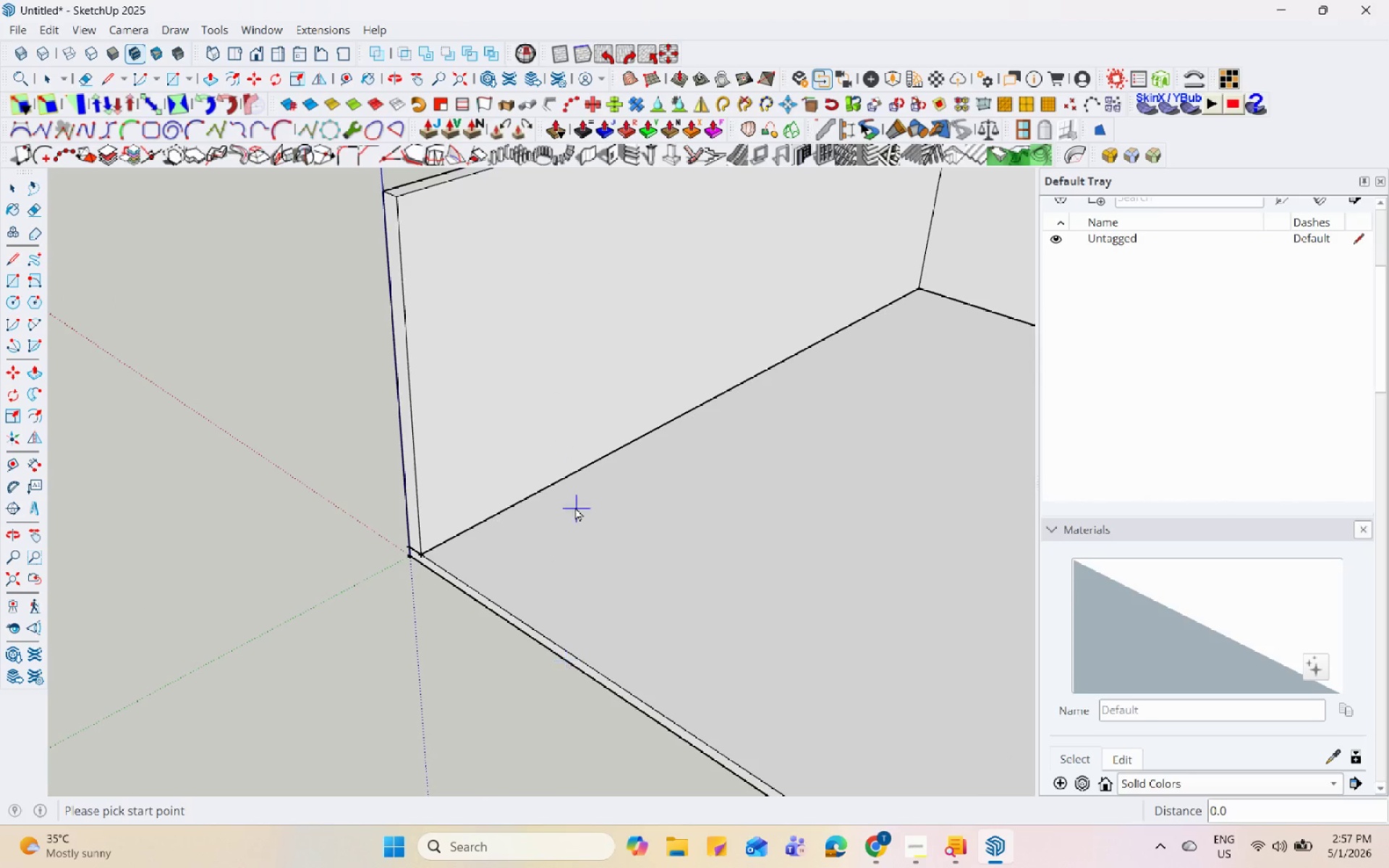 
key(Escape)
 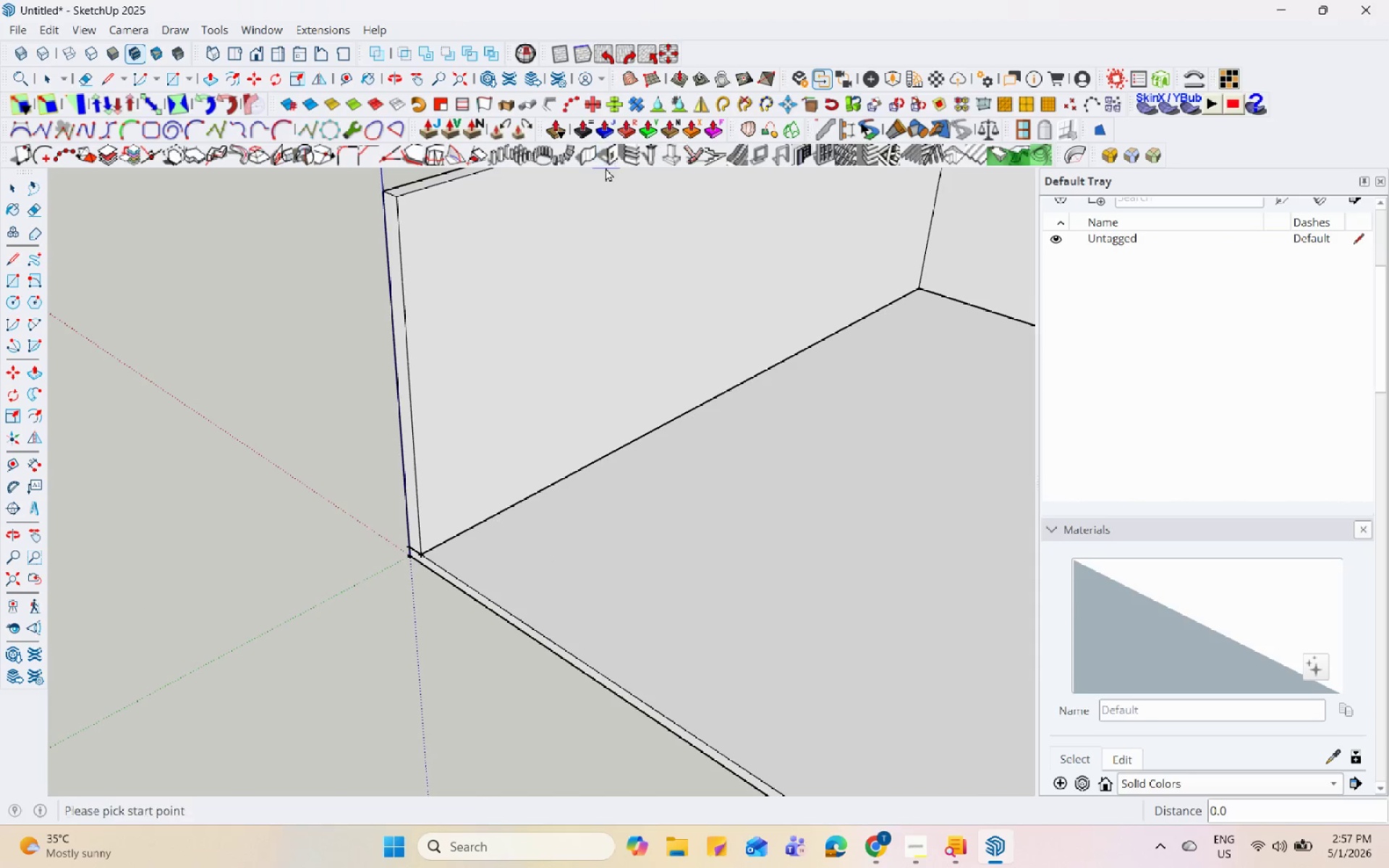 
left_click([588, 154])
 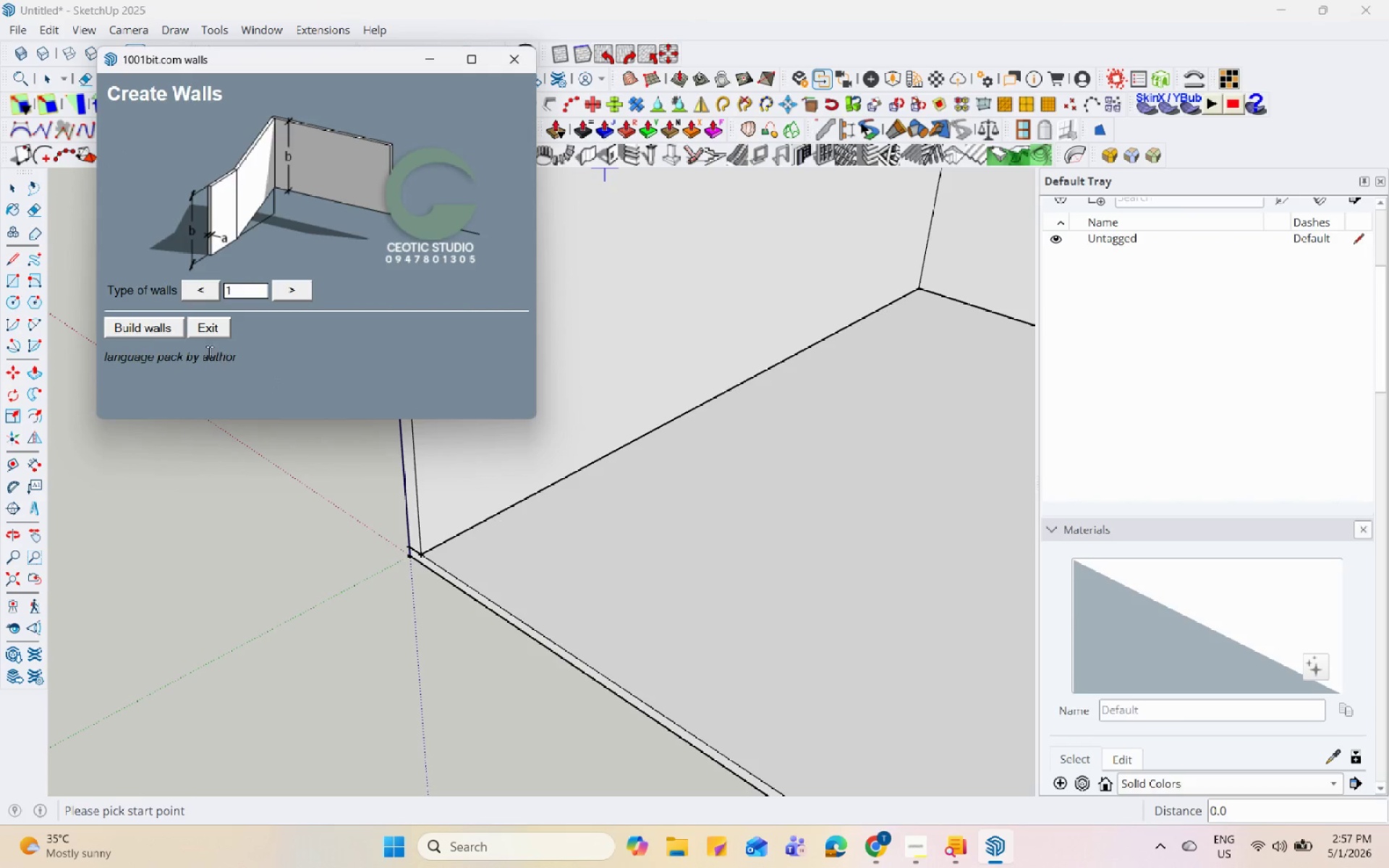 
left_click([158, 320])
 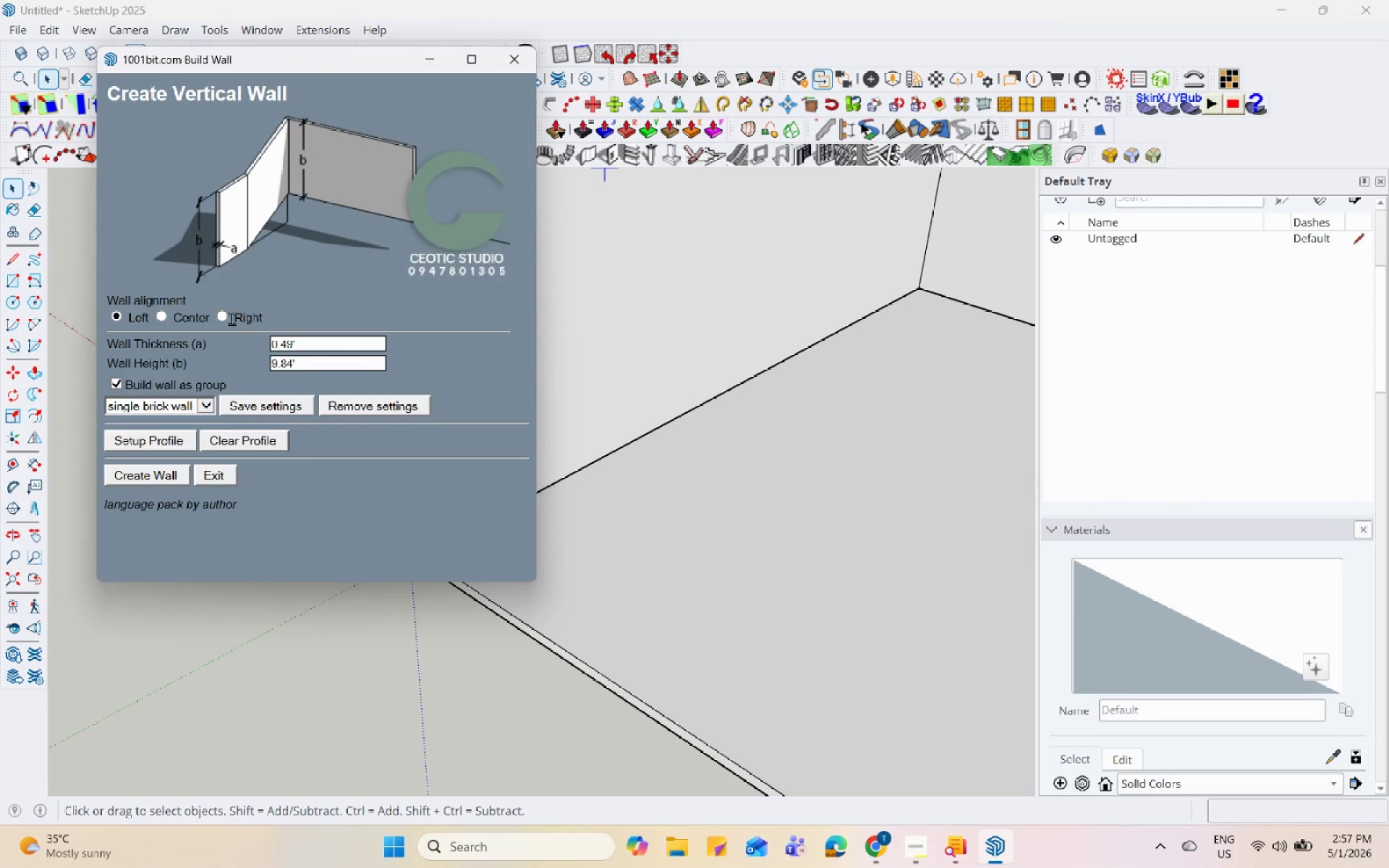 
left_click([218, 315])
 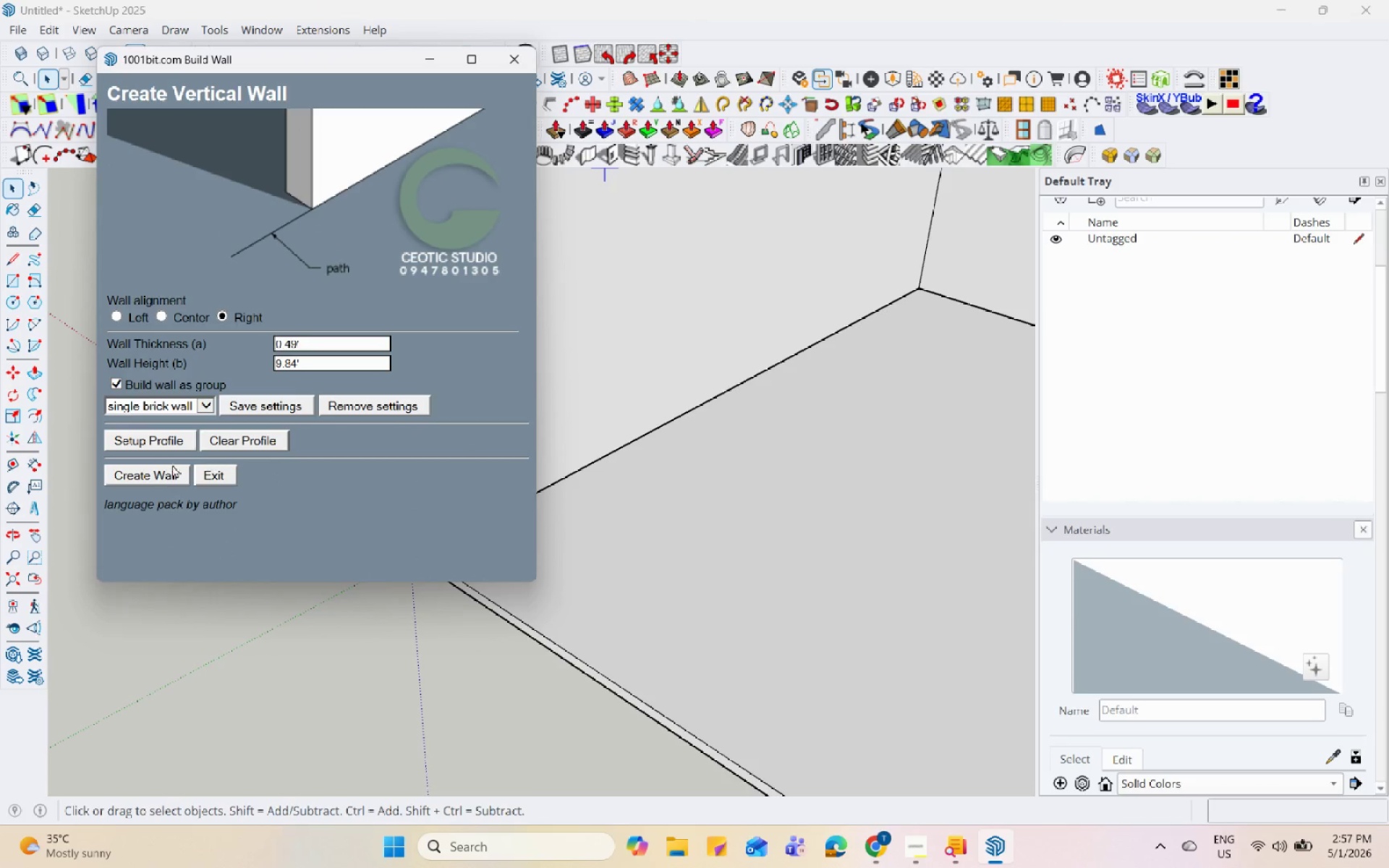 
left_click([158, 474])
 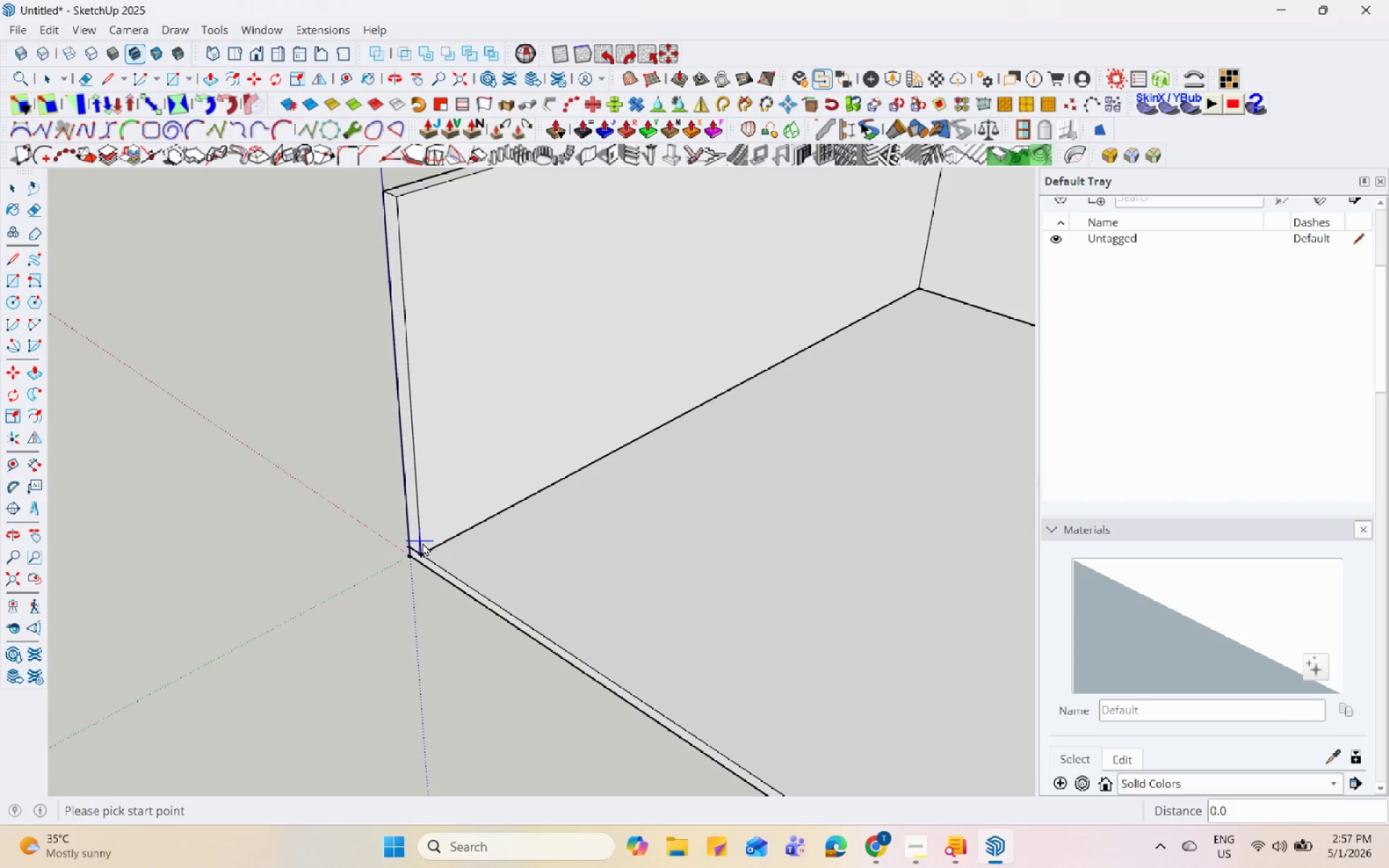 
left_click([422, 546])
 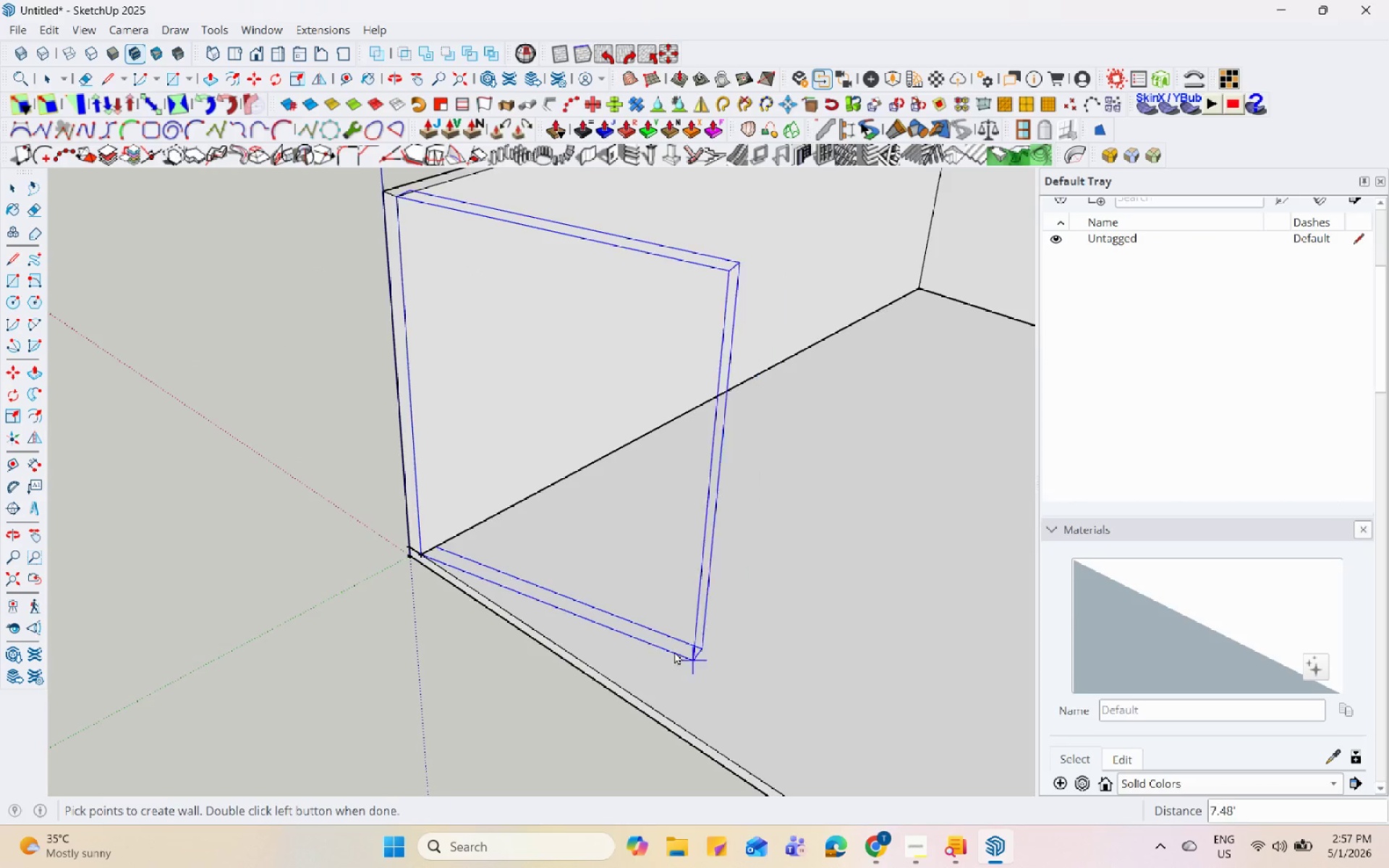 
scroll: coordinate [480, 383], scroll_direction: down, amount: 17.0
 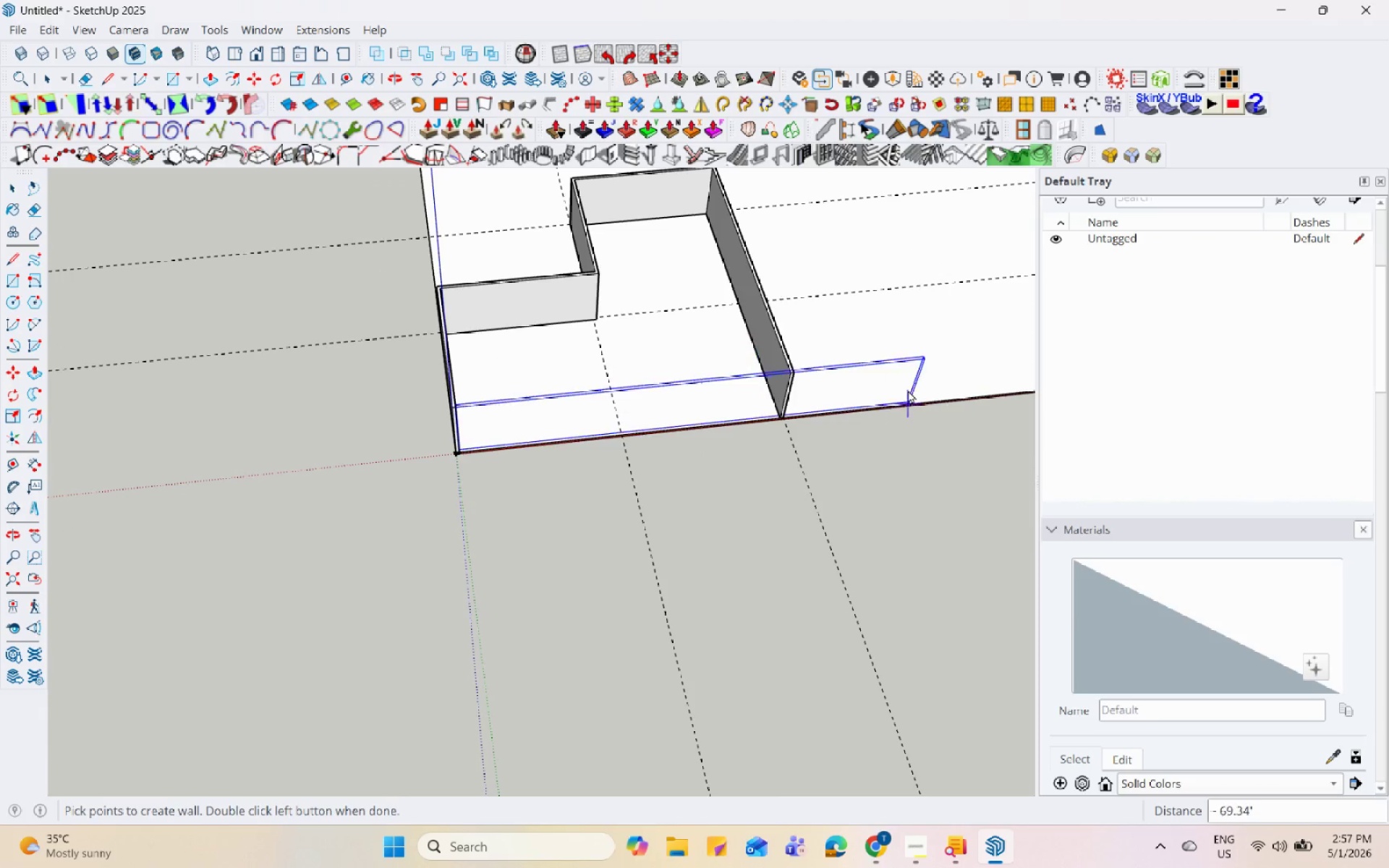 
scroll: coordinate [770, 451], scroll_direction: up, amount: 18.0
 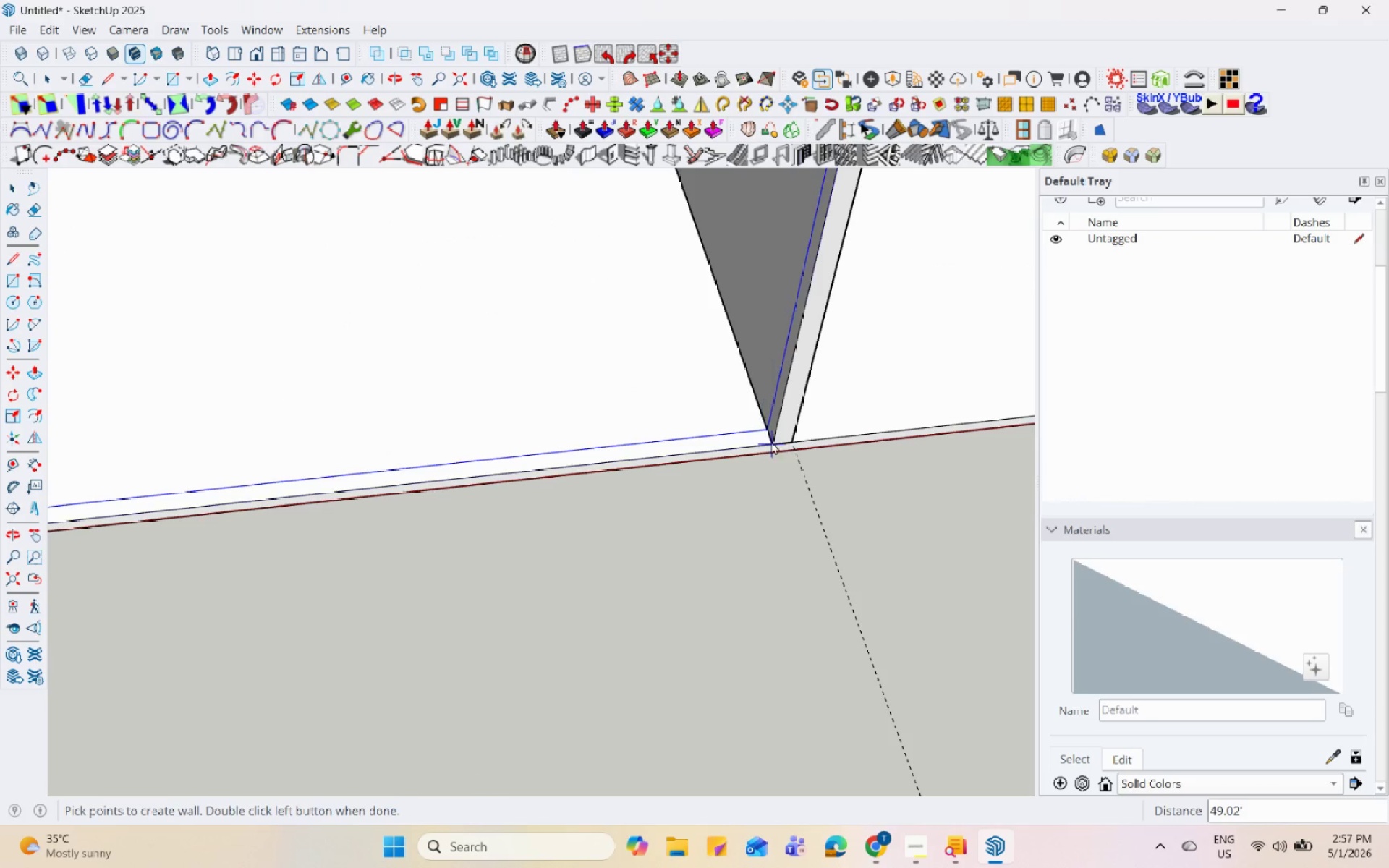 
left_click([776, 440])
 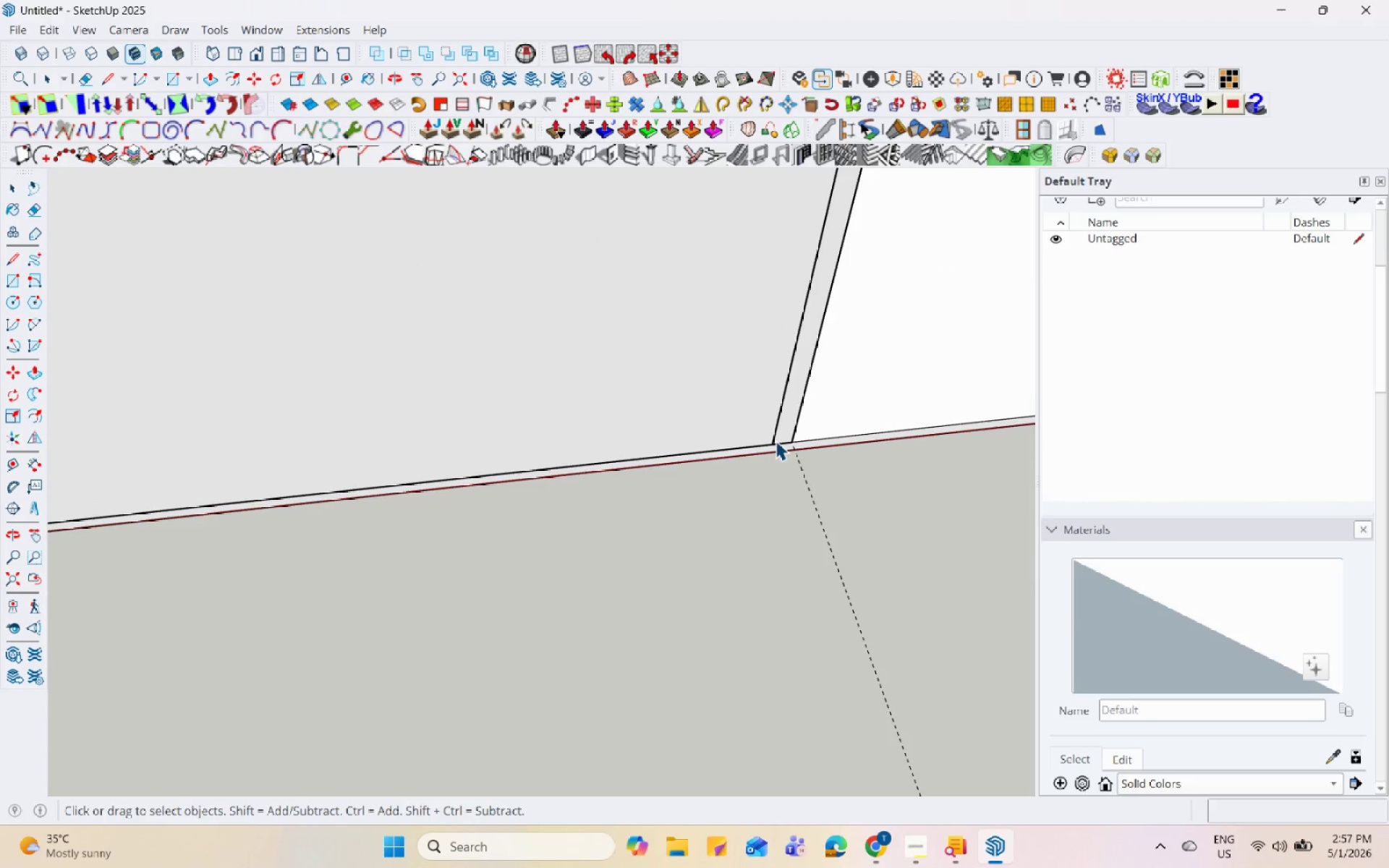 
left_click([652, 404])
 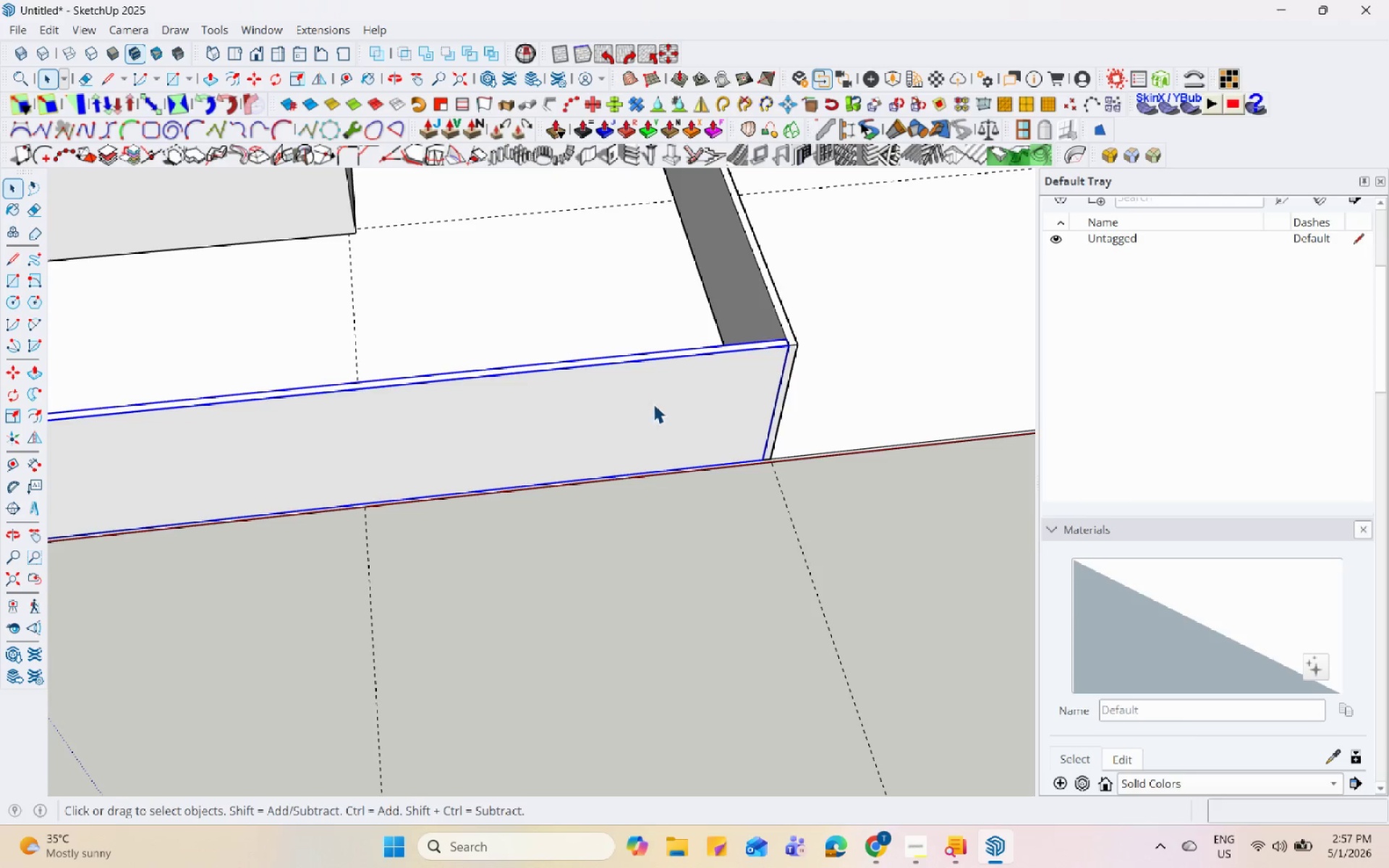 
scroll: coordinate [1075, 331], scroll_direction: down, amount: 11.0
 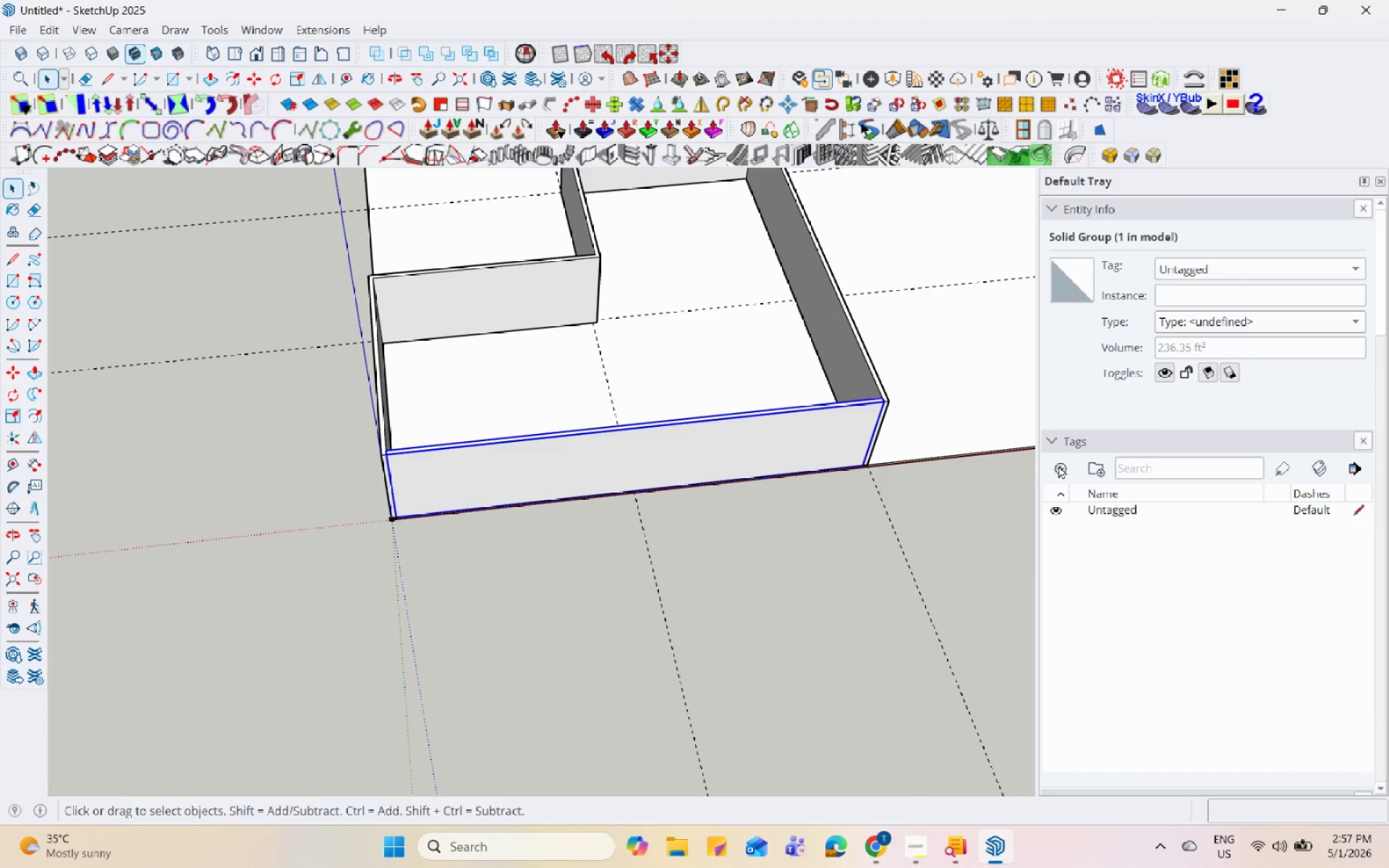 
left_click([1058, 465])
 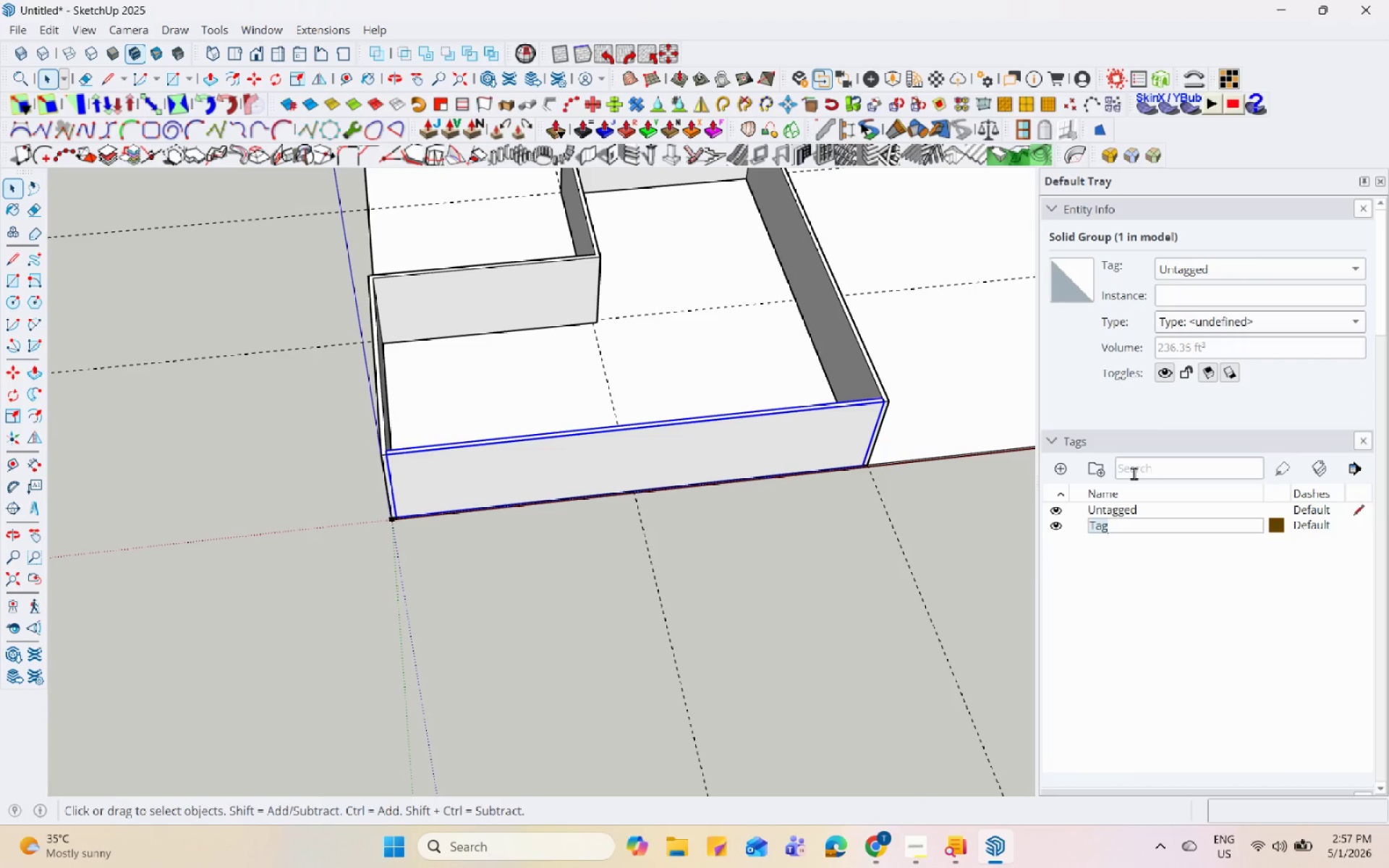 
type(wa)
key(Backspace)
key(Backspace)
type(WALL 2)
 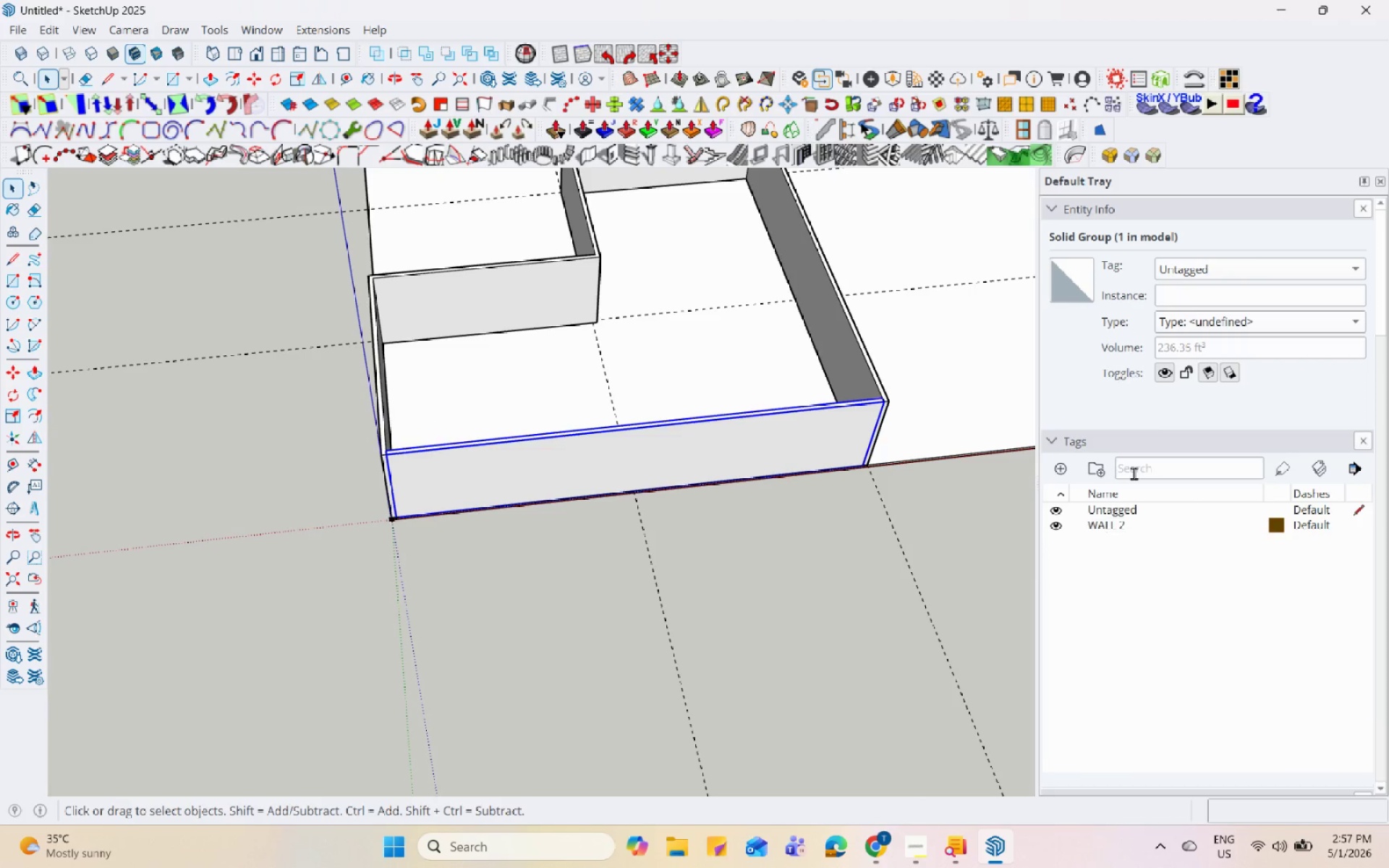 
 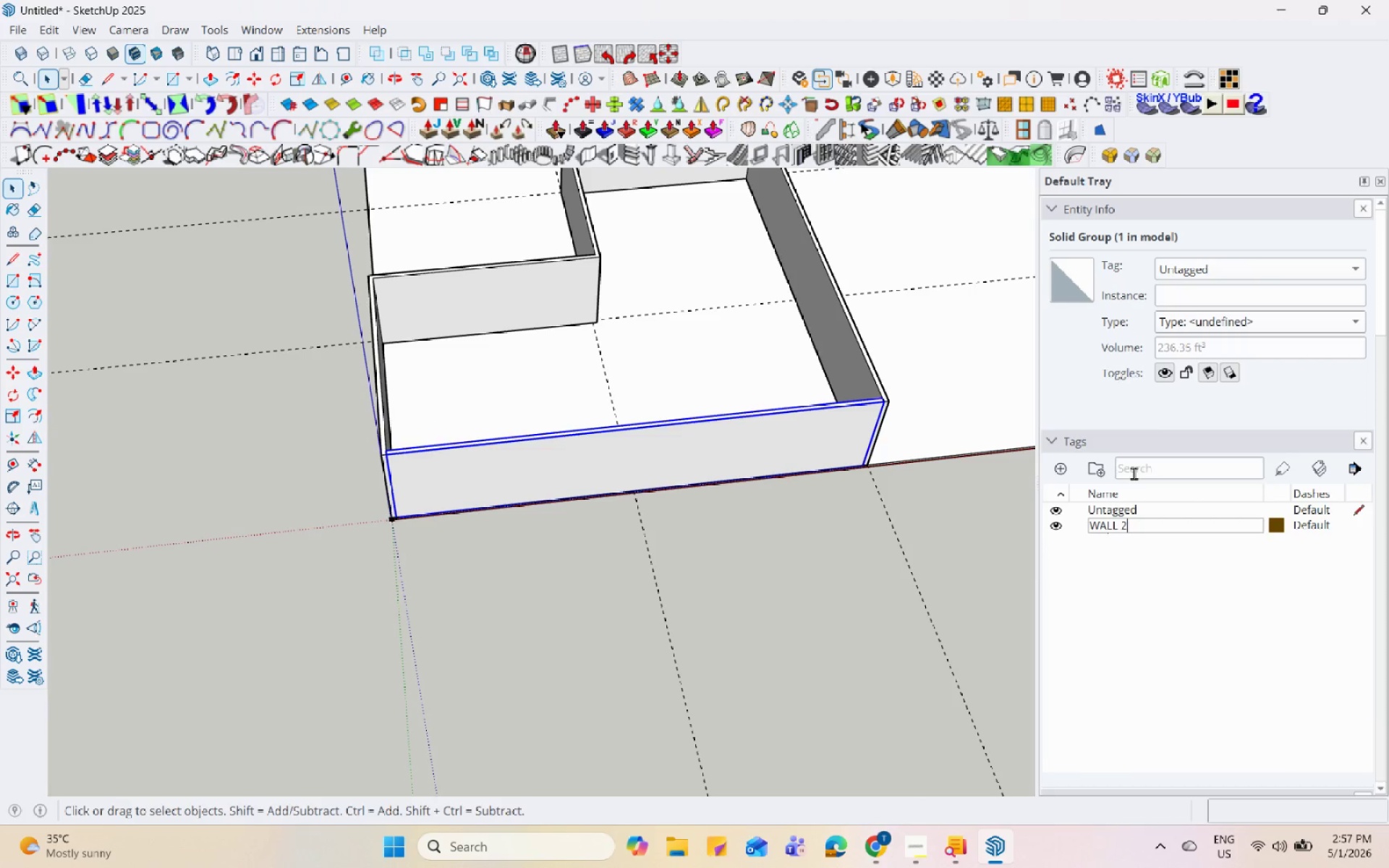 
key(Enter)
 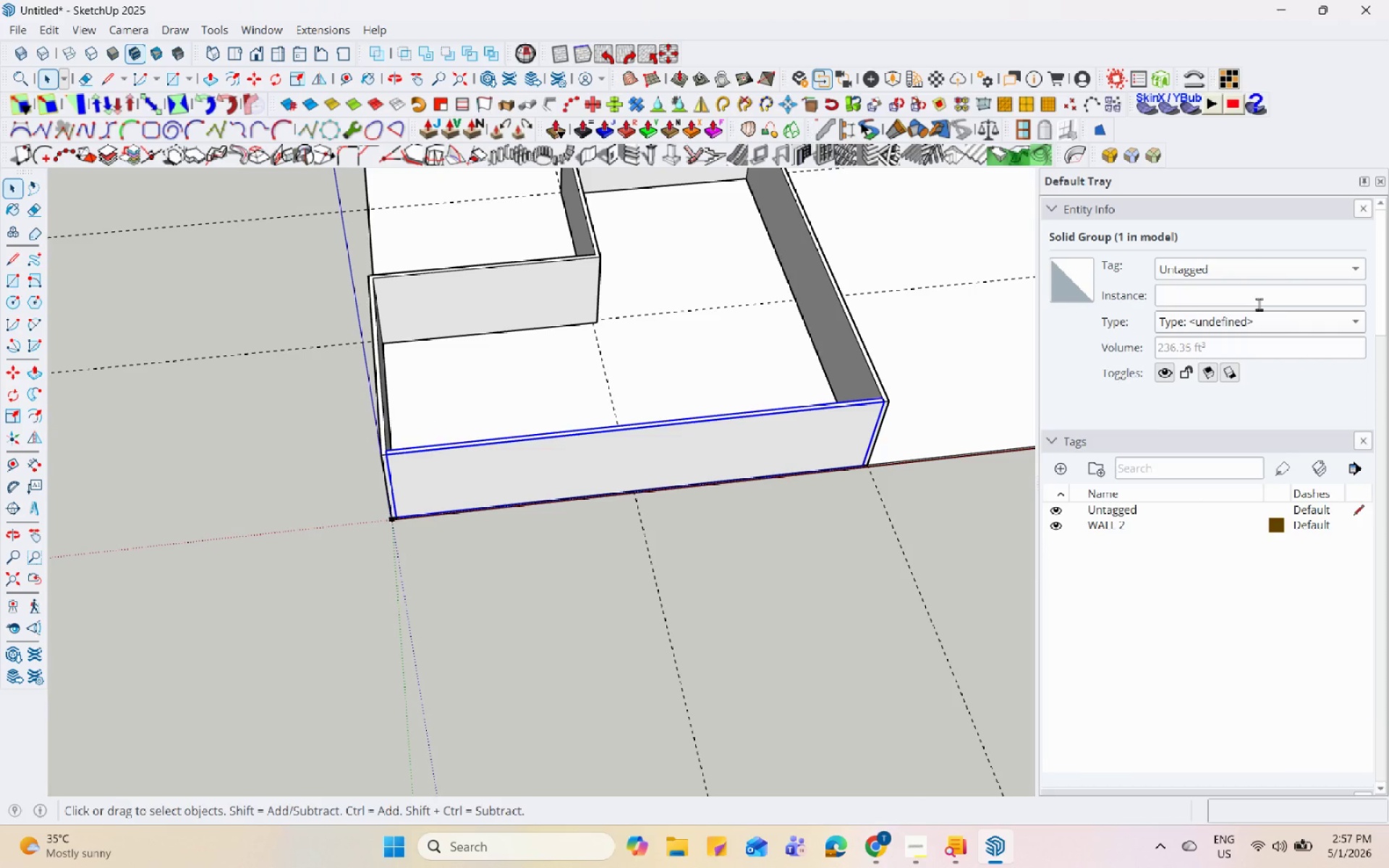 
left_click([1260, 269])
 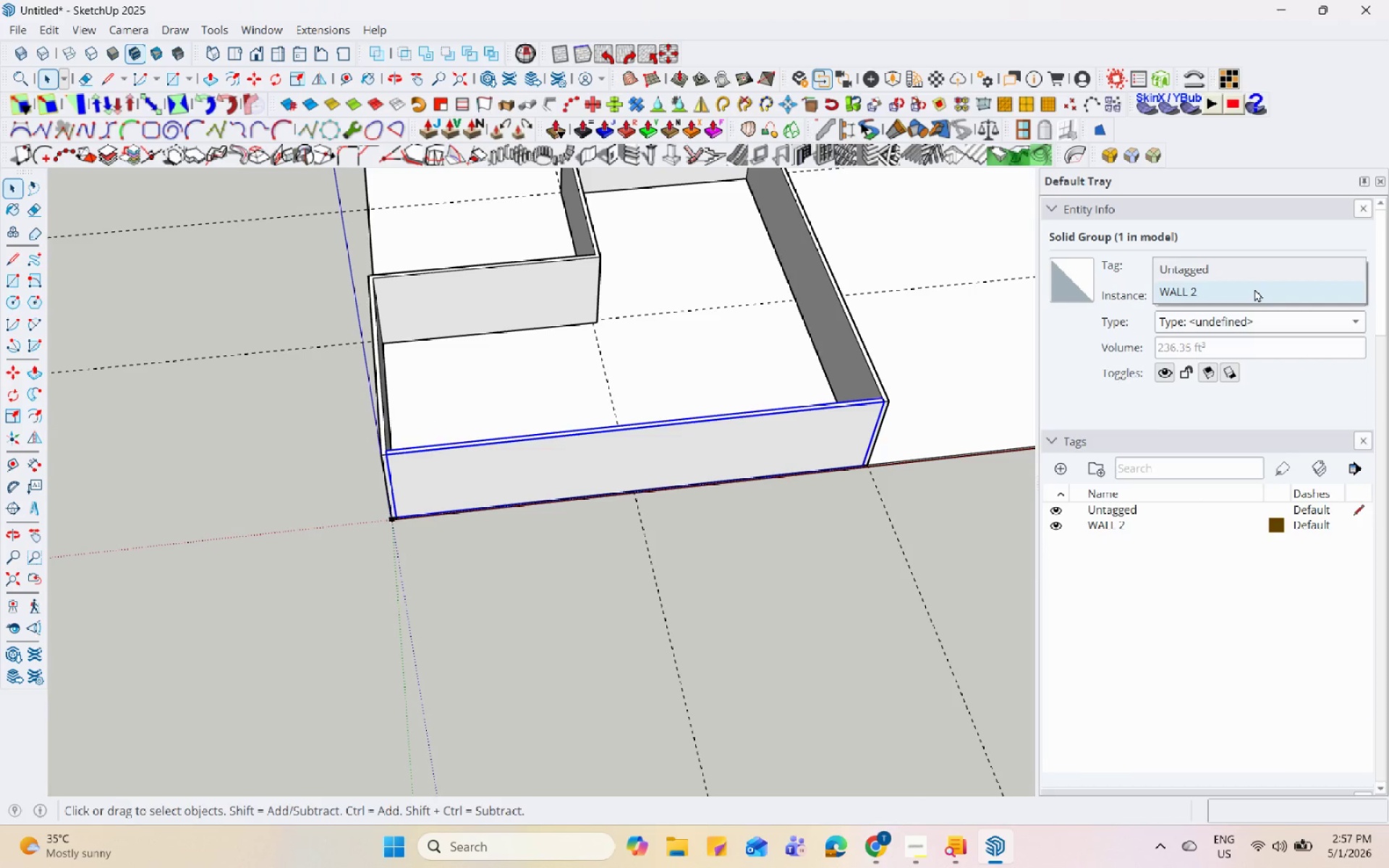 
left_click([1254, 289])
 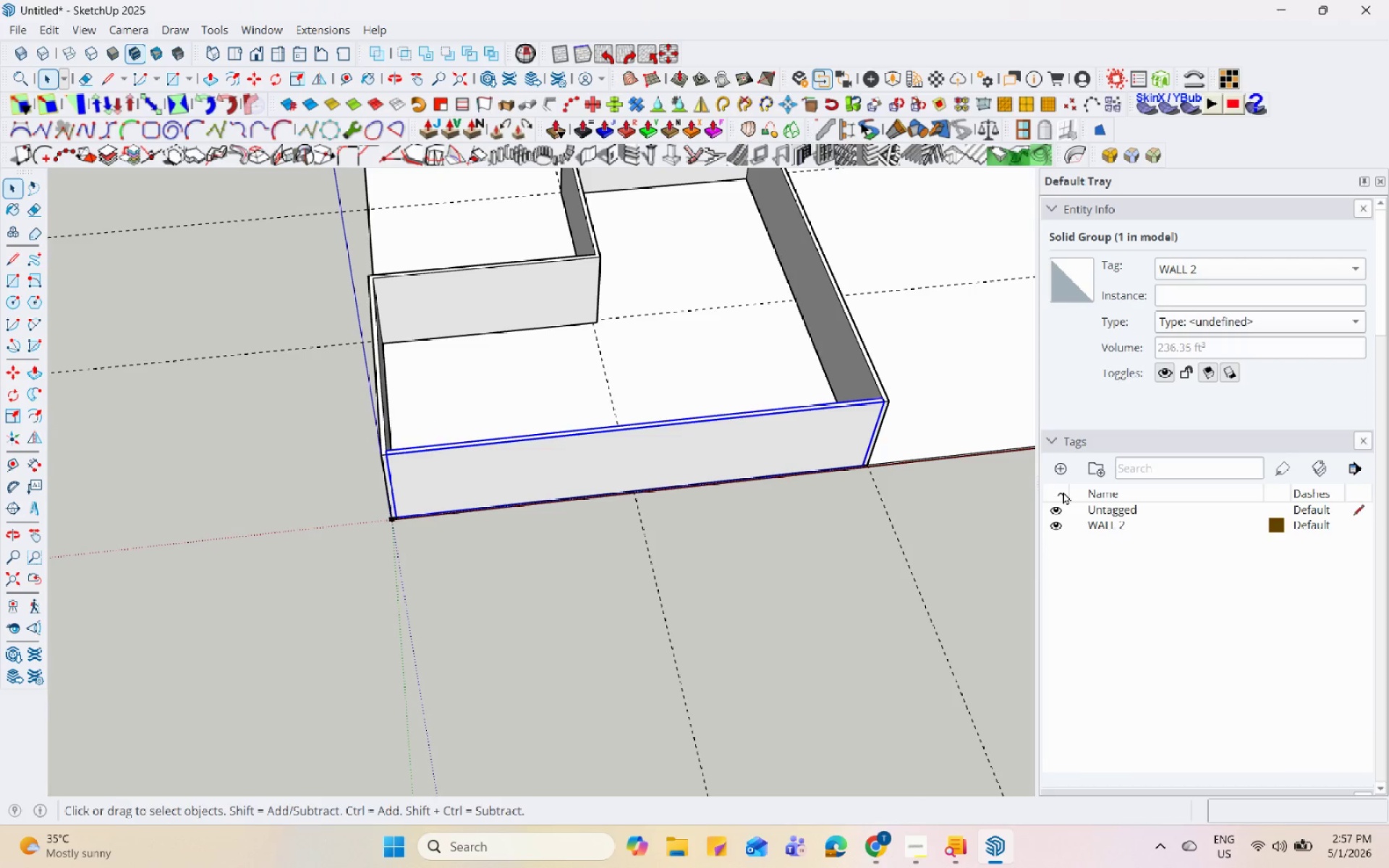 
scroll: coordinate [268, 364], scroll_direction: down, amount: 2.0
 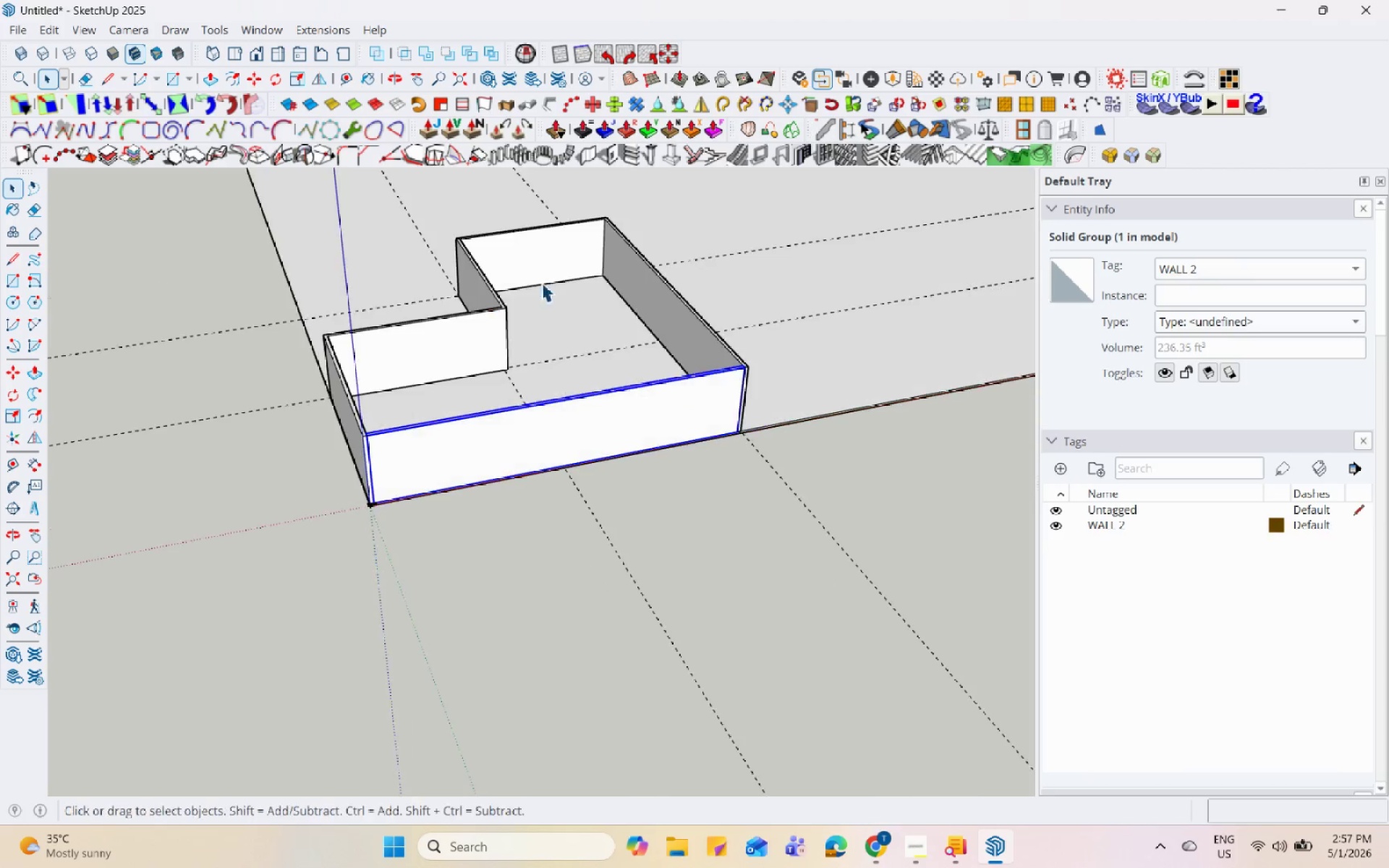 
left_click([797, 495])
 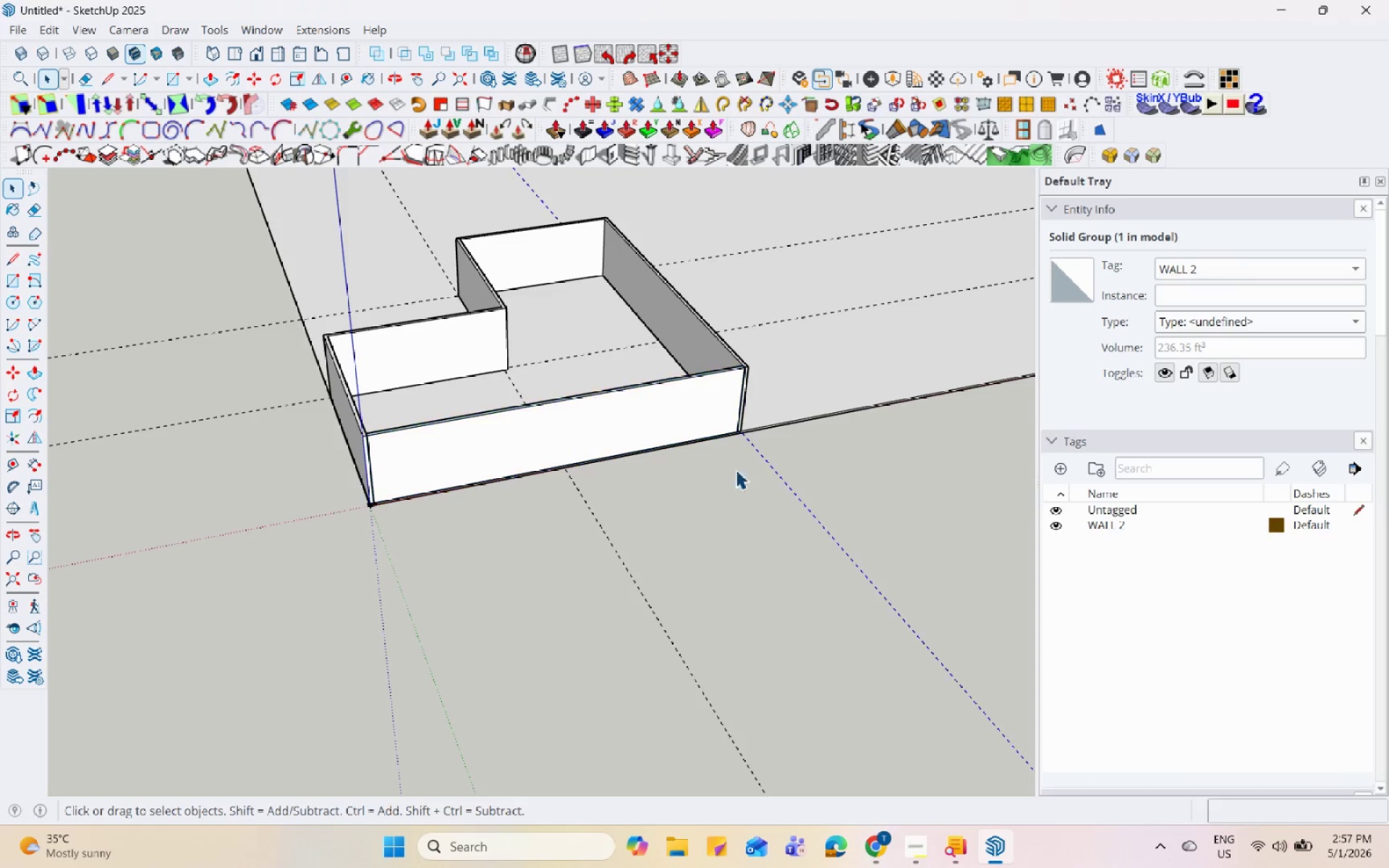 
scroll: coordinate [746, 550], scroll_direction: up, amount: 7.0
 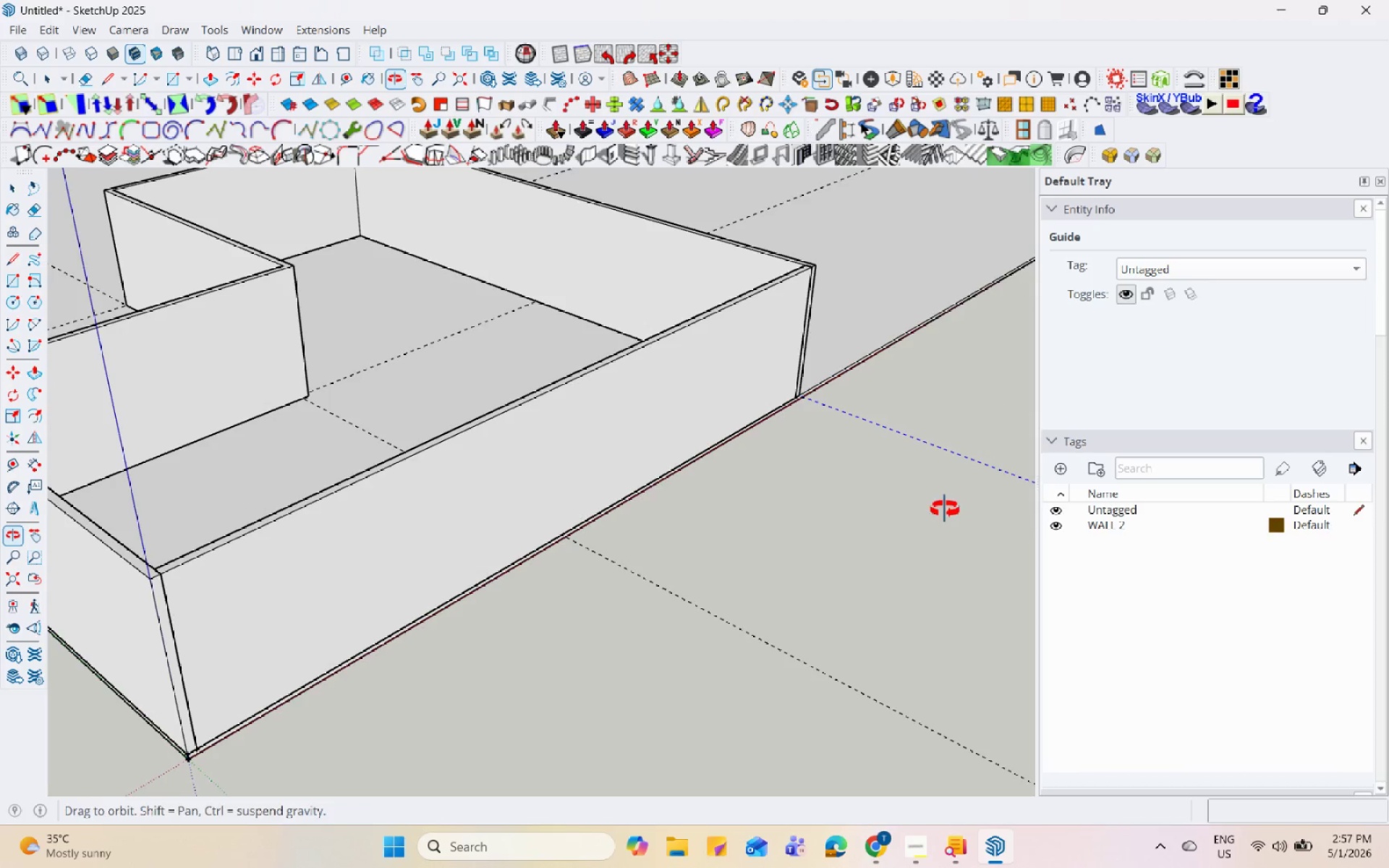 
scroll: coordinate [462, 384], scroll_direction: down, amount: 4.0
 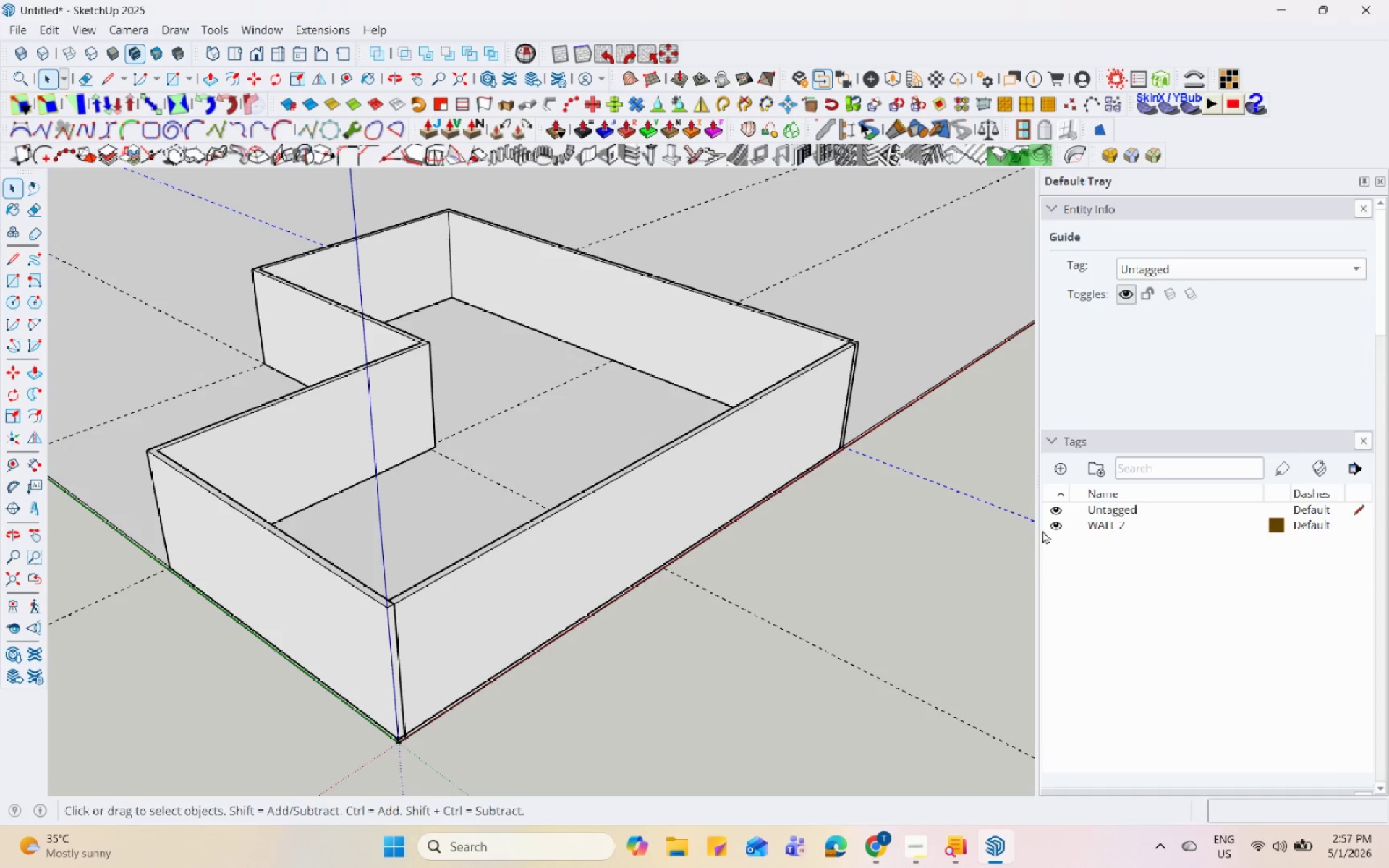 
left_click([1057, 521])
 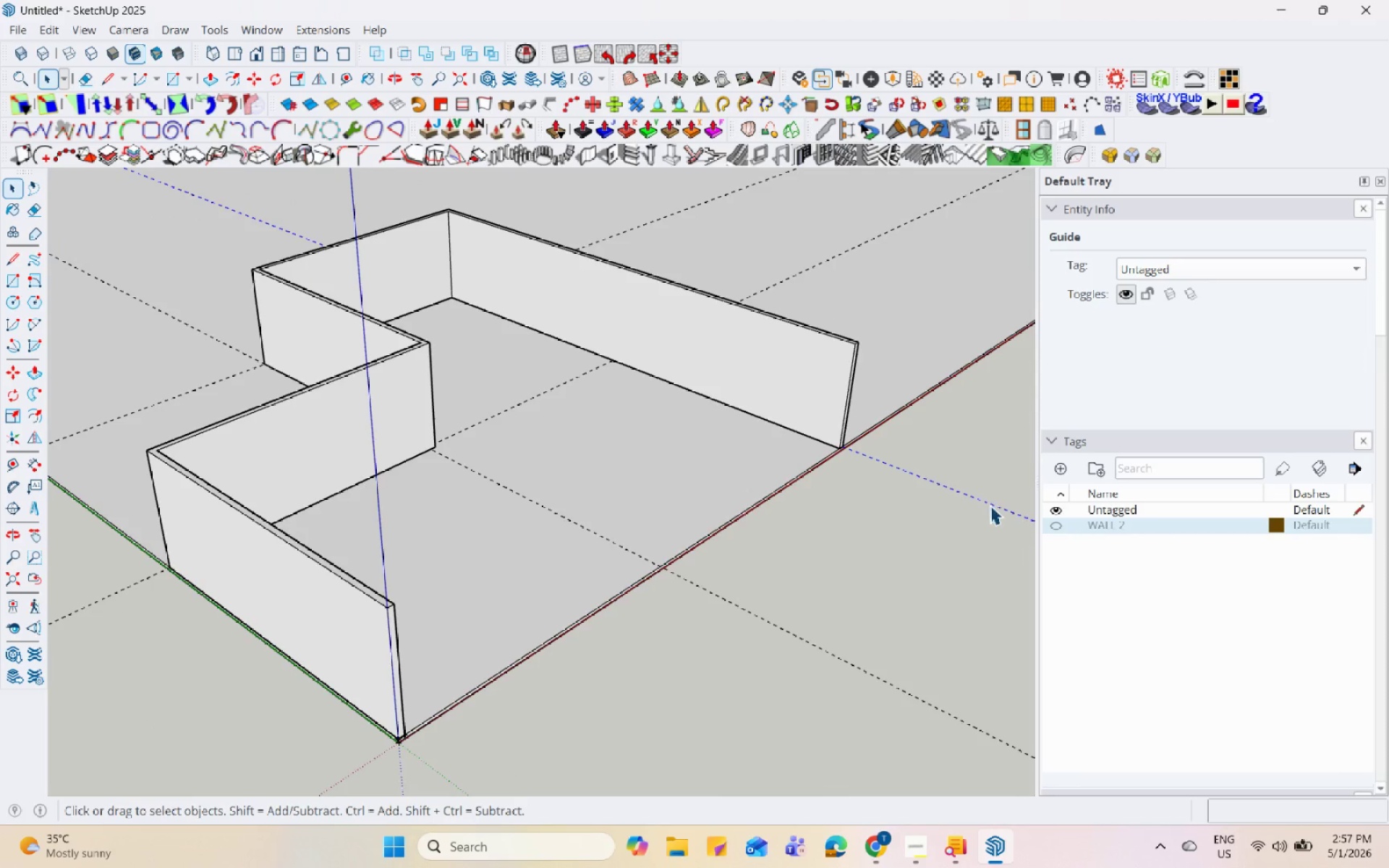 
scroll: coordinate [623, 542], scroll_direction: up, amount: 2.0
 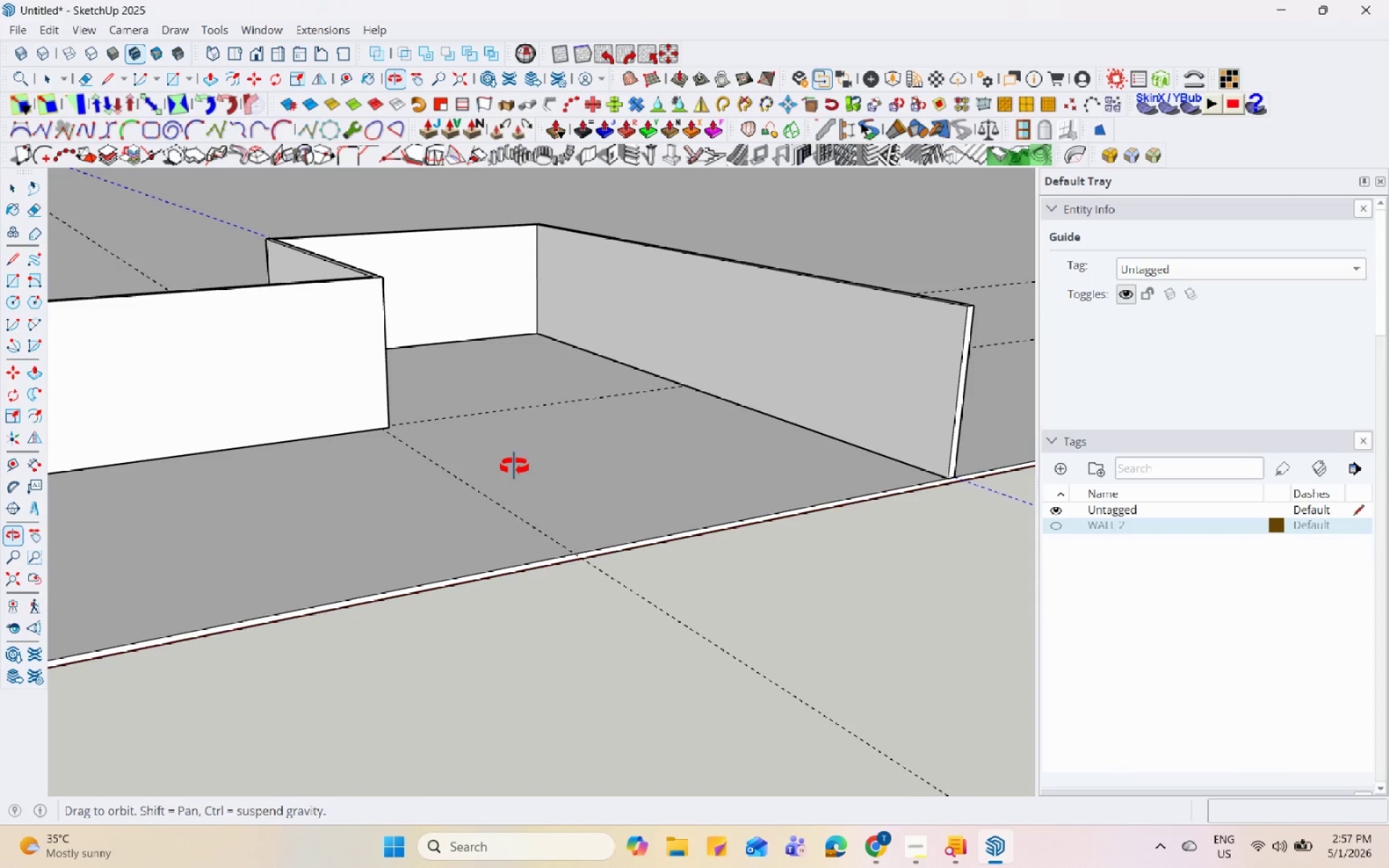 
scroll: coordinate [543, 545], scroll_direction: down, amount: 3.0
 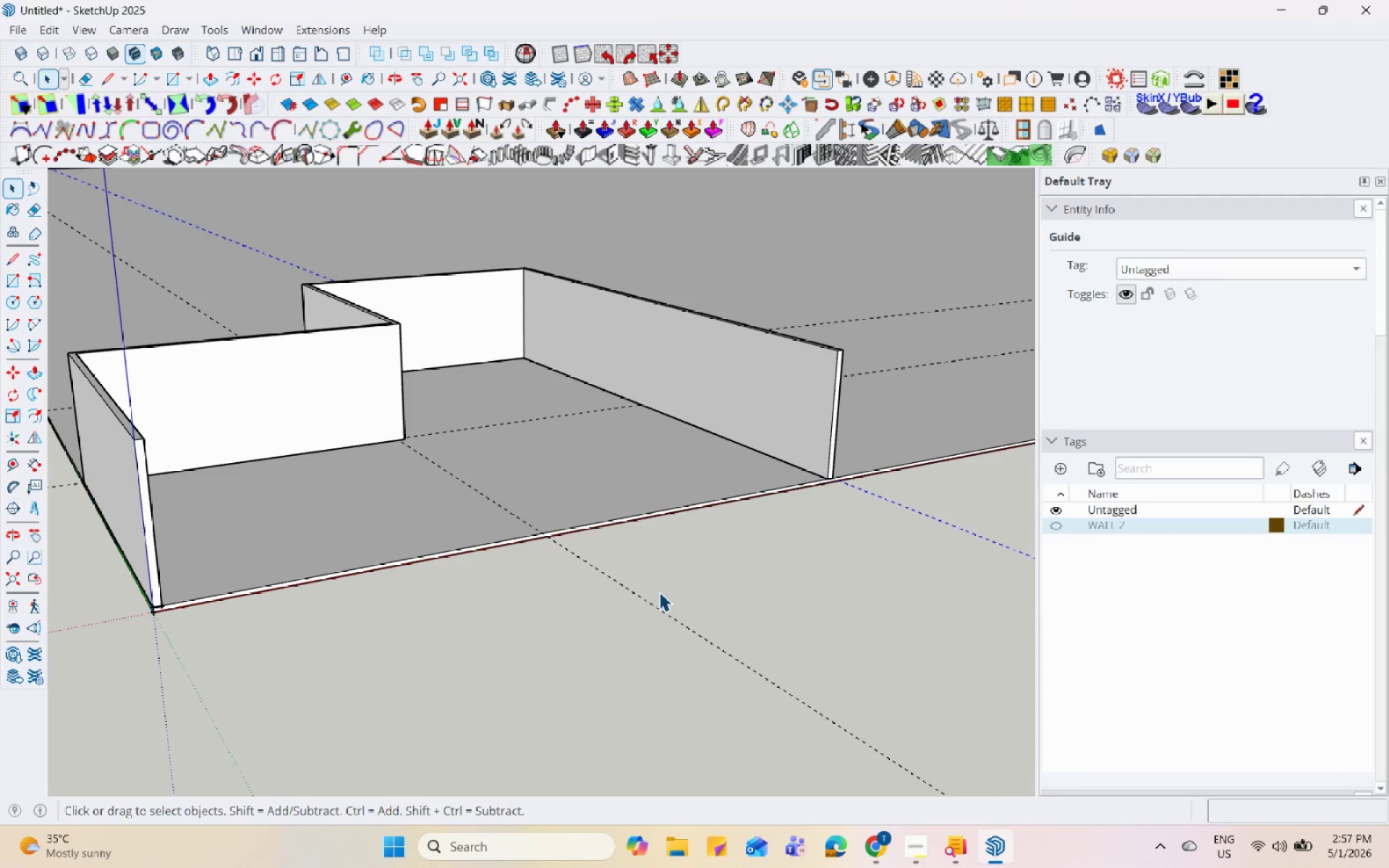 
wait(8.42)
 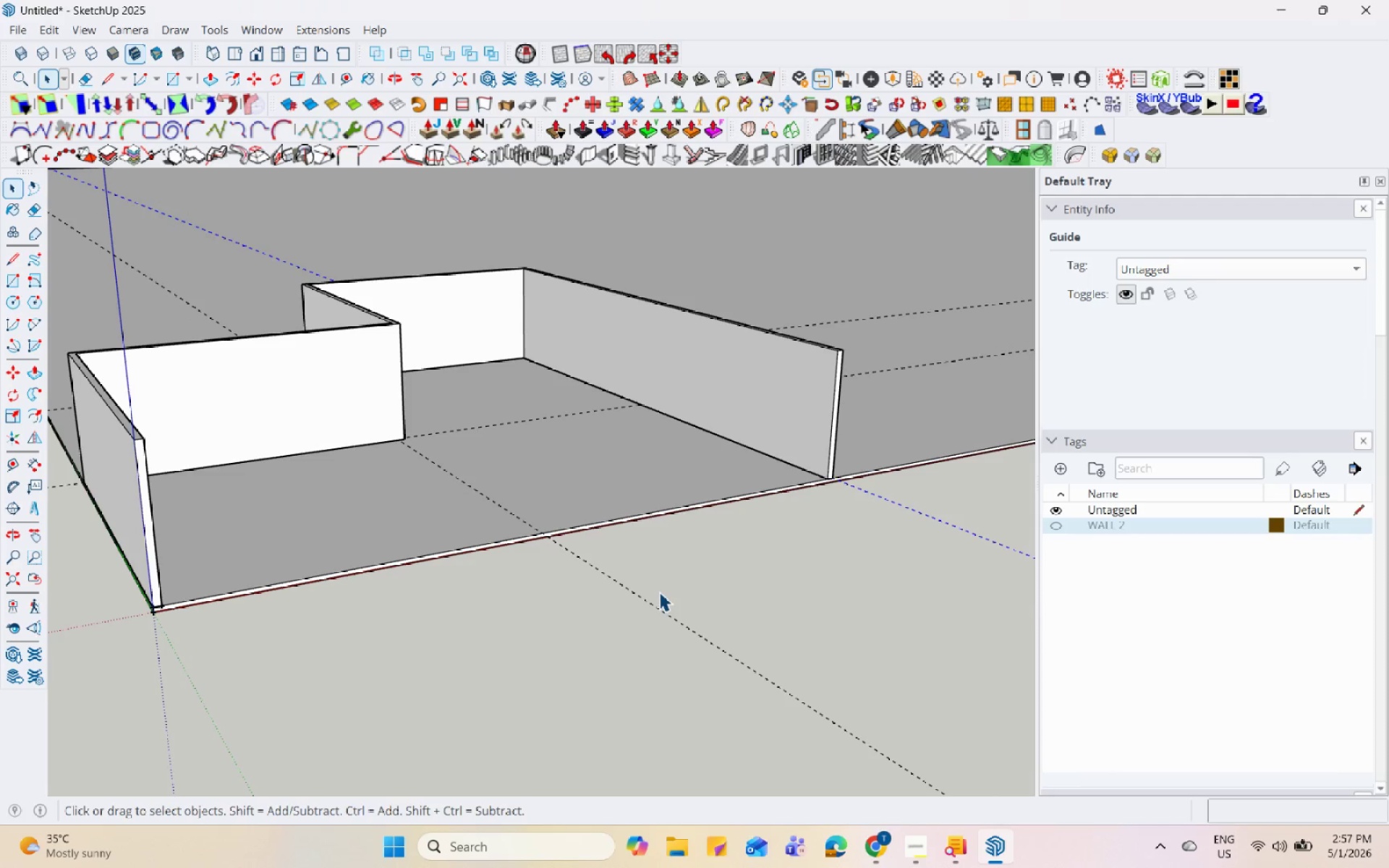 
scroll: coordinate [371, 464], scroll_direction: up, amount: 5.0
 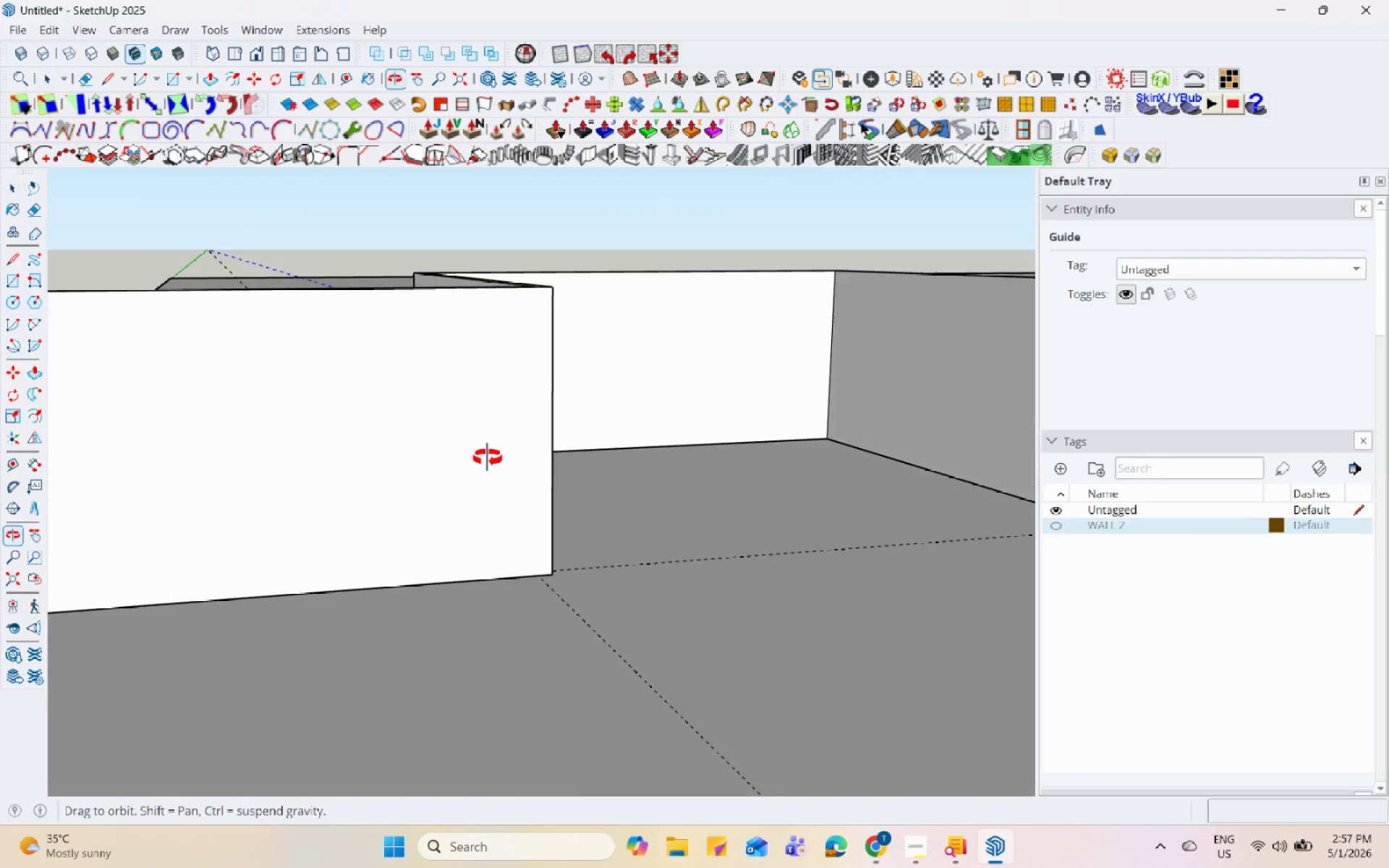 
scroll: coordinate [619, 556], scroll_direction: down, amount: 4.0
 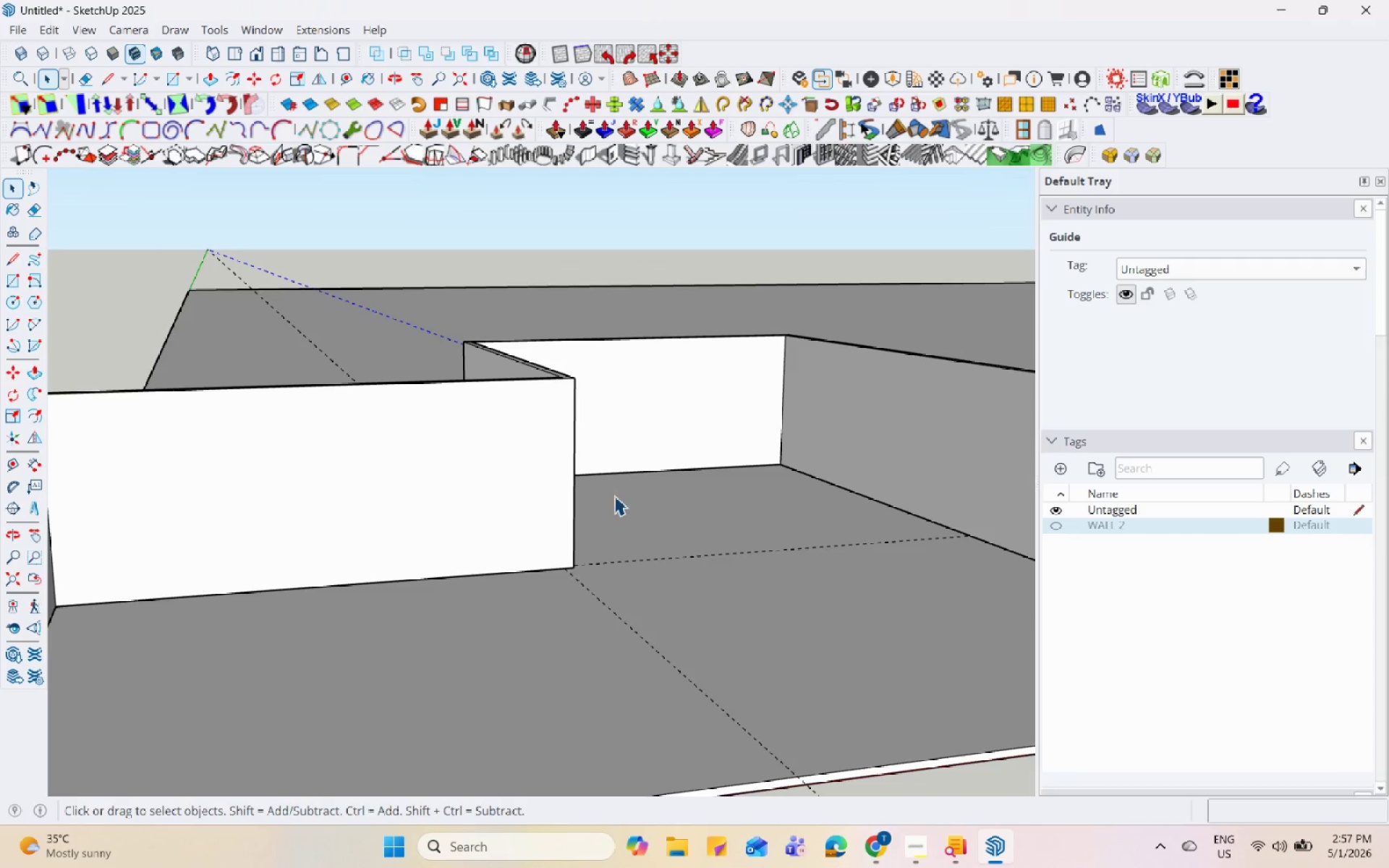 
scroll: coordinate [487, 448], scroll_direction: up, amount: 3.0
 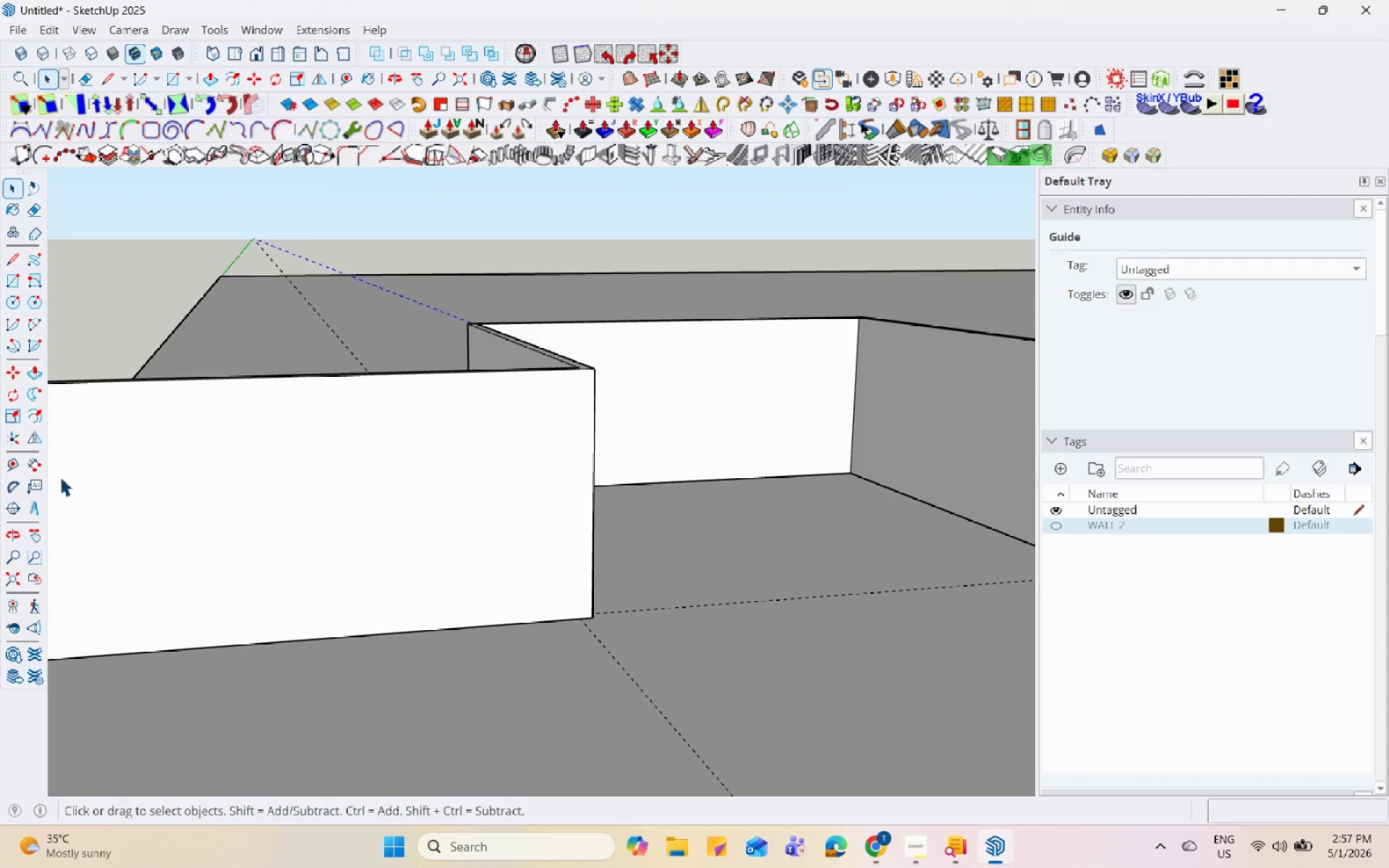 
left_click([4, 467])
 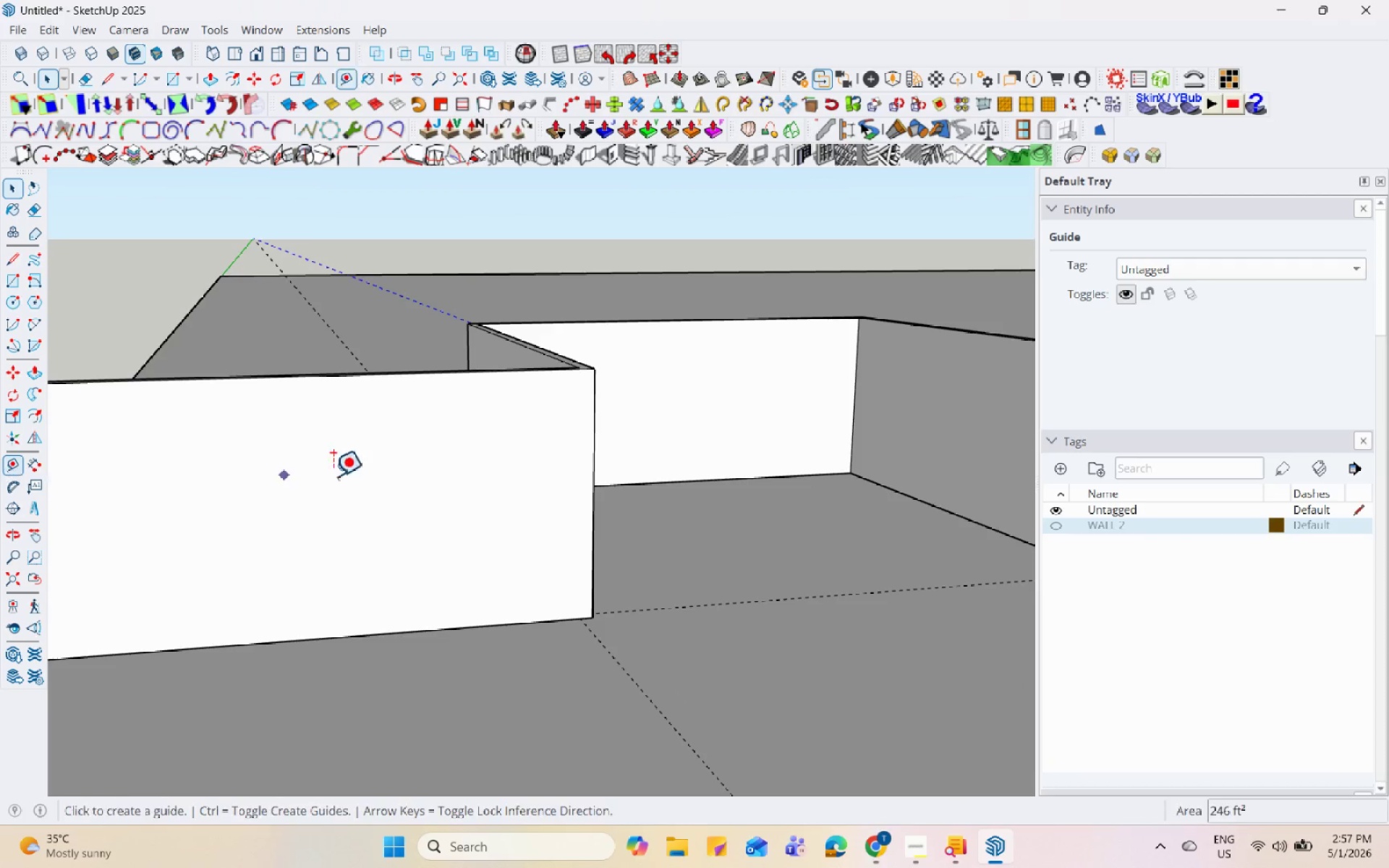 
scroll: coordinate [569, 467], scroll_direction: up, amount: 3.0
 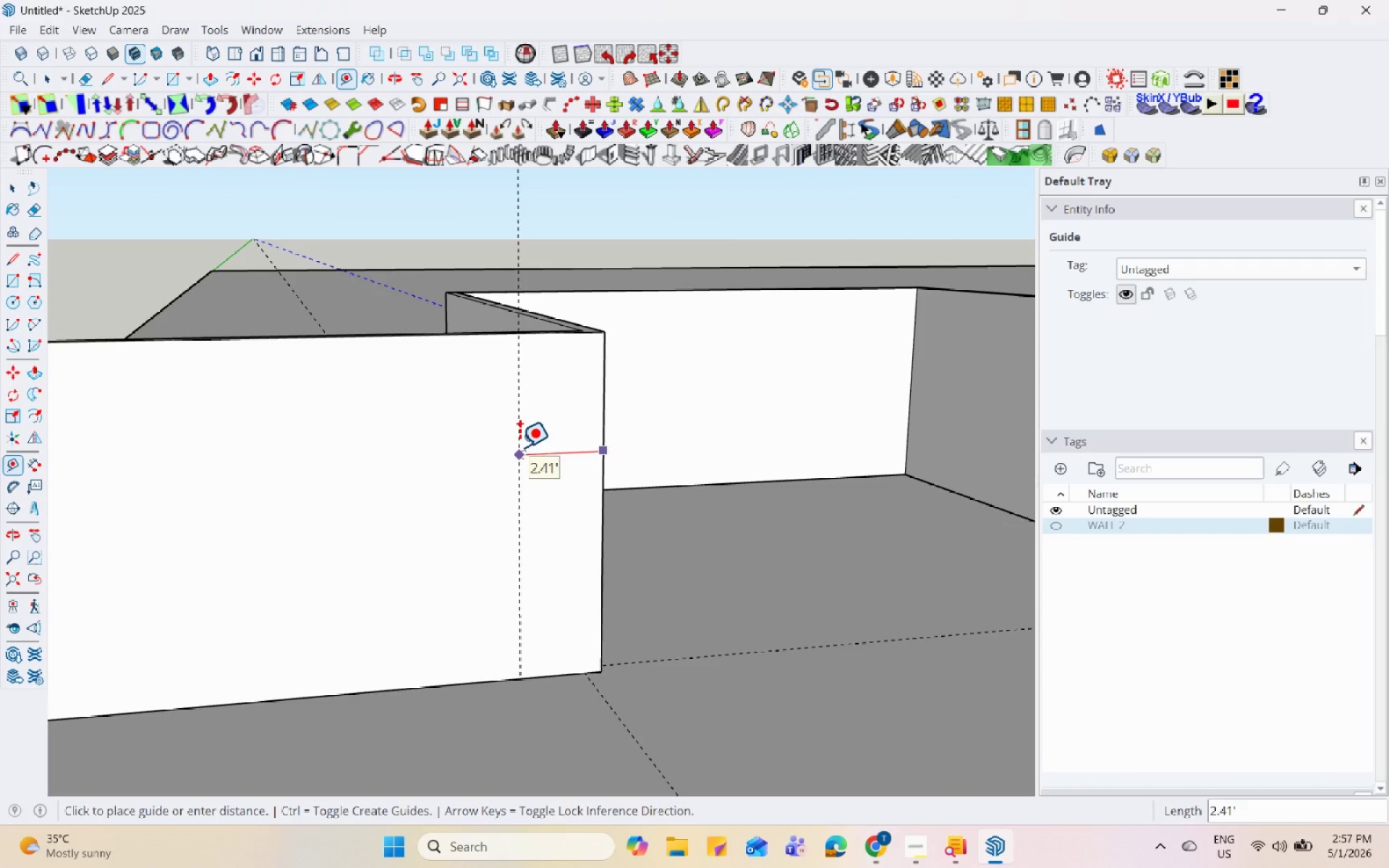 
key(Numpad4)
 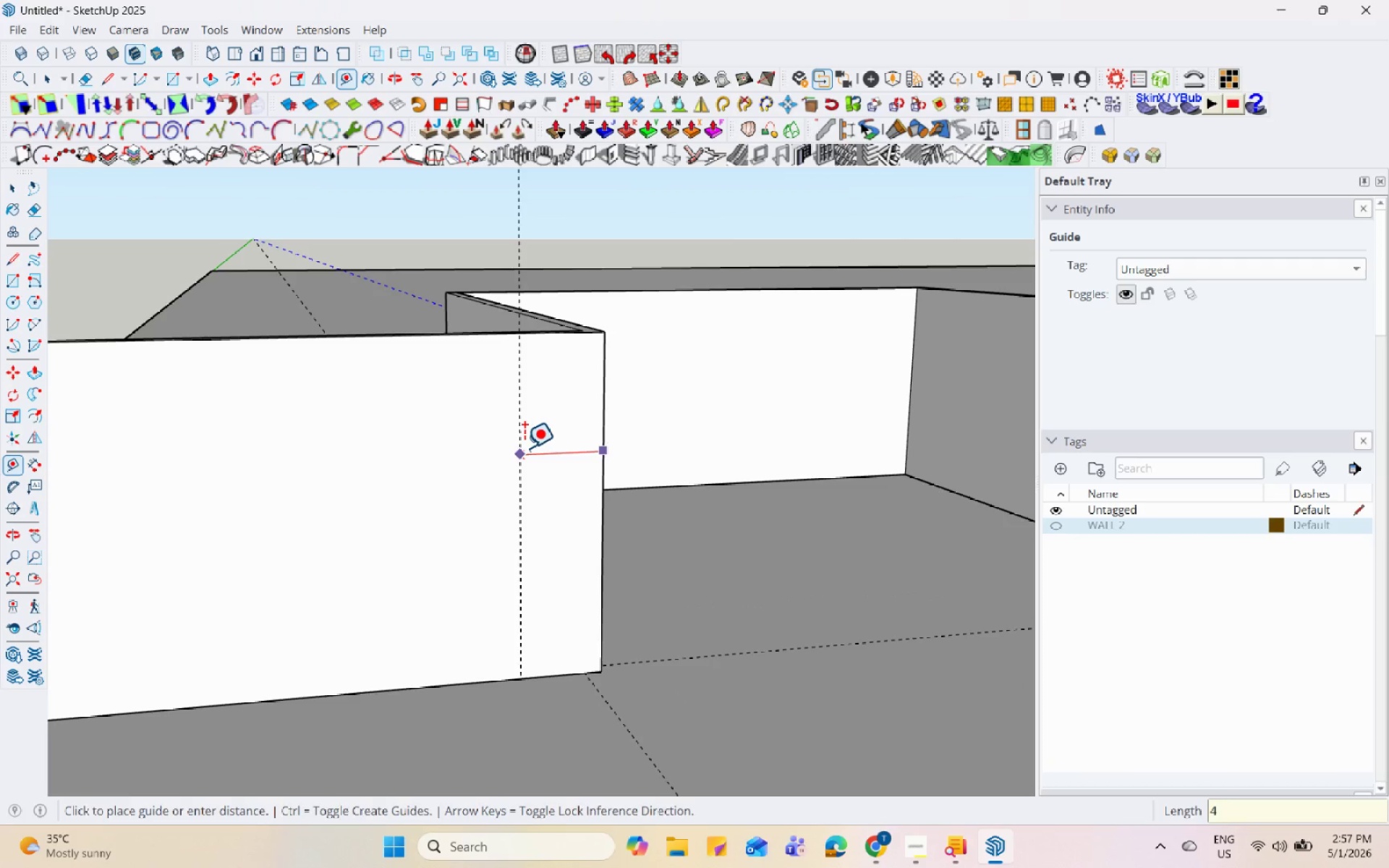 
key(Enter)
 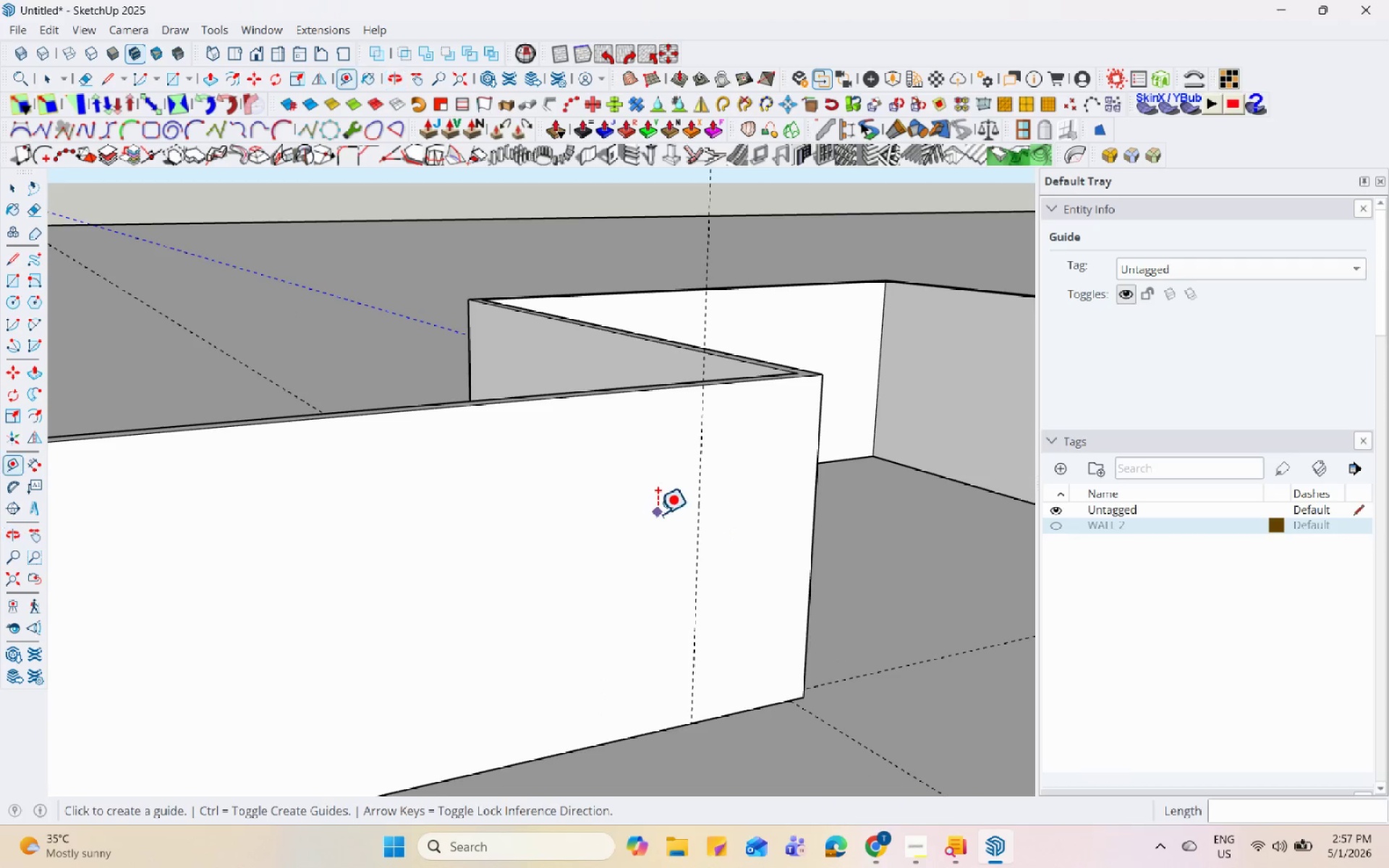 
scroll: coordinate [715, 715], scroll_direction: up, amount: 4.0
 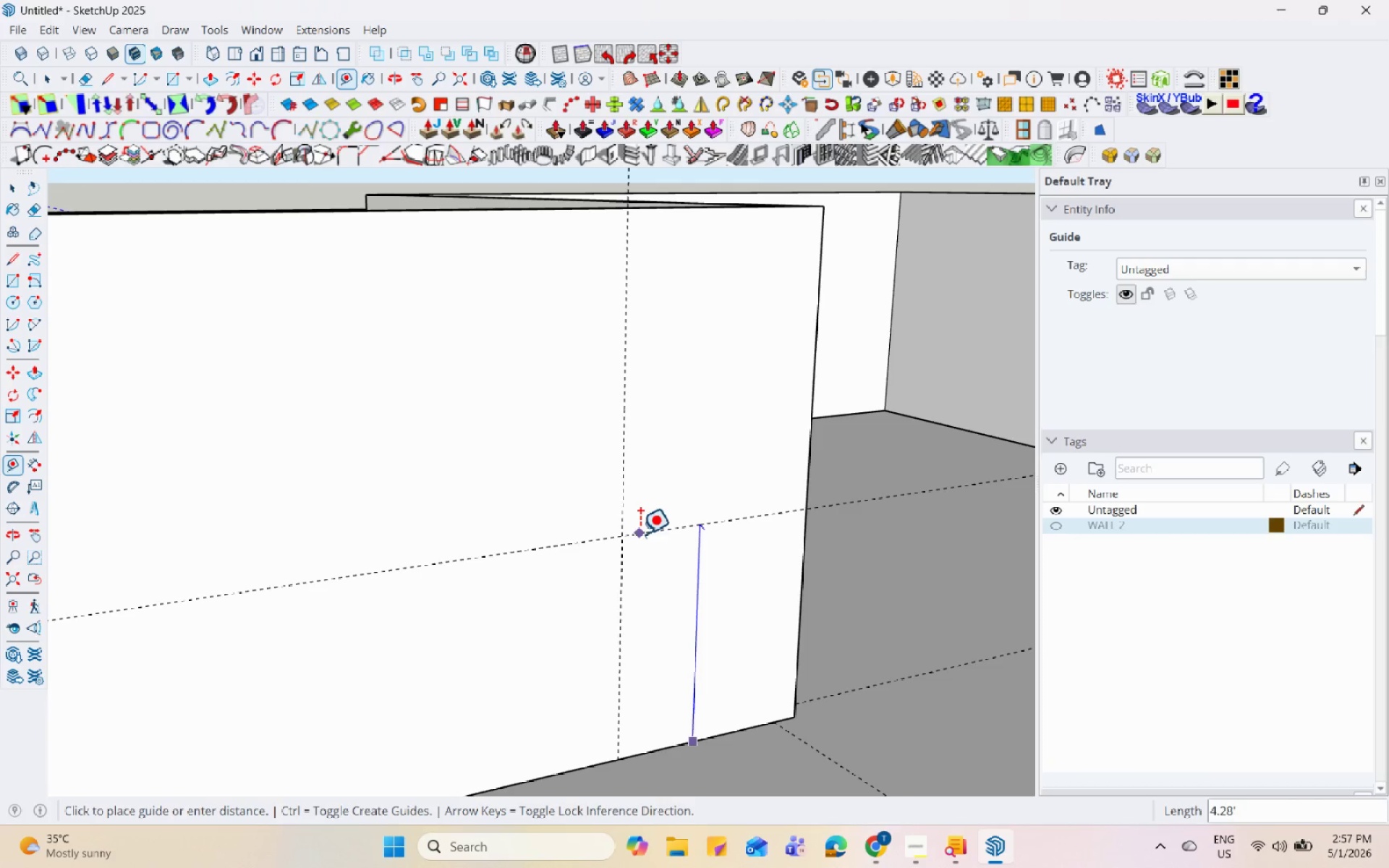 
left_click([621, 537])
 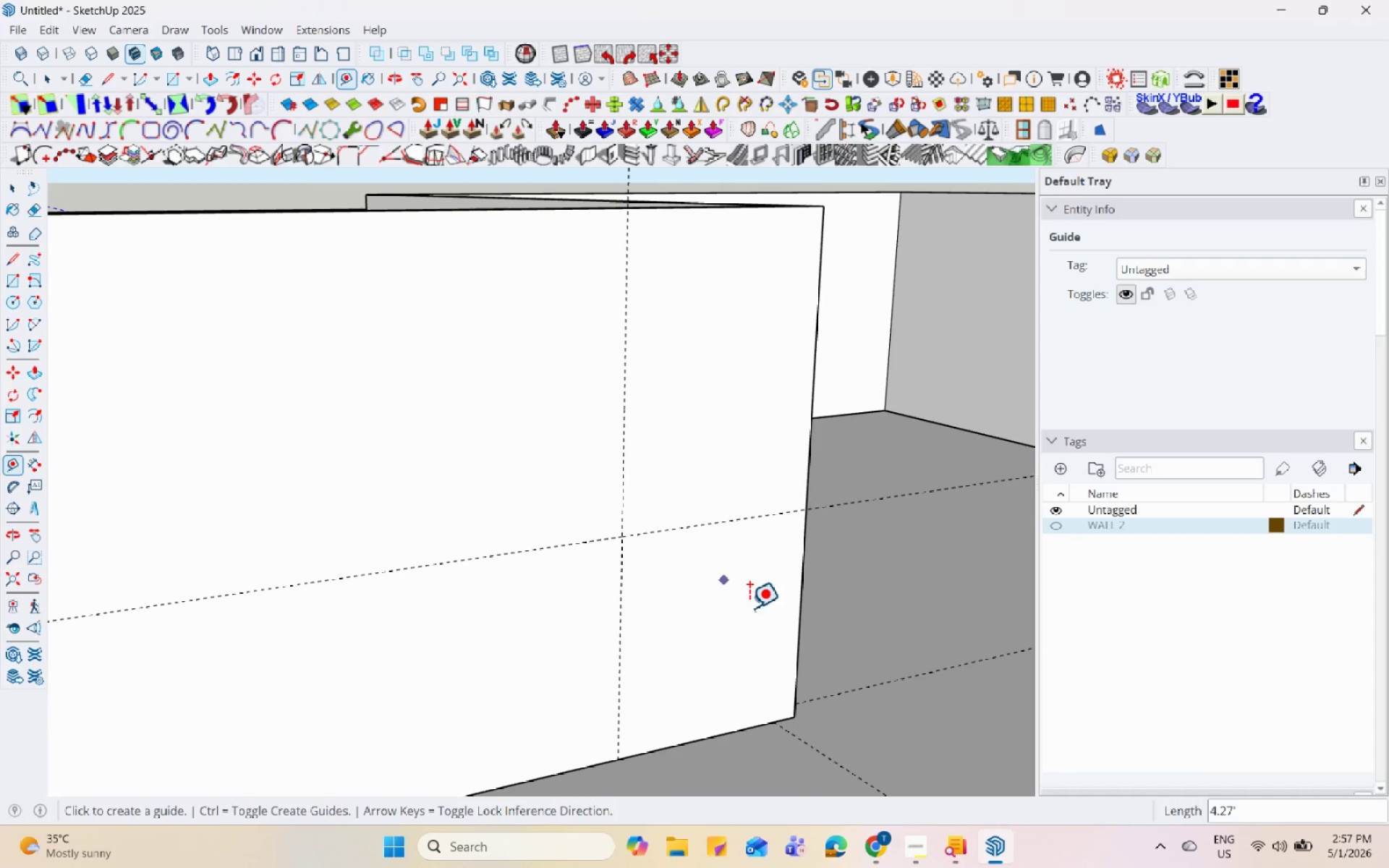 
mouse_move([914, 710])
 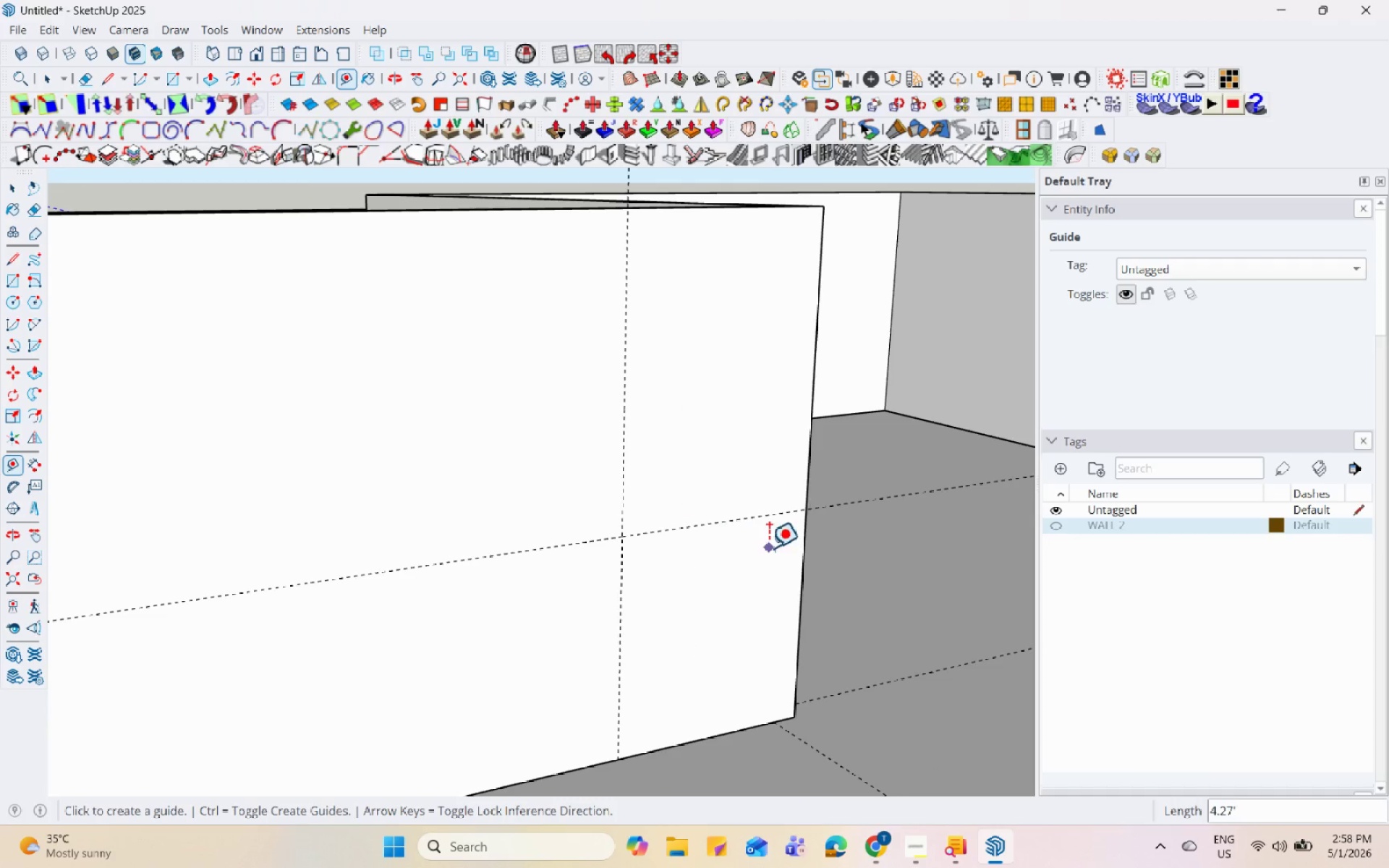 
scroll: coordinate [678, 500], scroll_direction: up, amount: 4.0
 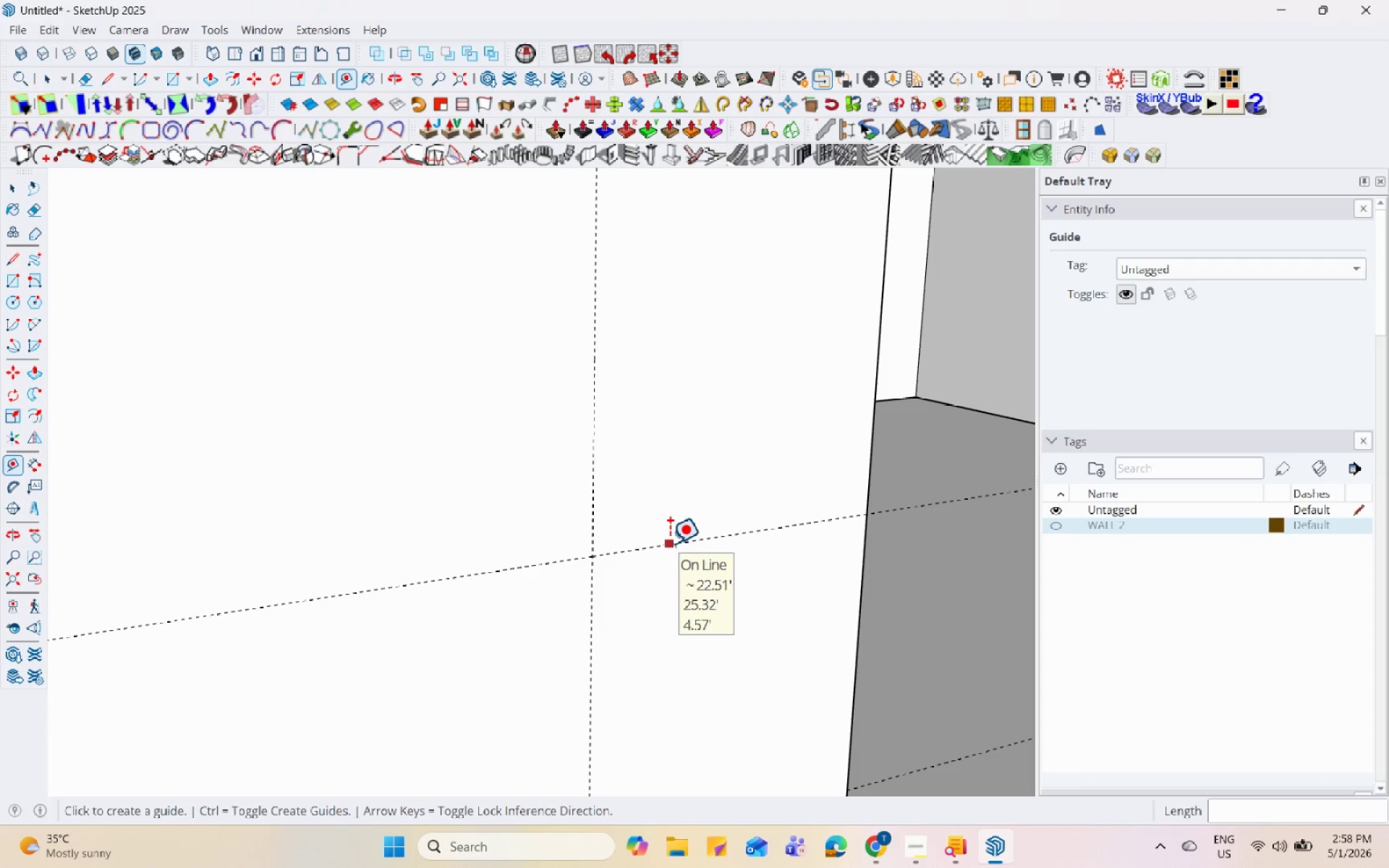 
left_click([669, 543])
 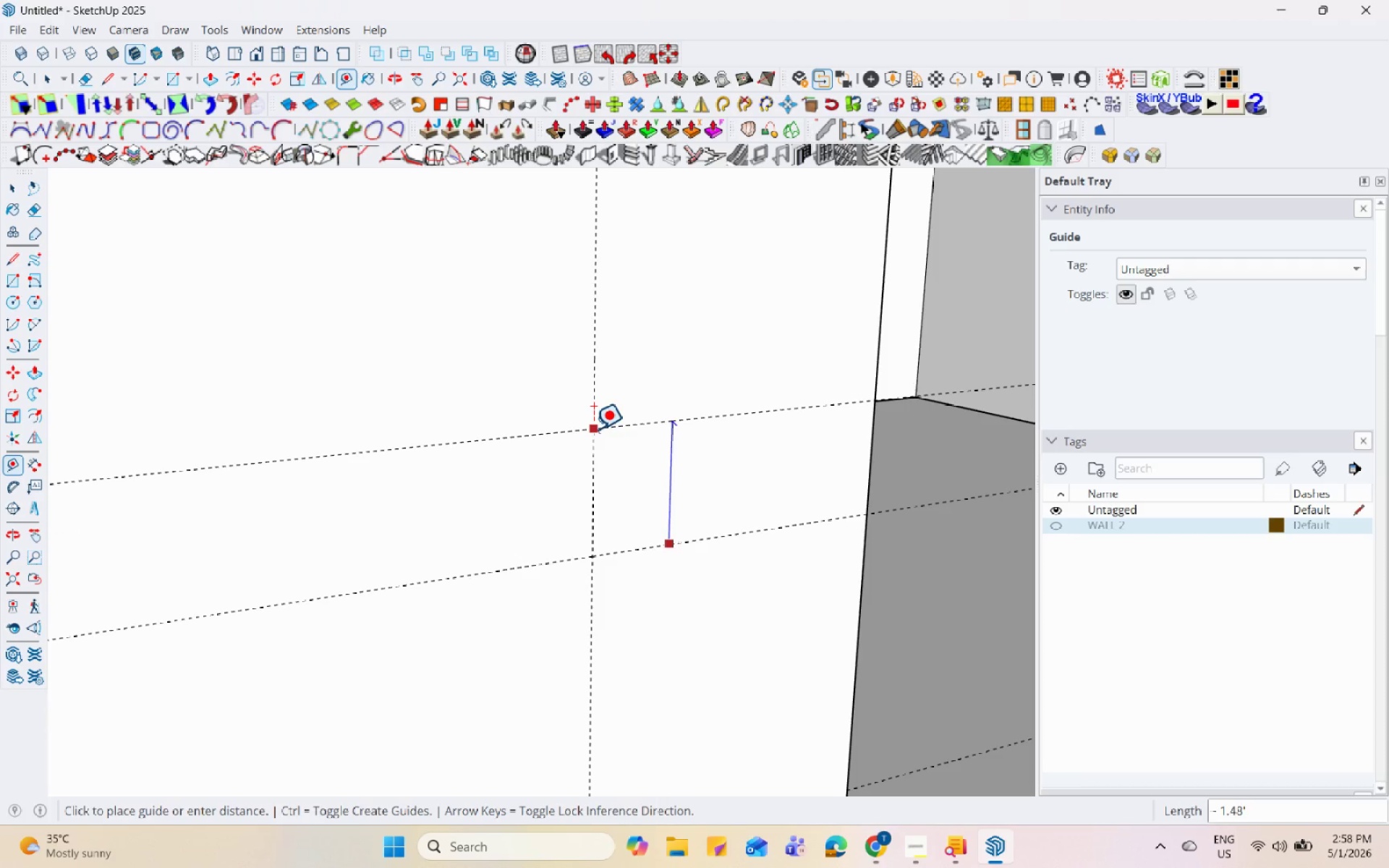 
key(Numpad1)
 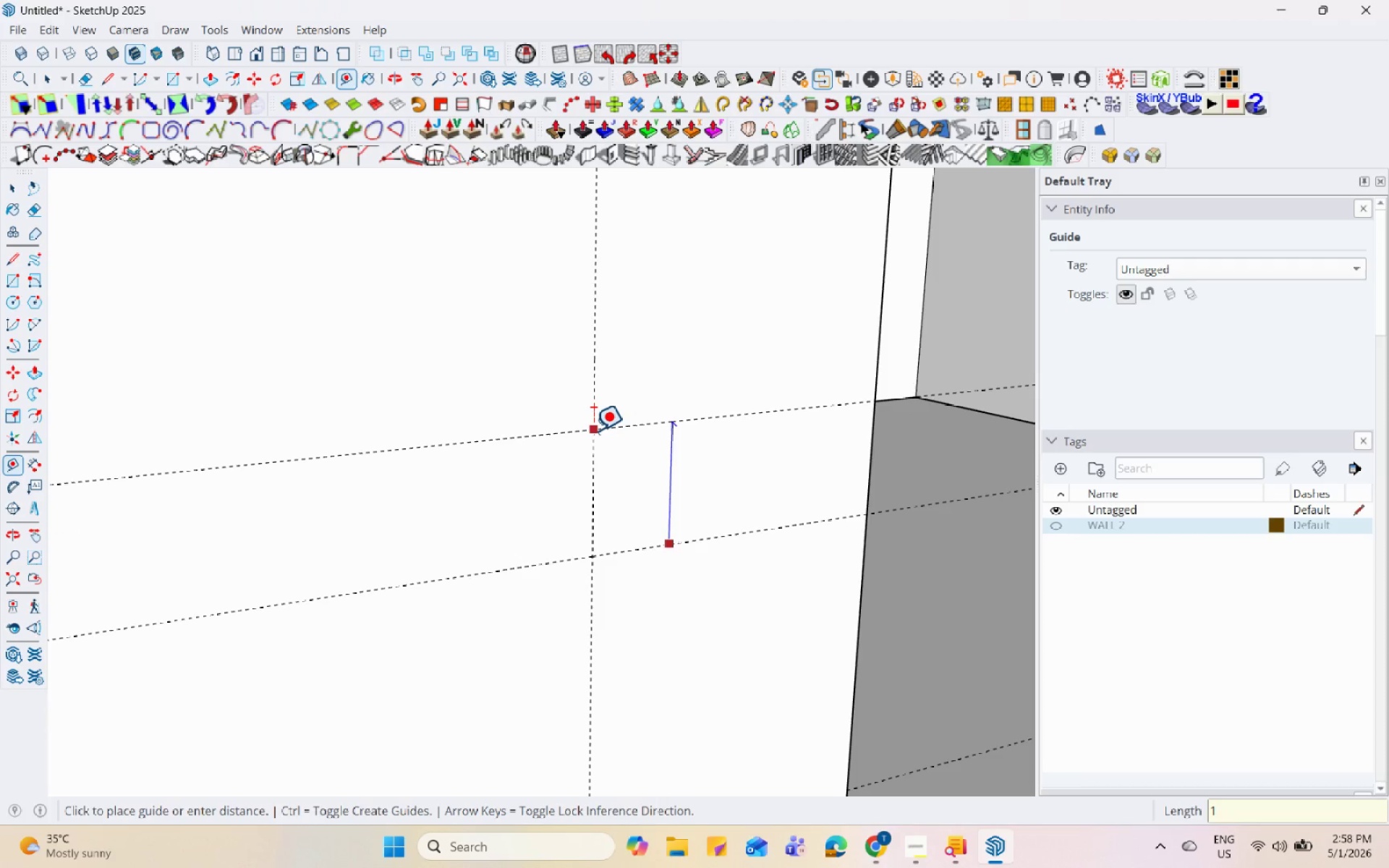 
key(NumpadDecimal)
 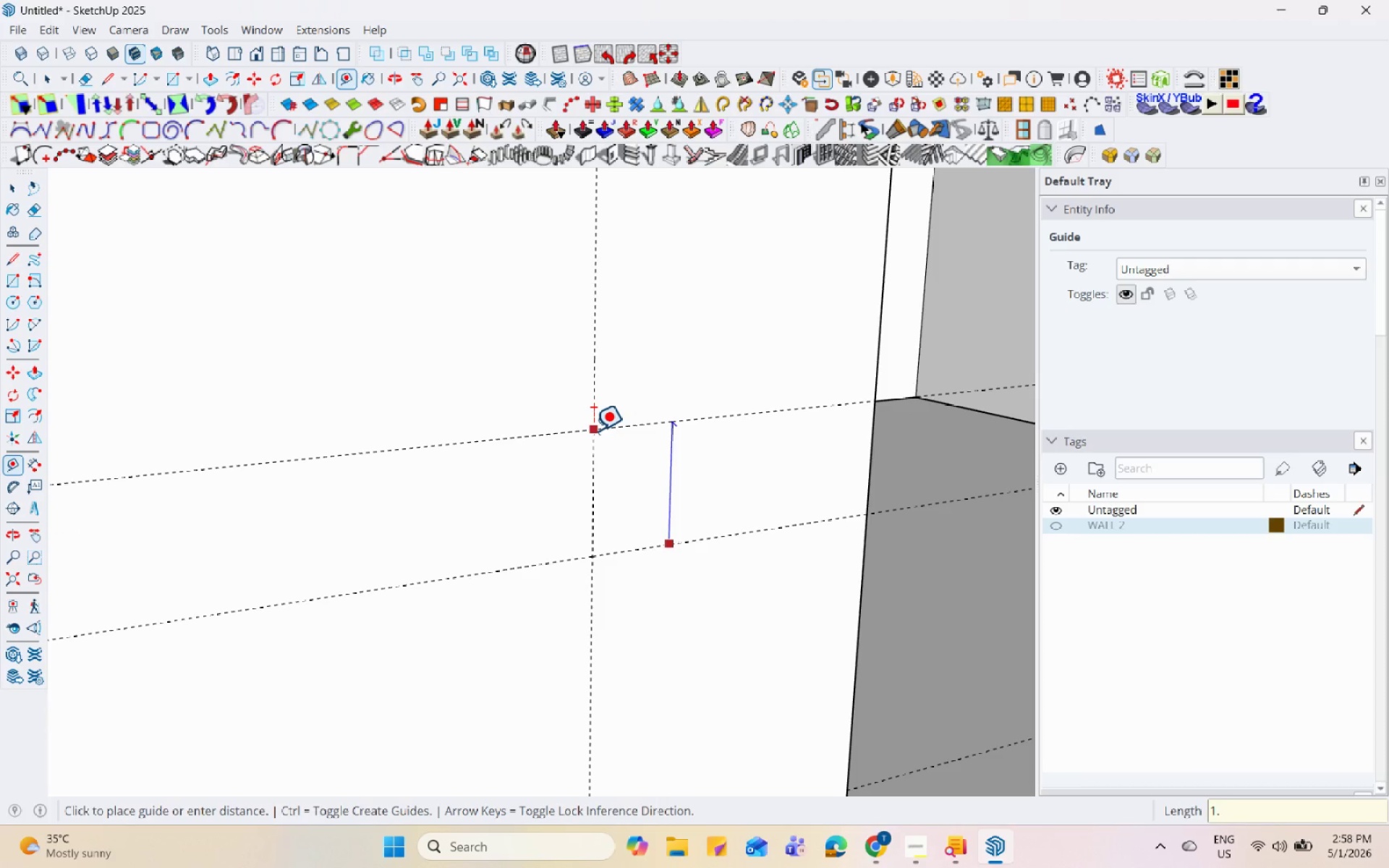 
key(Numpad2)
 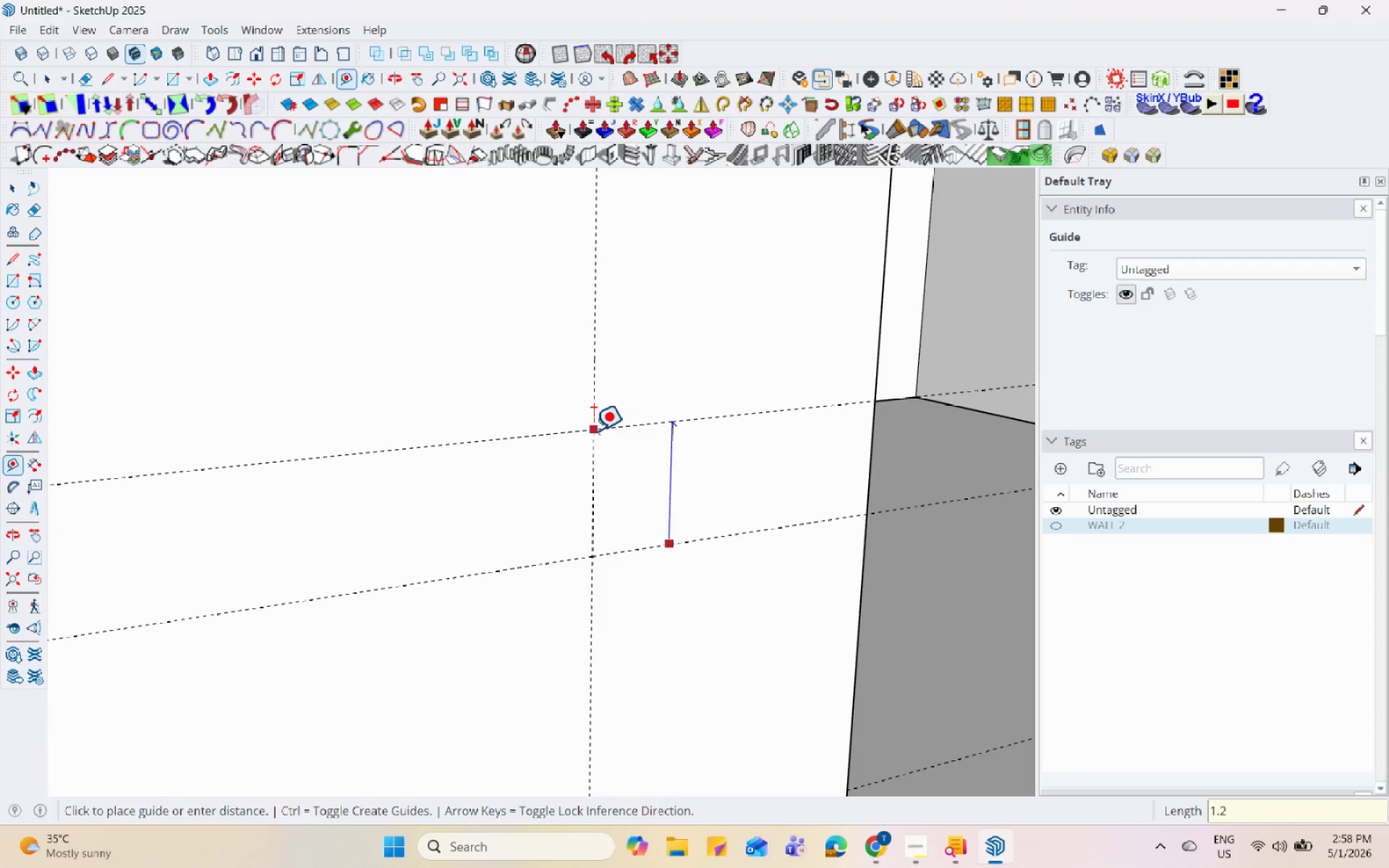 
key(Enter)
 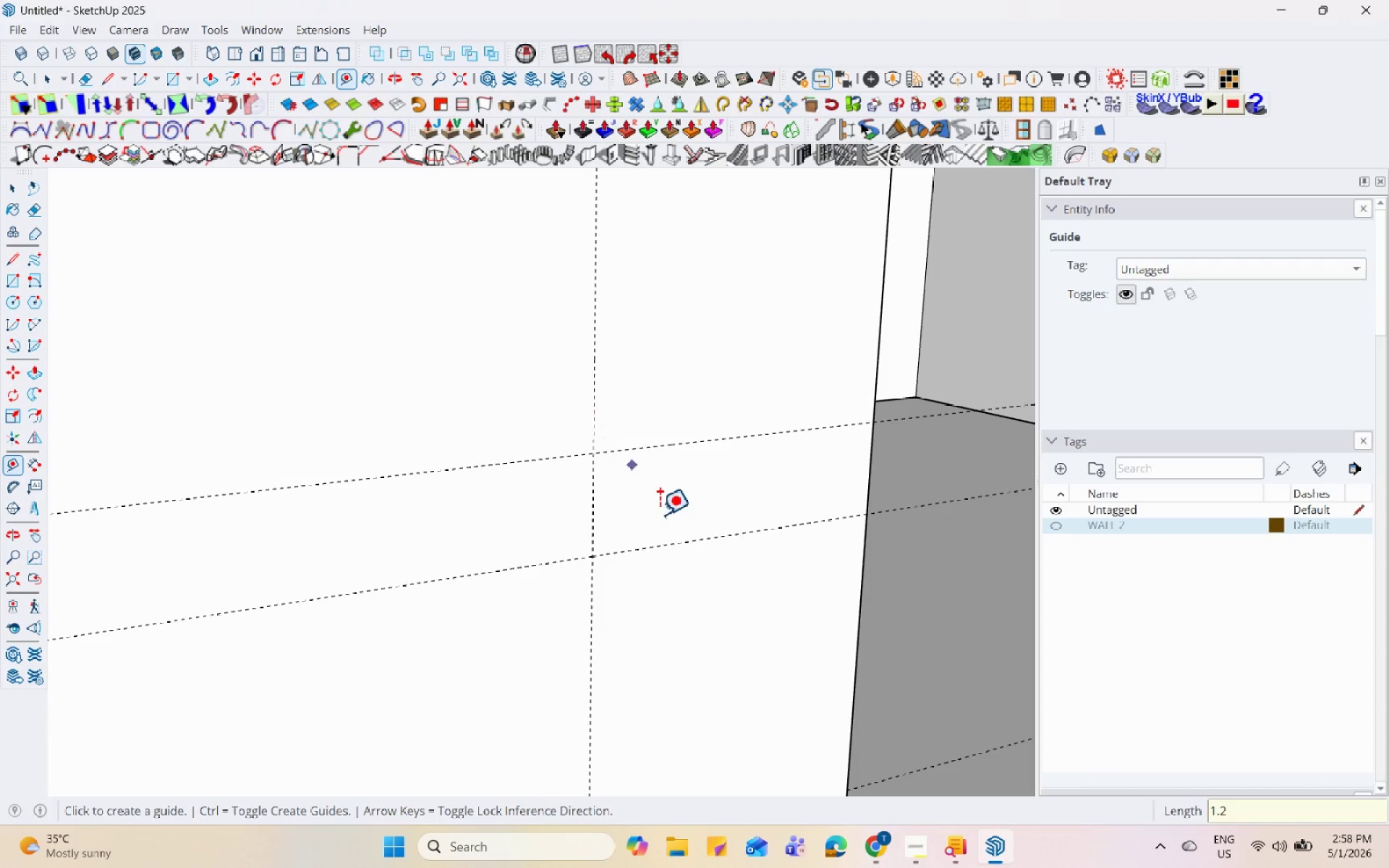 
scroll: coordinate [592, 470], scroll_direction: down, amount: 7.0
 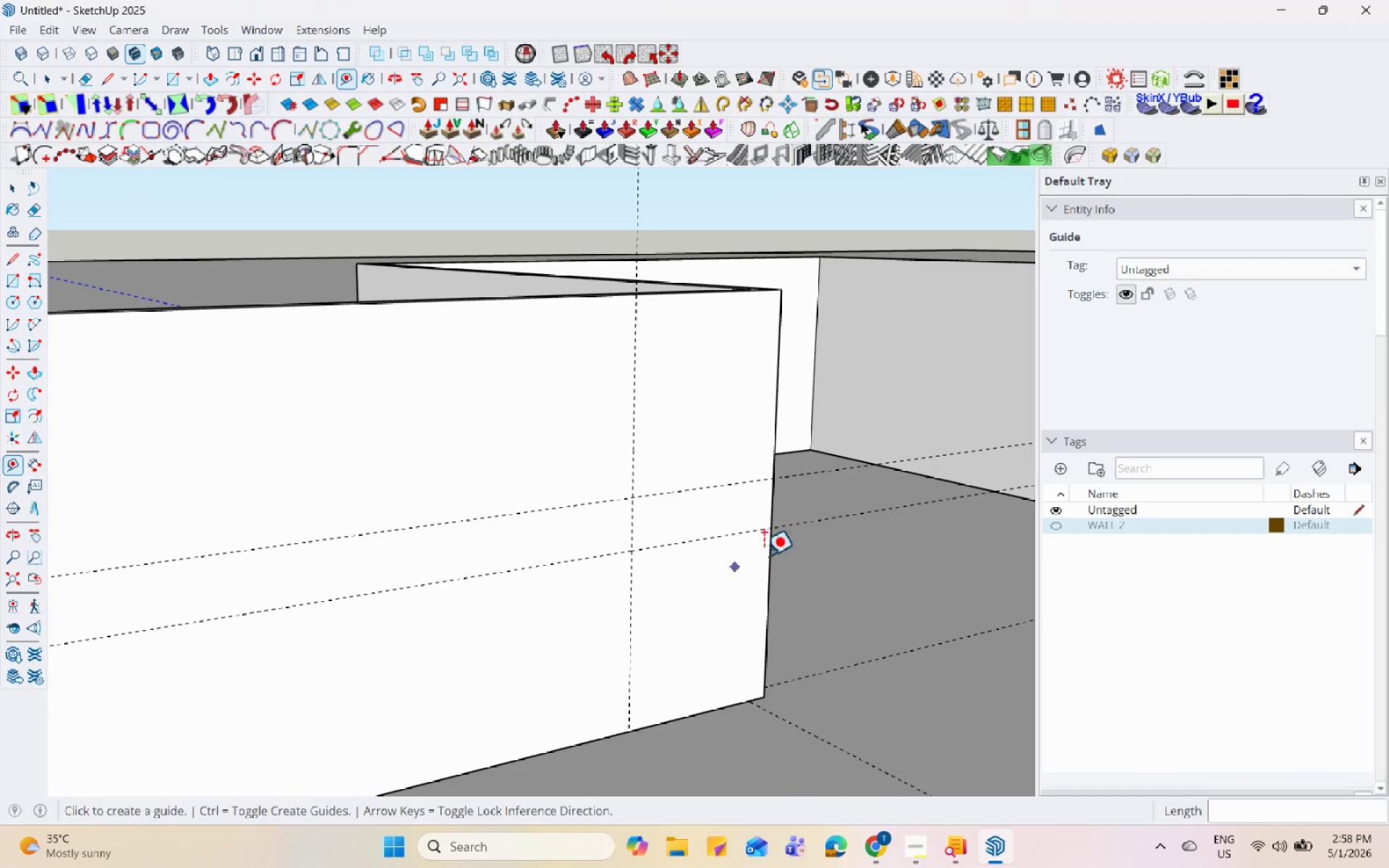 
scroll: coordinate [634, 460], scroll_direction: up, amount: 8.0
 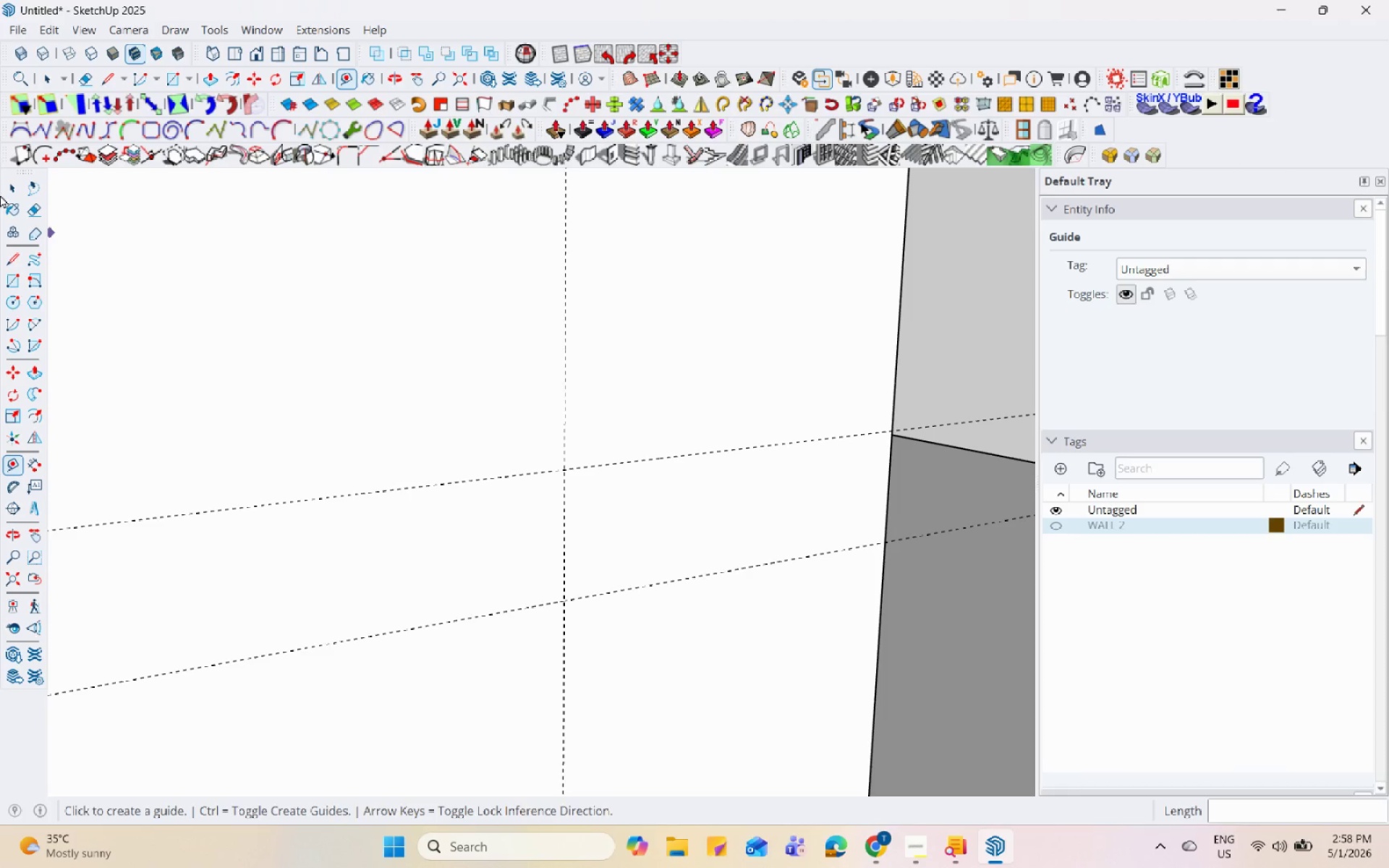 
left_click([14, 284])
 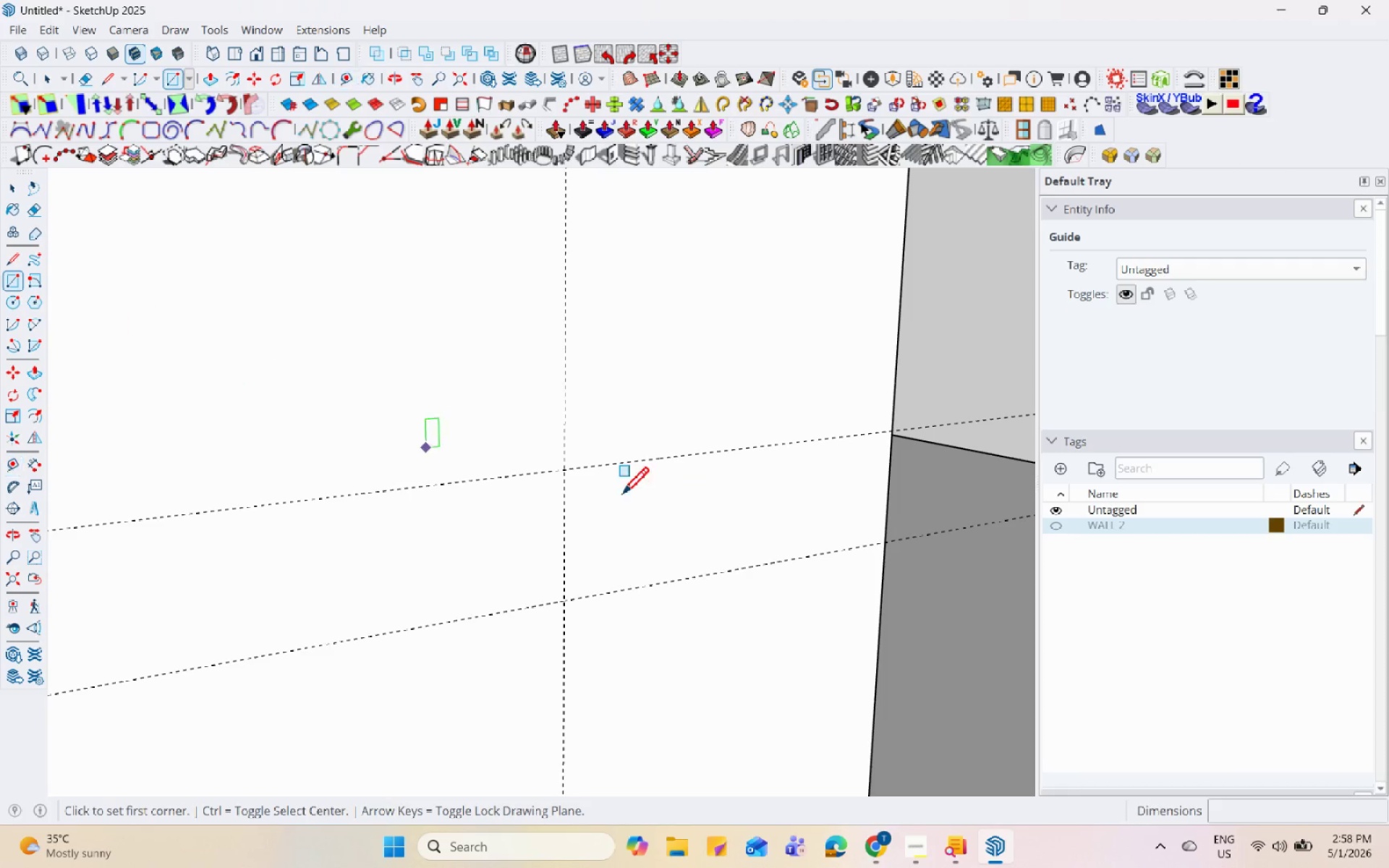 
scroll: coordinate [594, 498], scroll_direction: up, amount: 6.0
 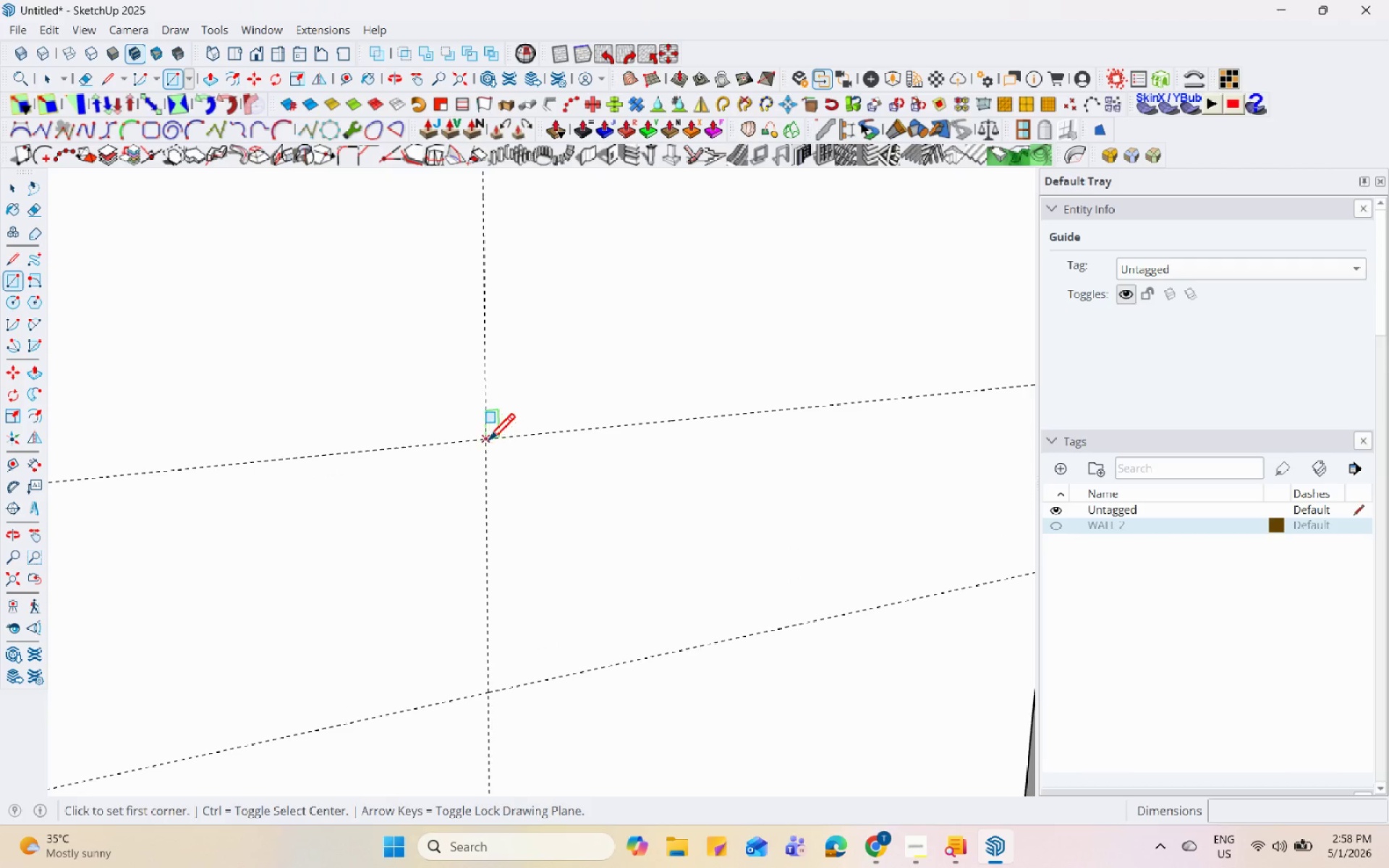 
left_click([488, 441])
 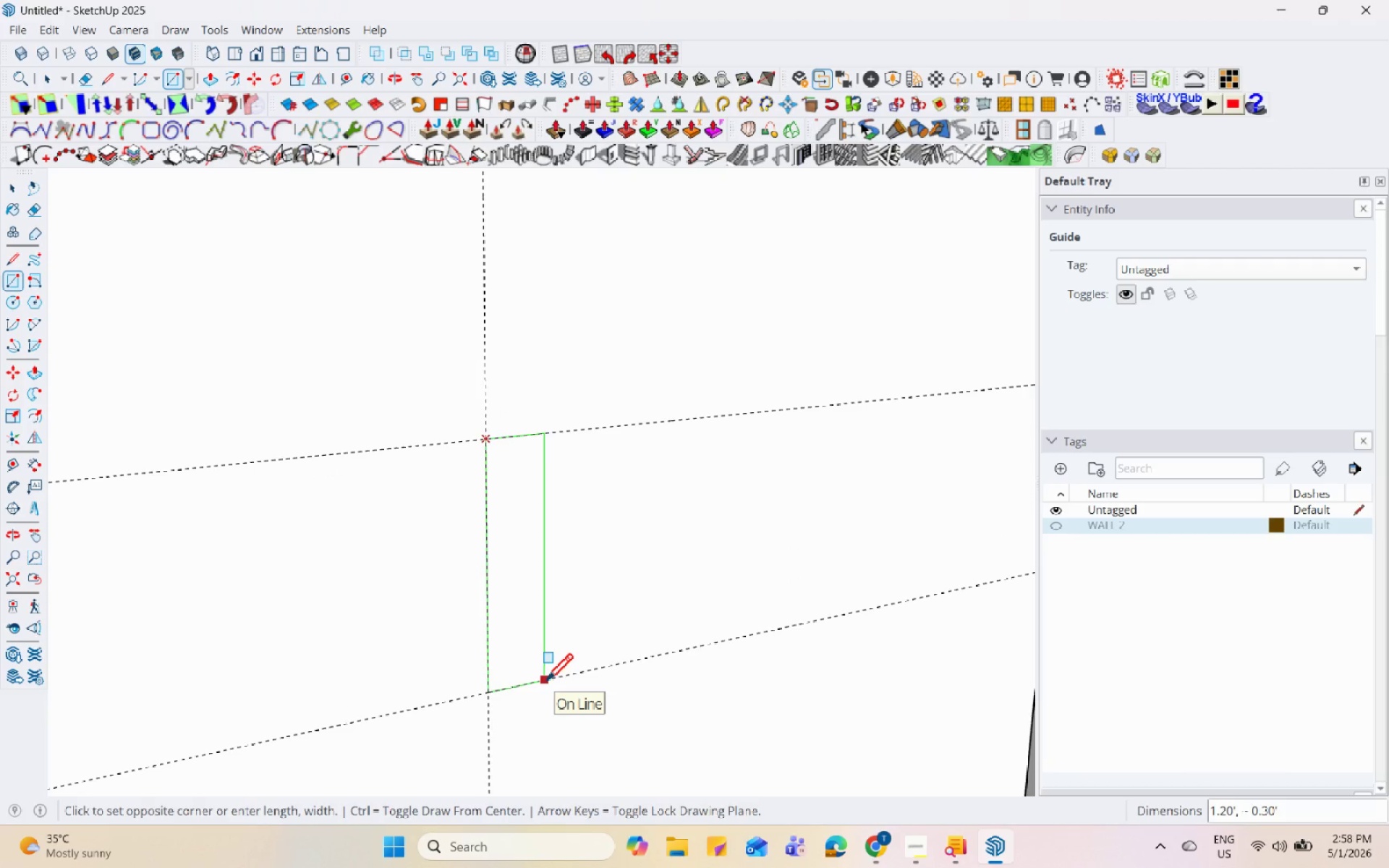 
scroll: coordinate [546, 683], scroll_direction: down, amount: 4.0
 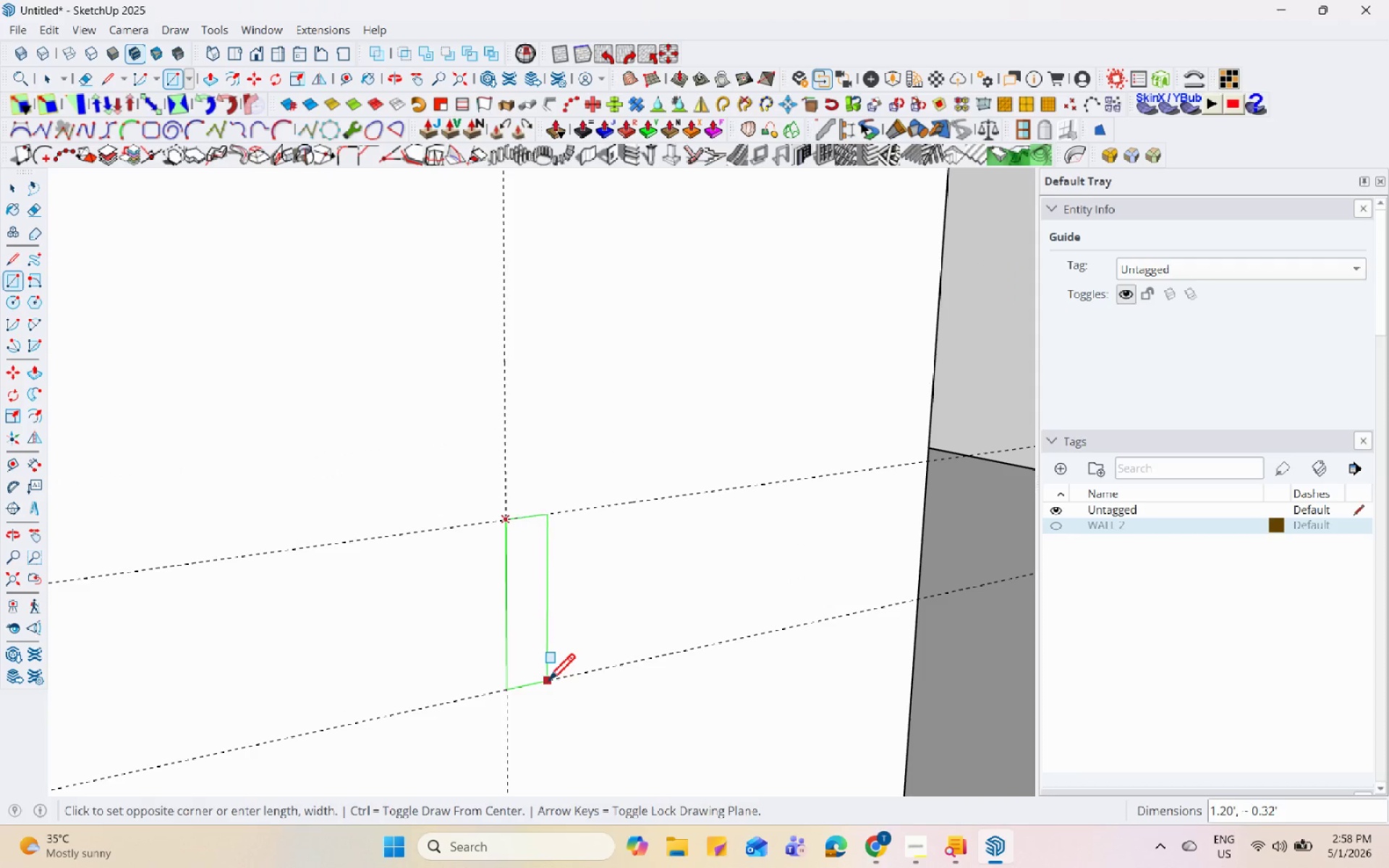 
left_click([548, 683])
 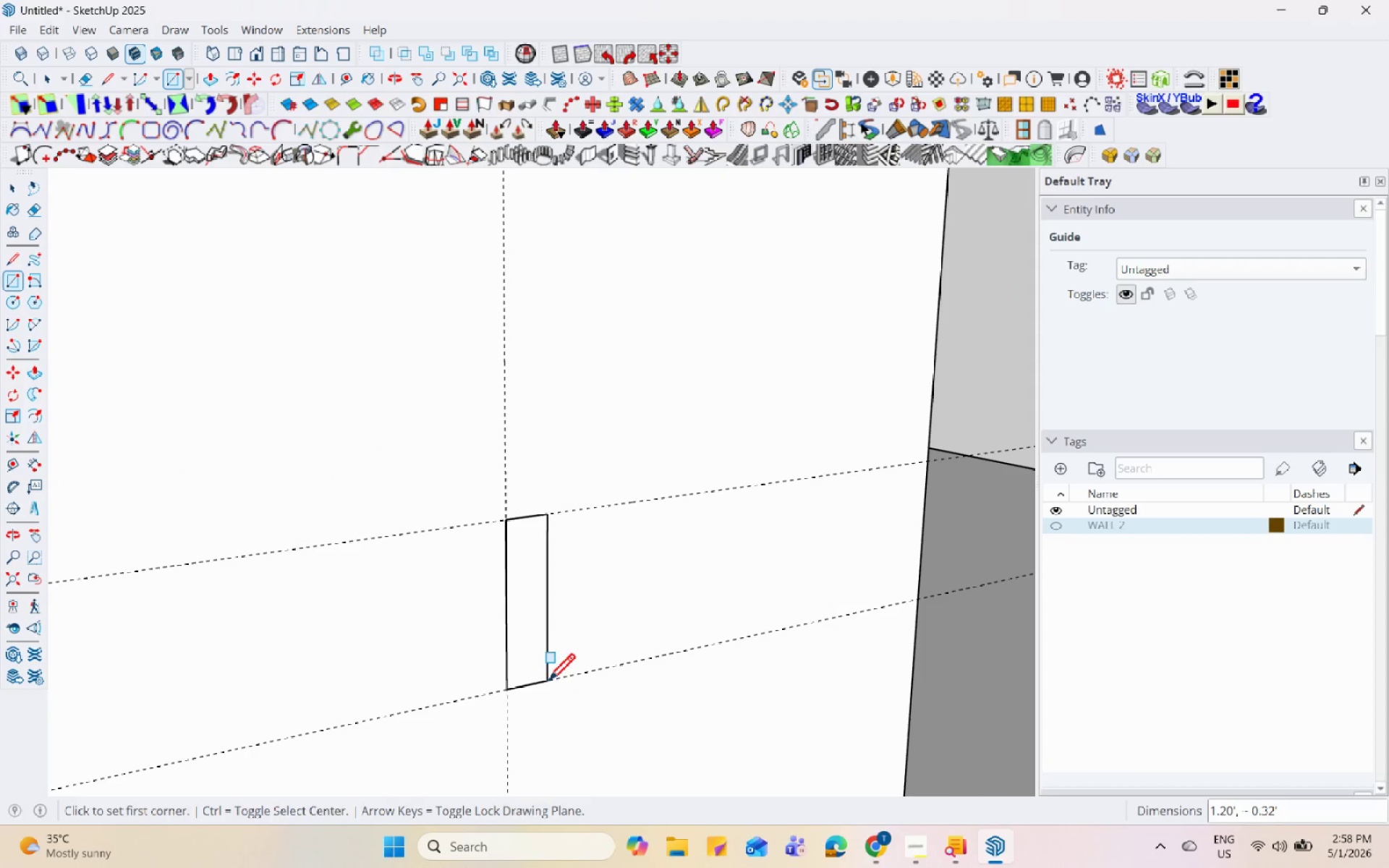 
key(Space)
 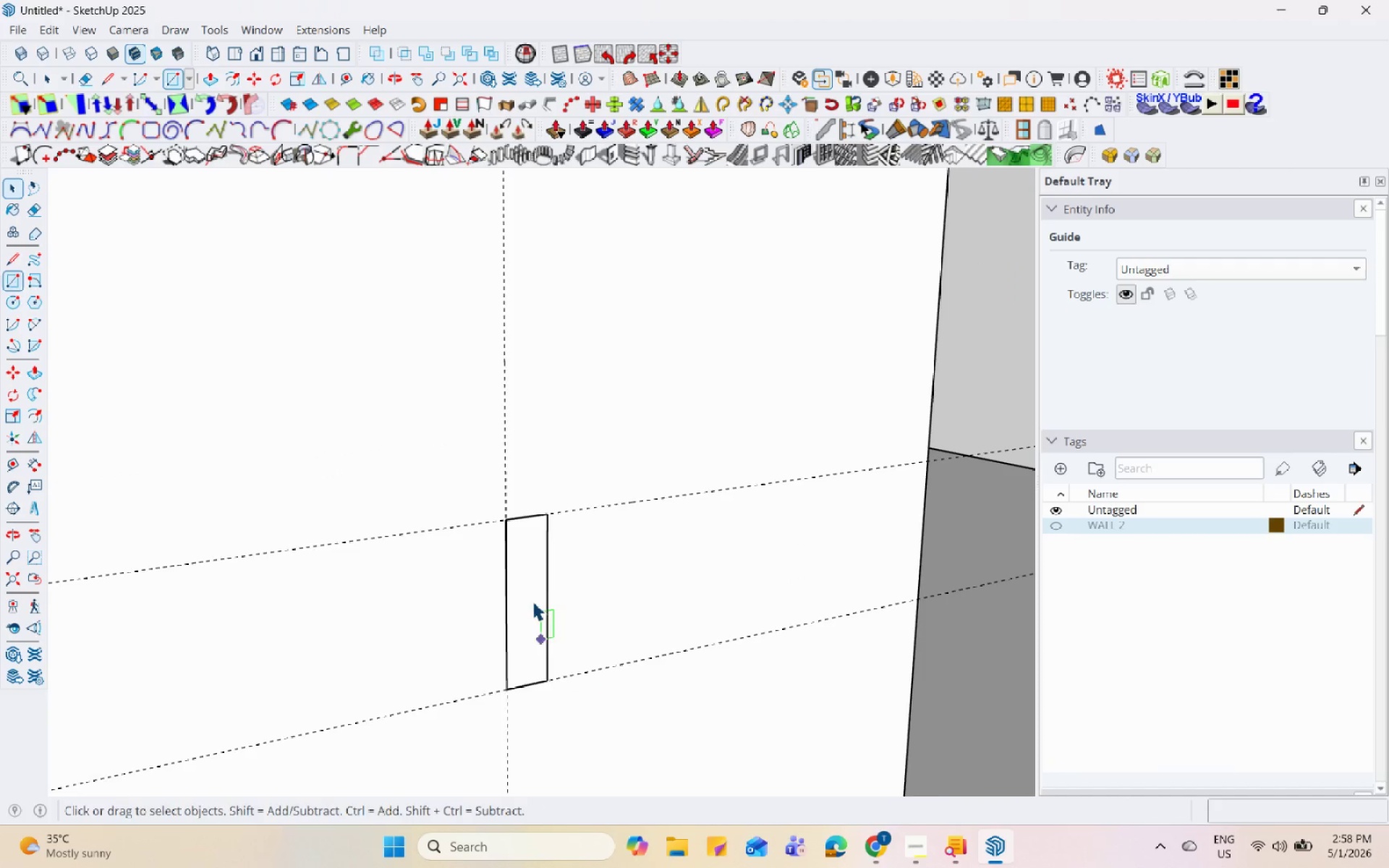 
left_click([538, 566])
 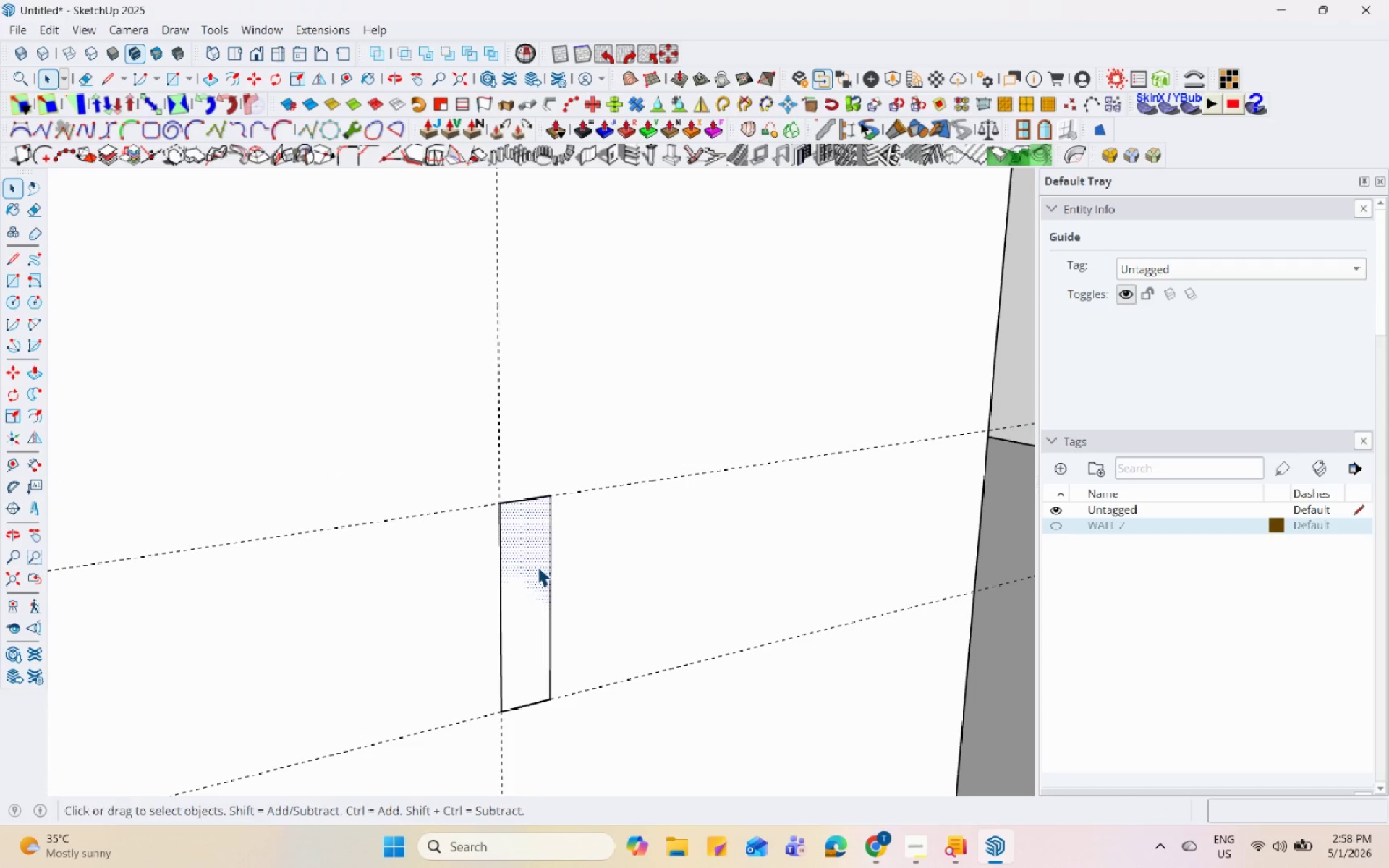 
scroll: coordinate [541, 595], scroll_direction: up, amount: 2.0
 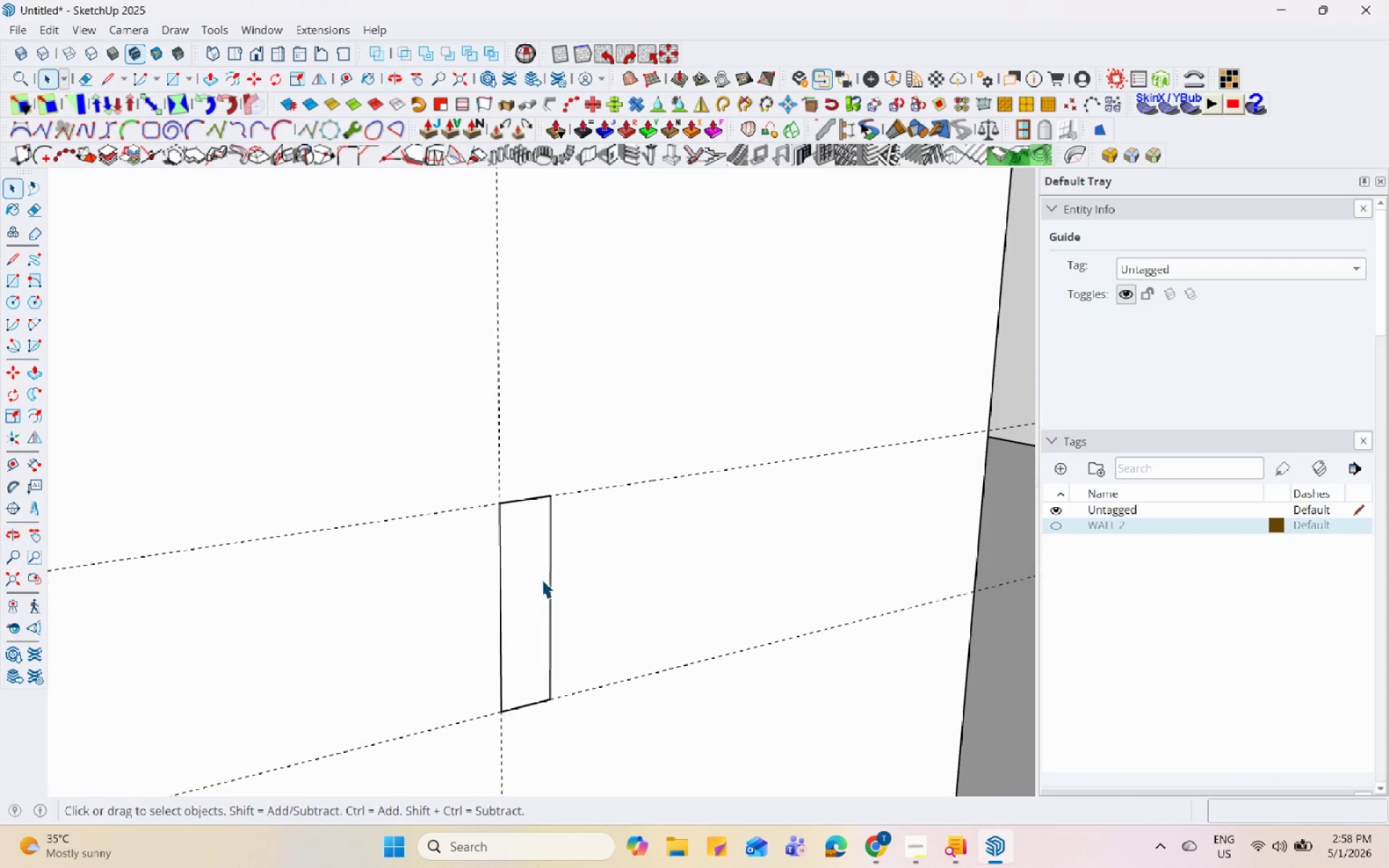 
key(P)
 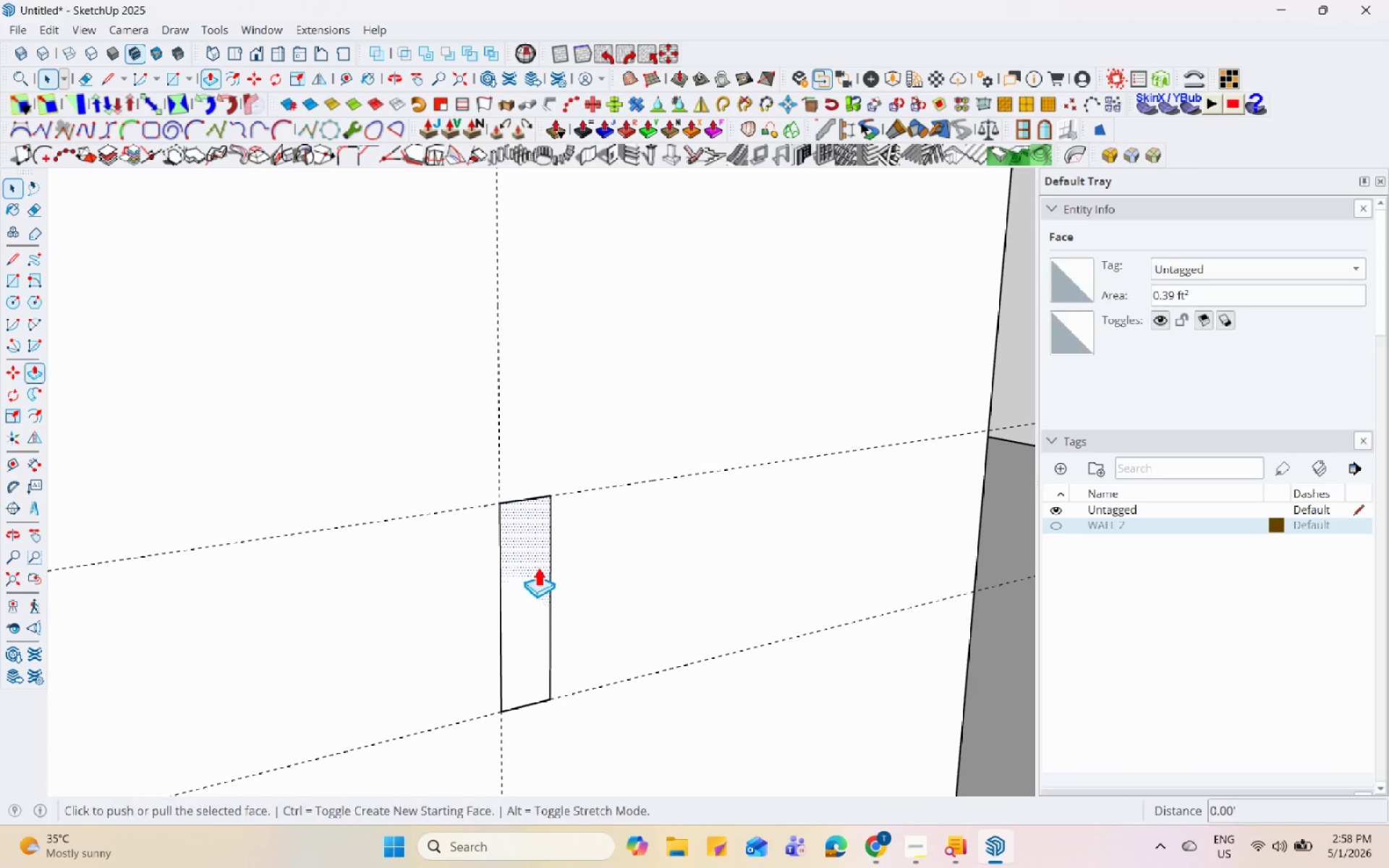 
left_click([538, 566])
 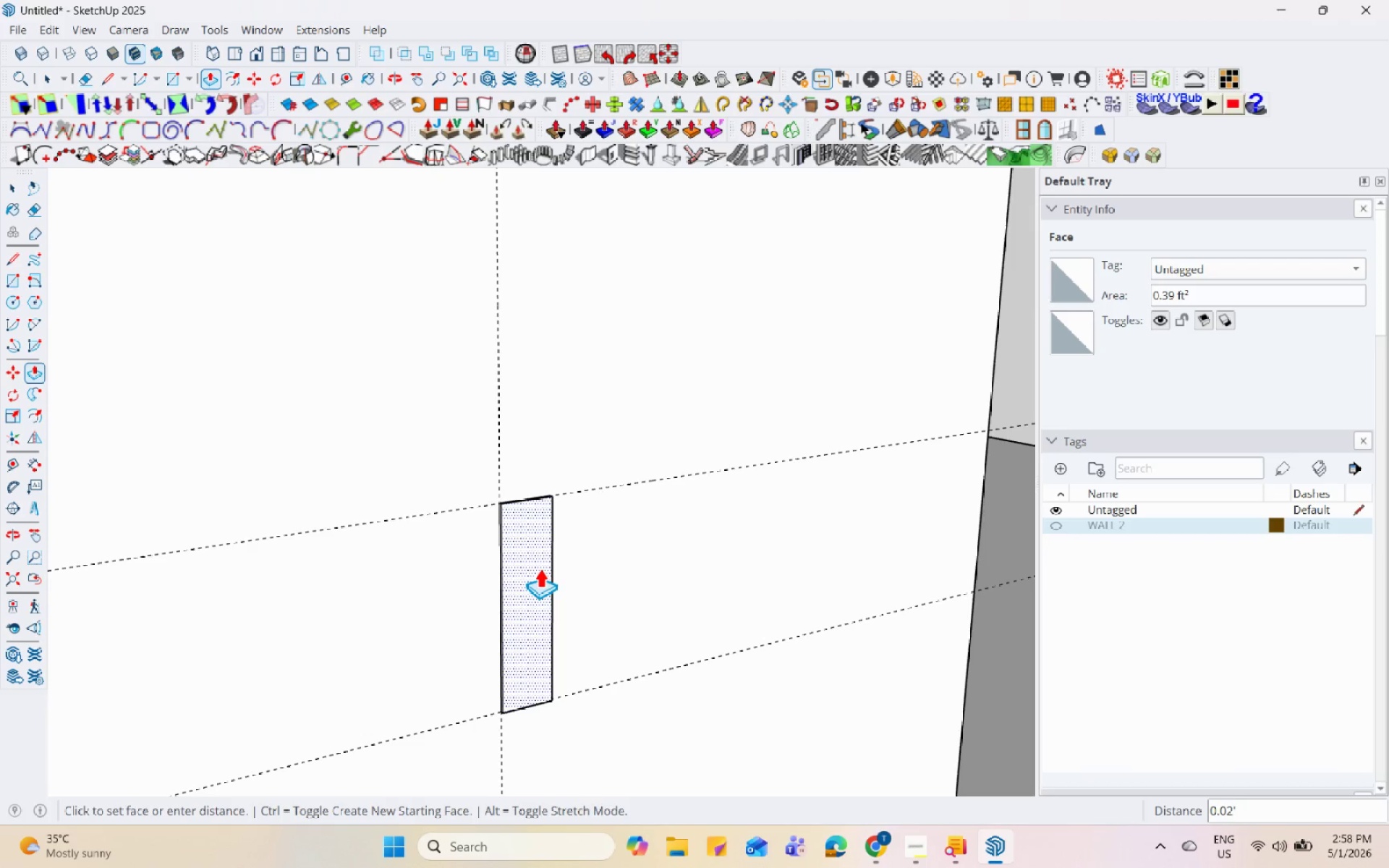 
left_click([540, 568])
 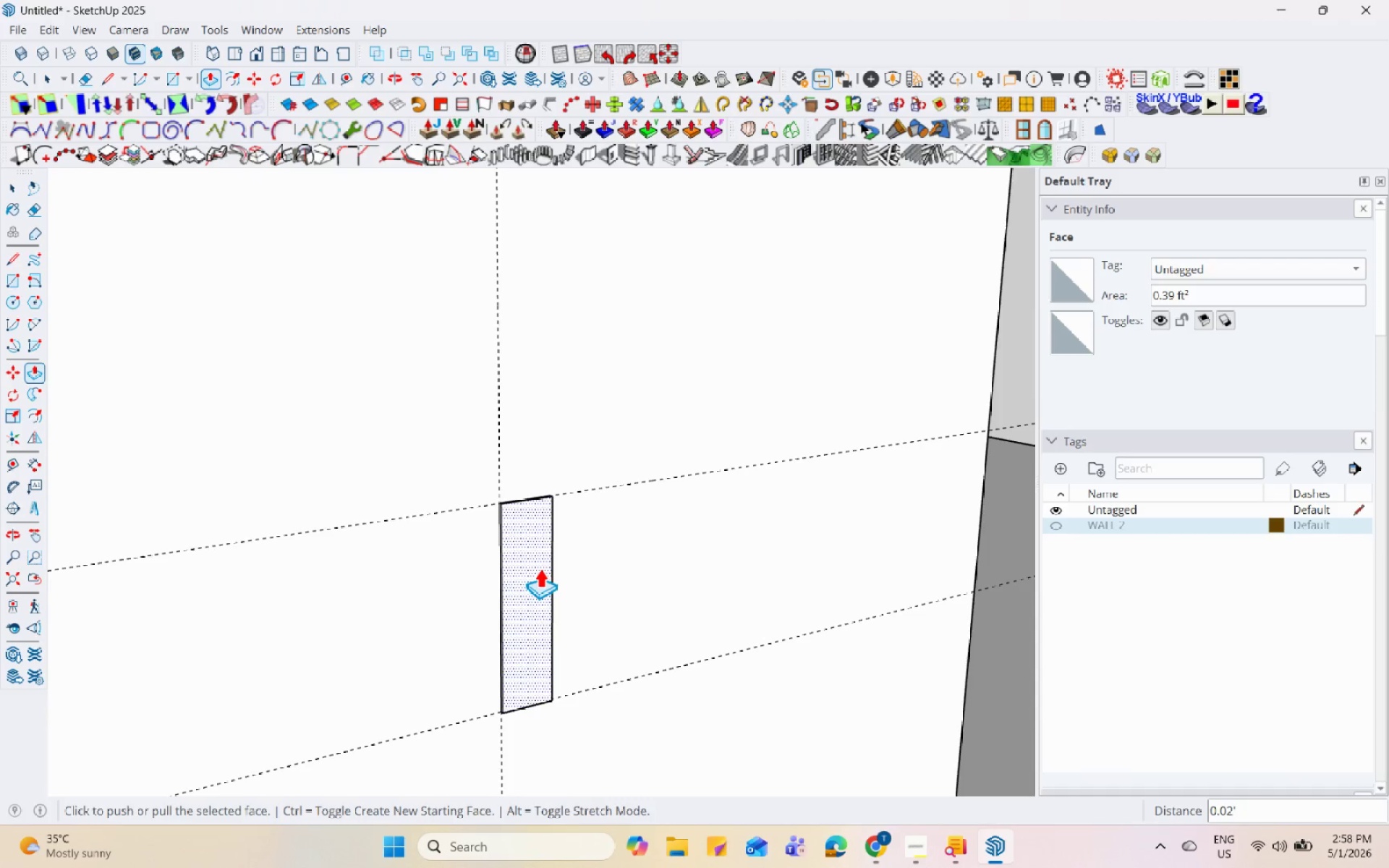 
key(Space)
 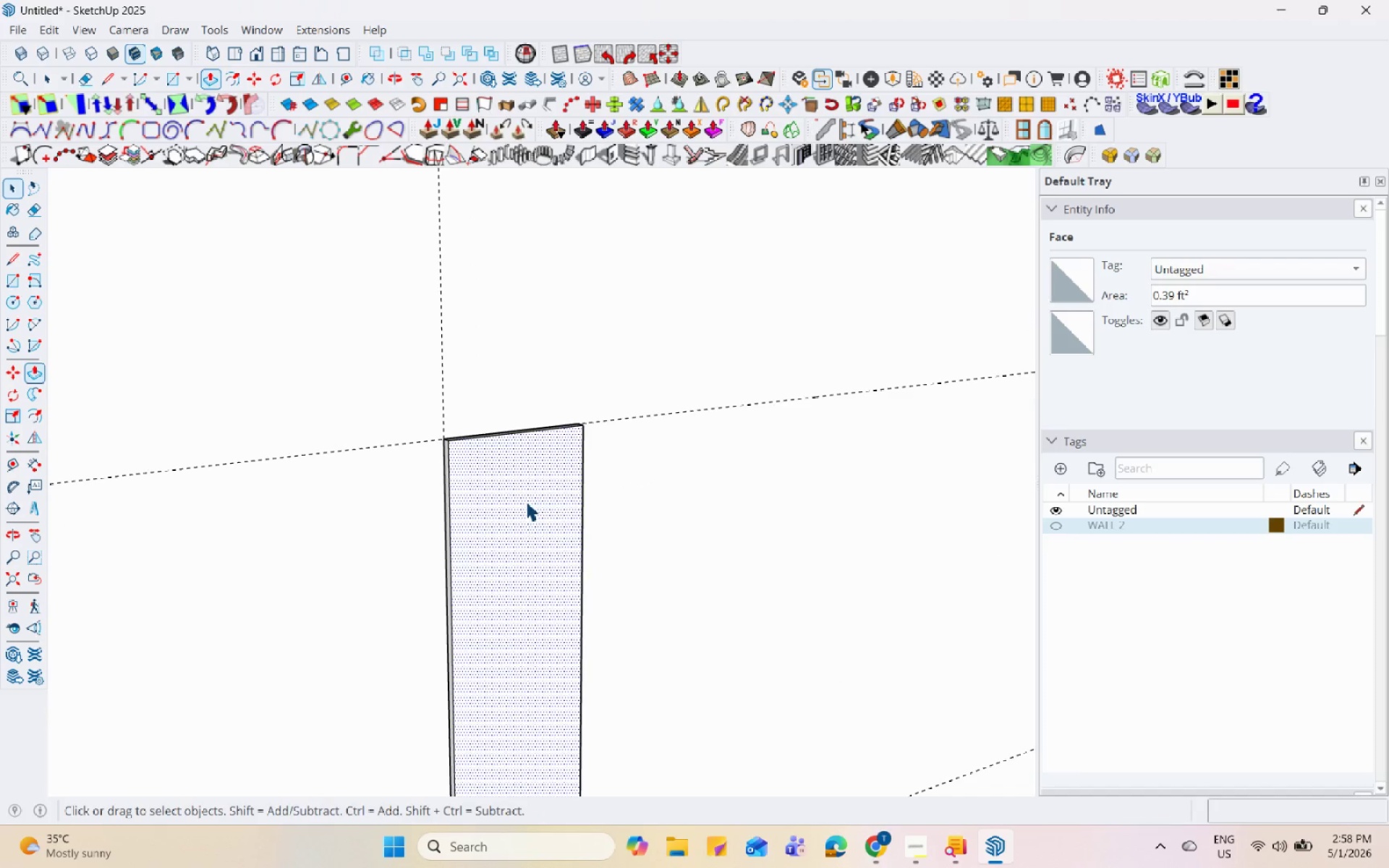 
left_click([526, 501])
 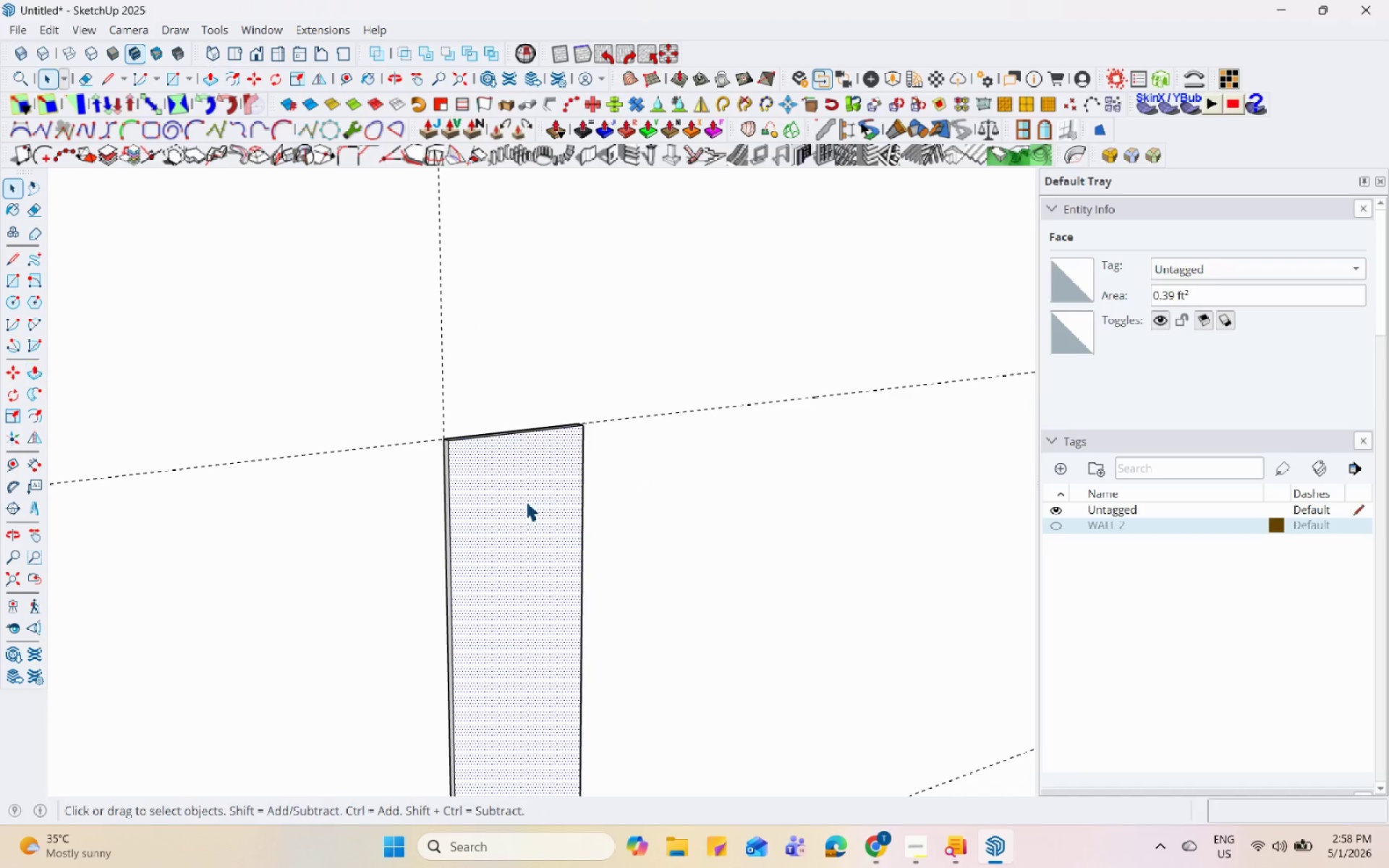 
scroll: coordinate [524, 510], scroll_direction: up, amount: 9.0
 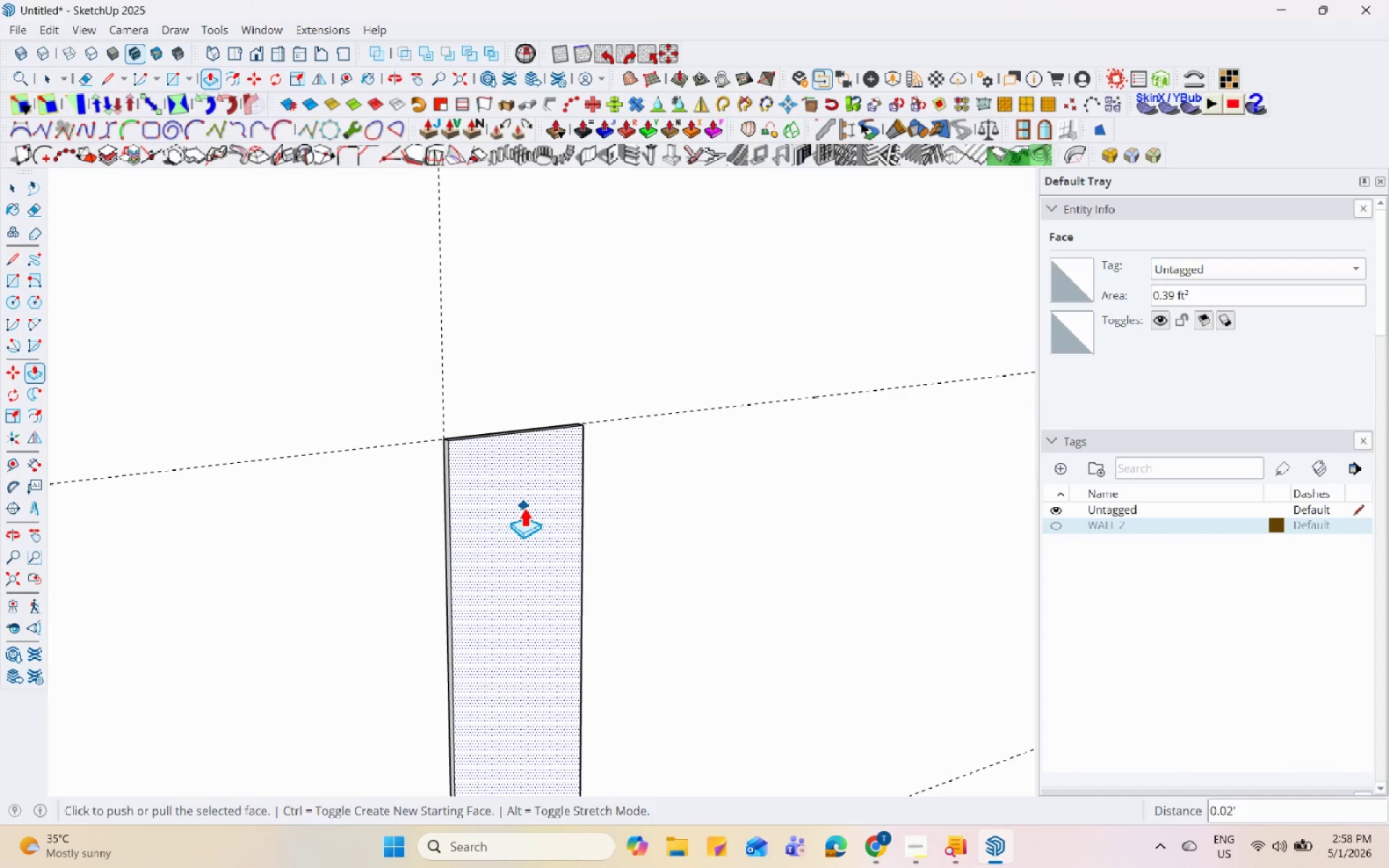 
double_click([526, 501])
 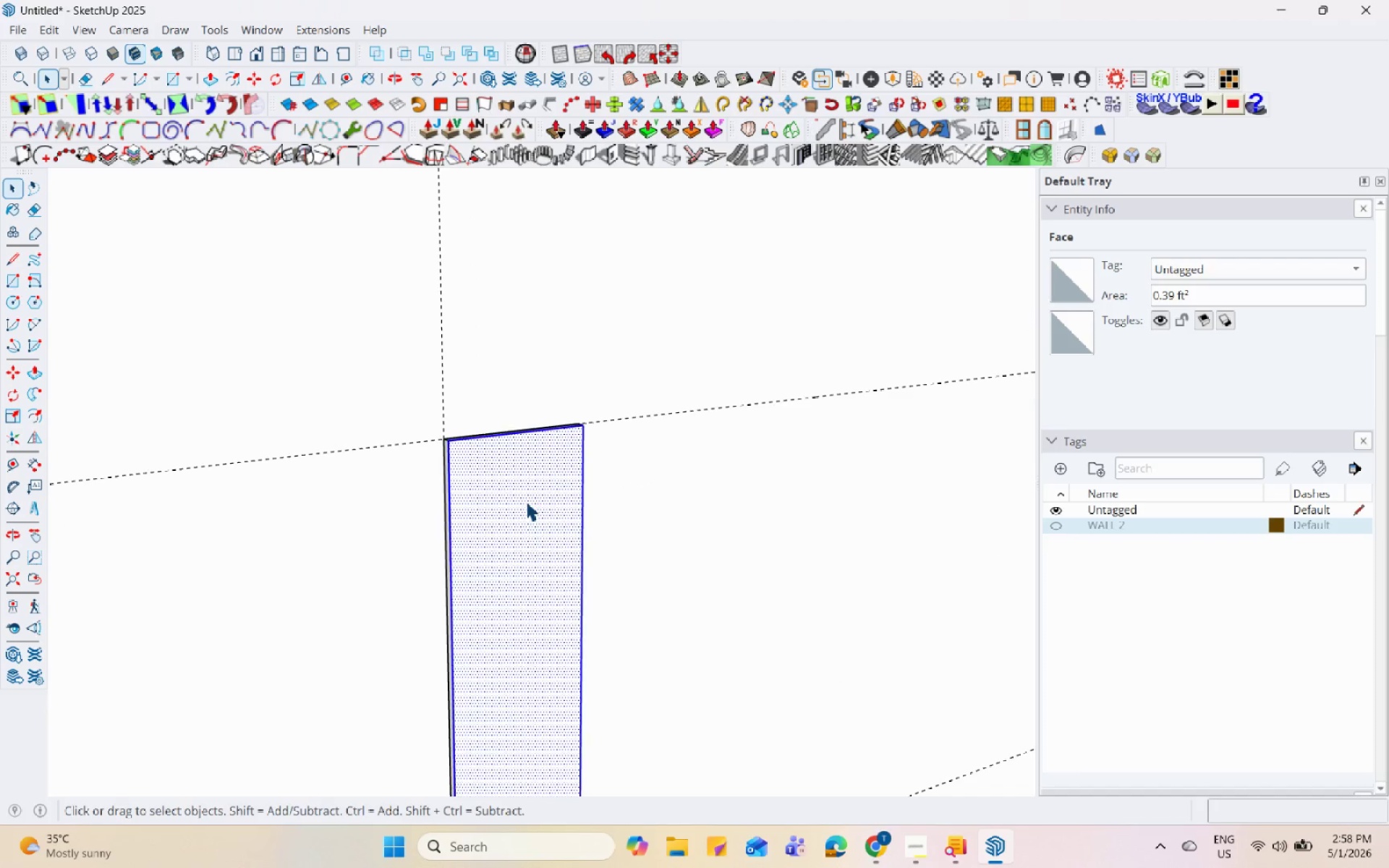 
triple_click([526, 501])
 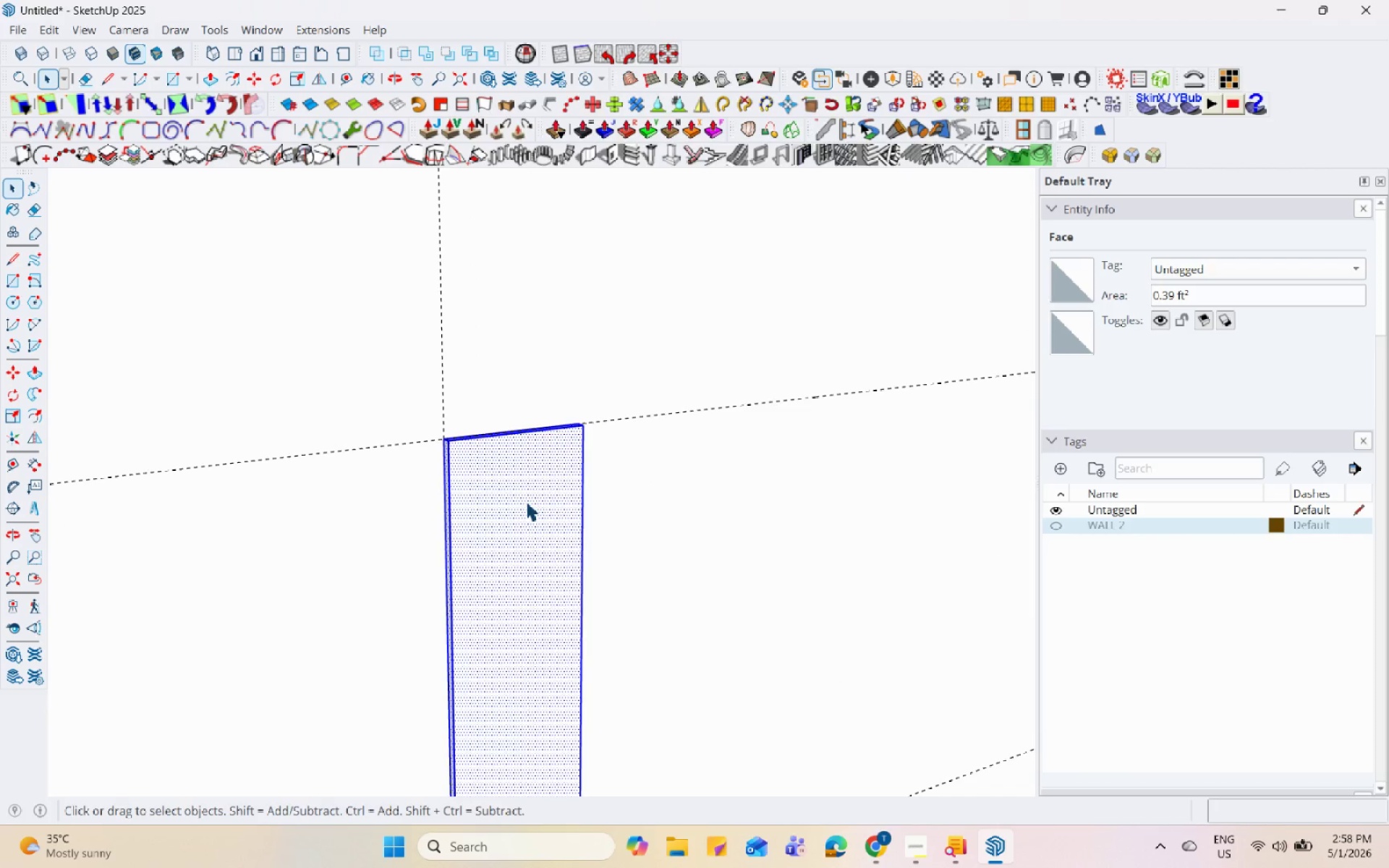 
right_click([526, 501])
 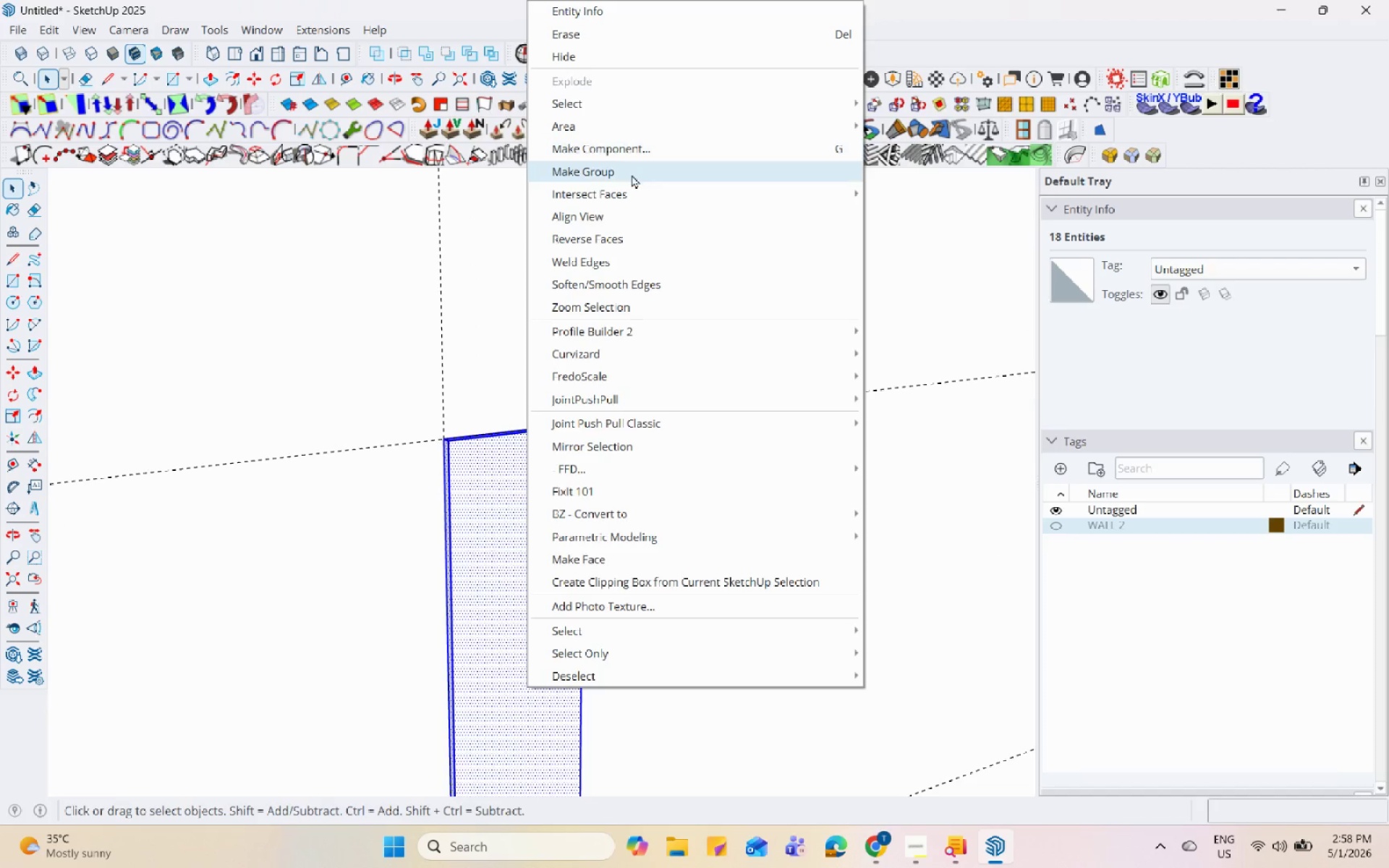 
left_click([632, 174])
 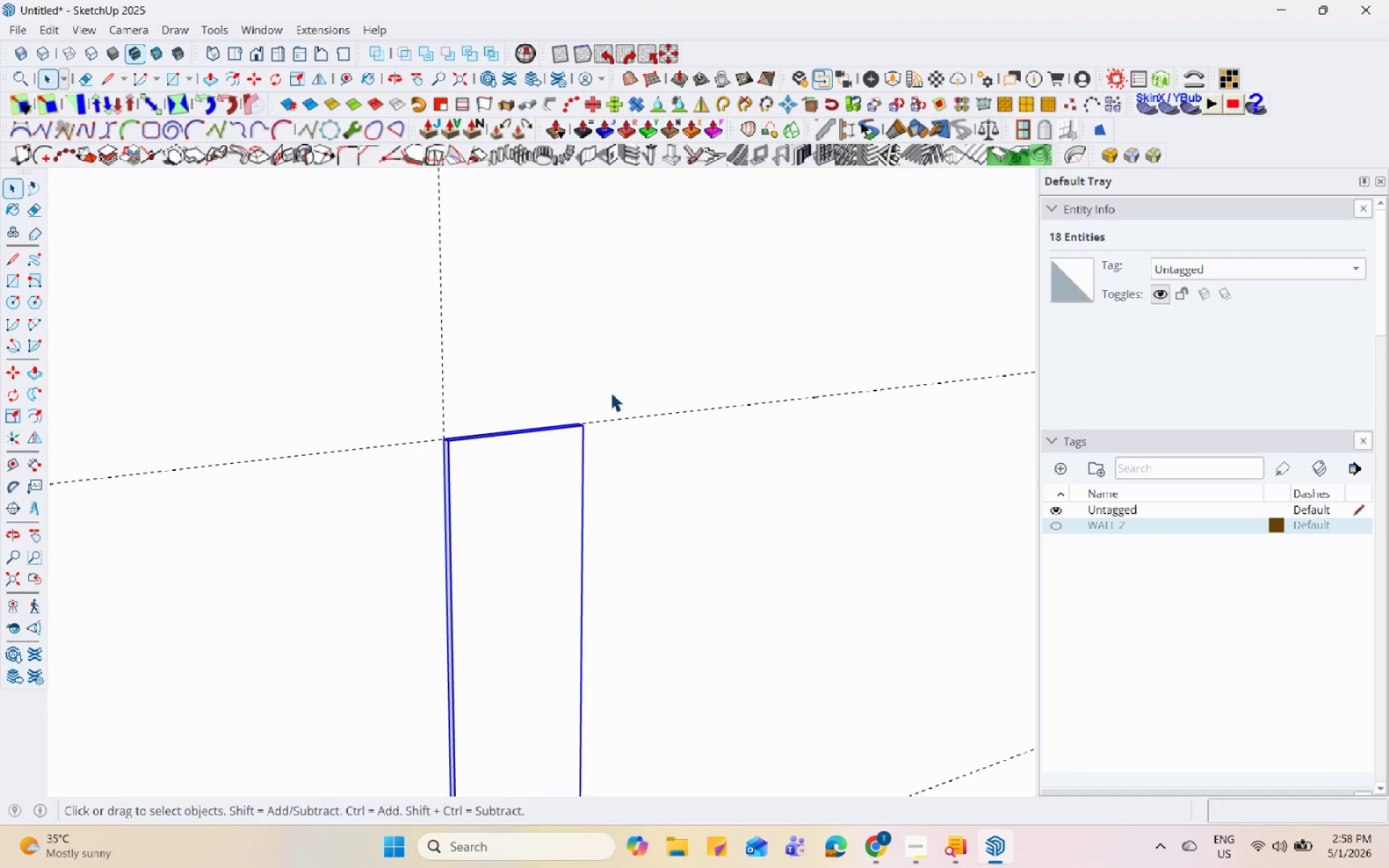 
right_click([541, 463])
 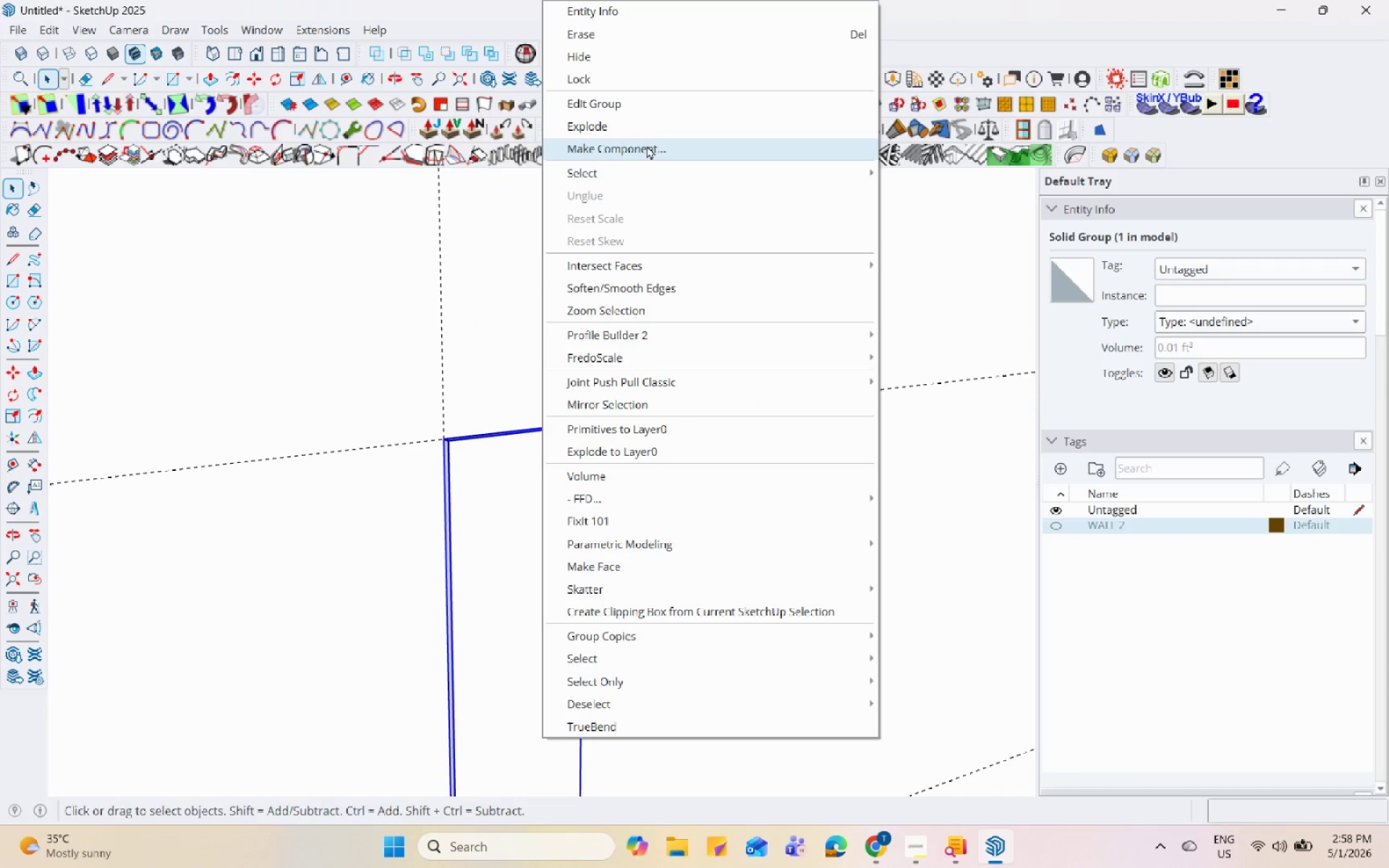 
left_click([647, 145])
 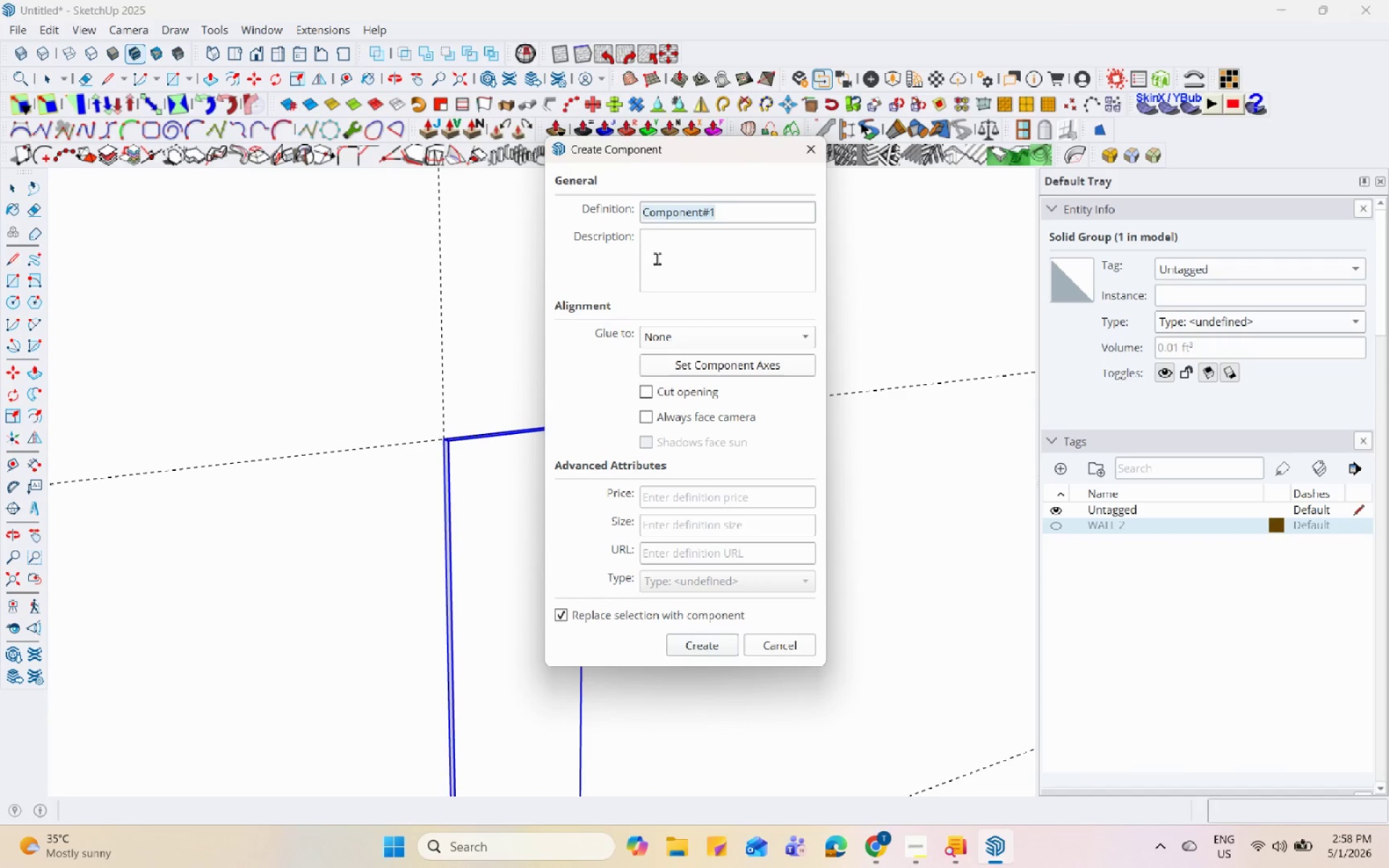 
mouse_move([736, 218])
 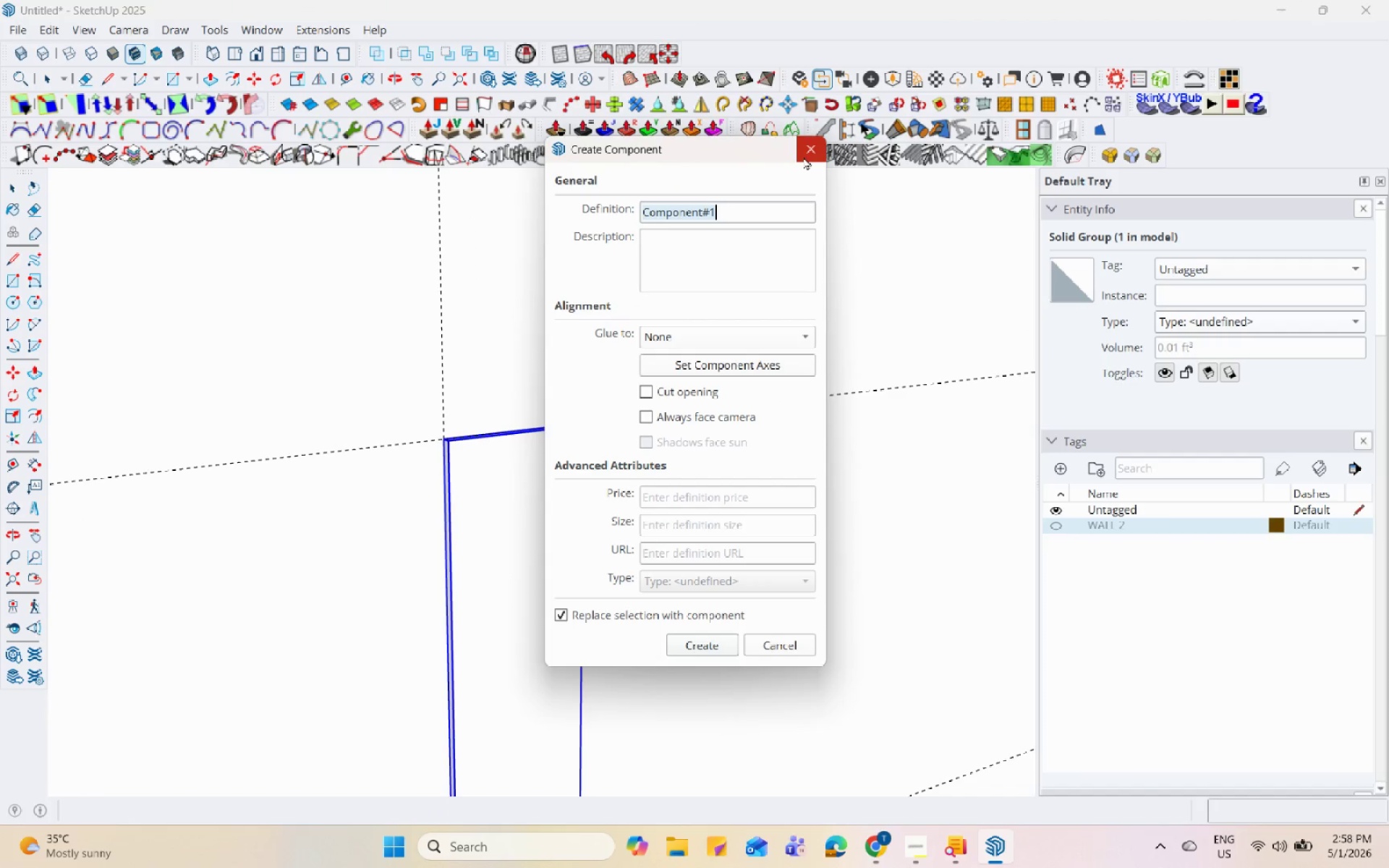 
left_click([803, 156])
 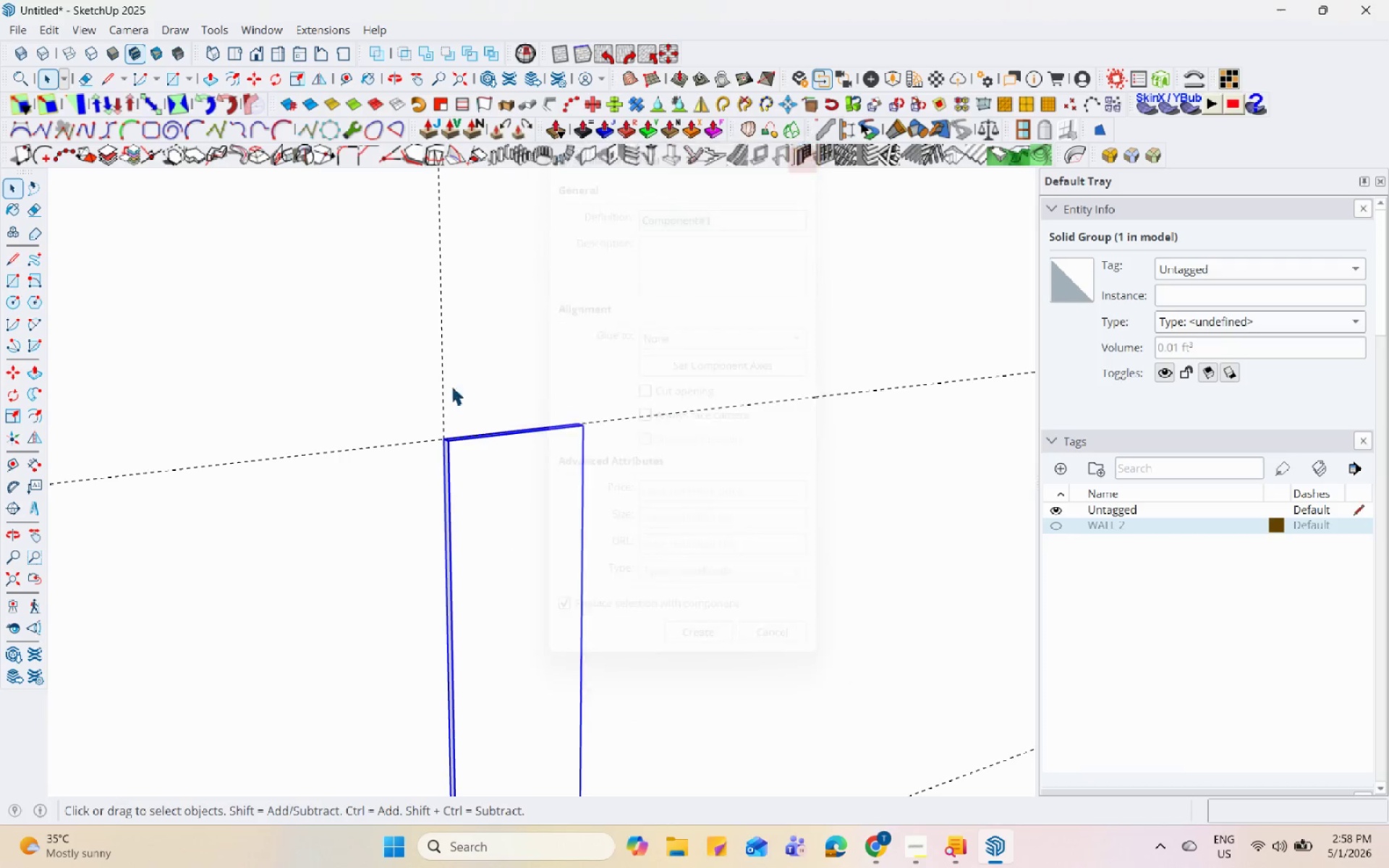 
scroll: coordinate [475, 444], scroll_direction: down, amount: 5.0
 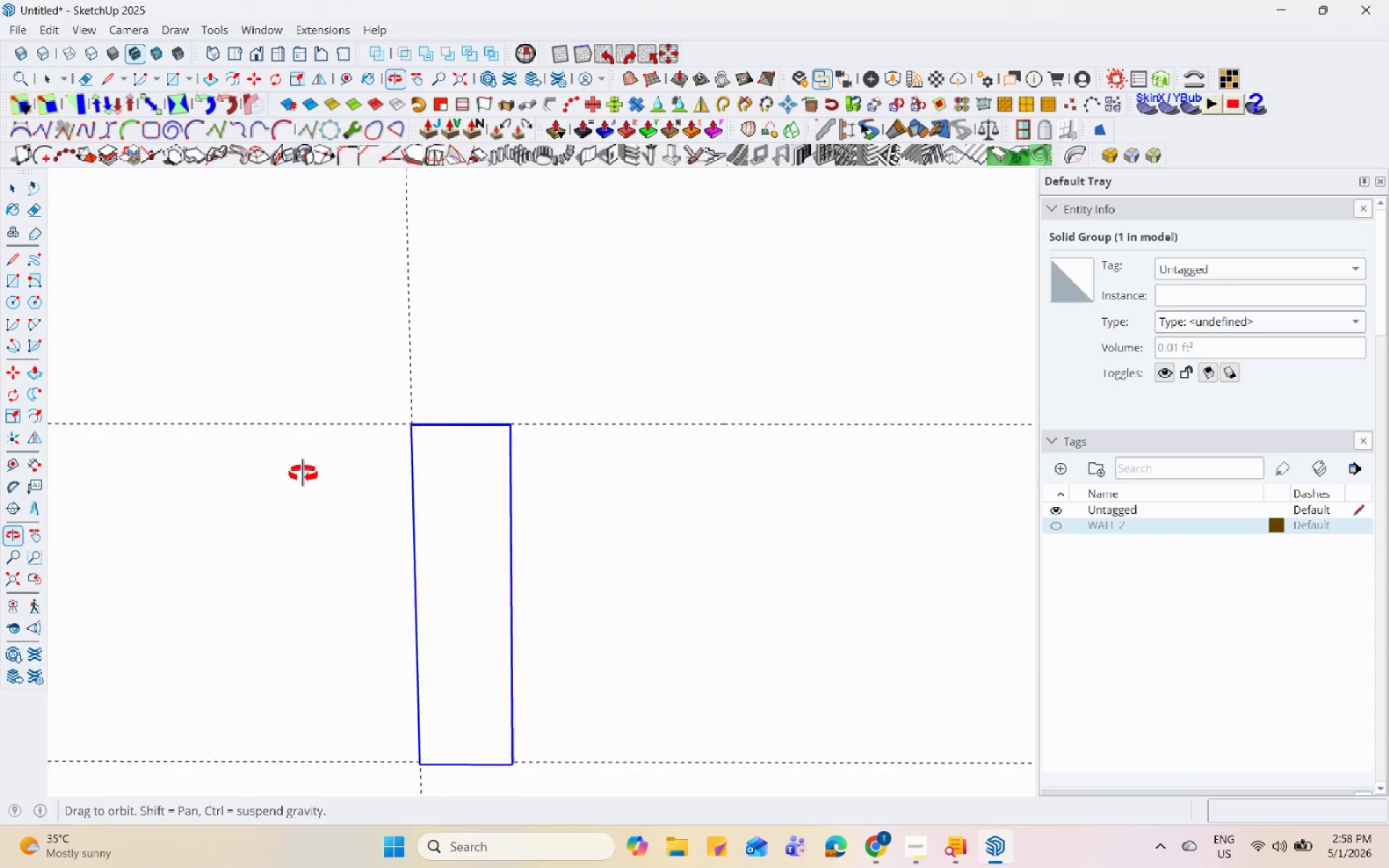 
scroll: coordinate [660, 435], scroll_direction: up, amount: 3.0
 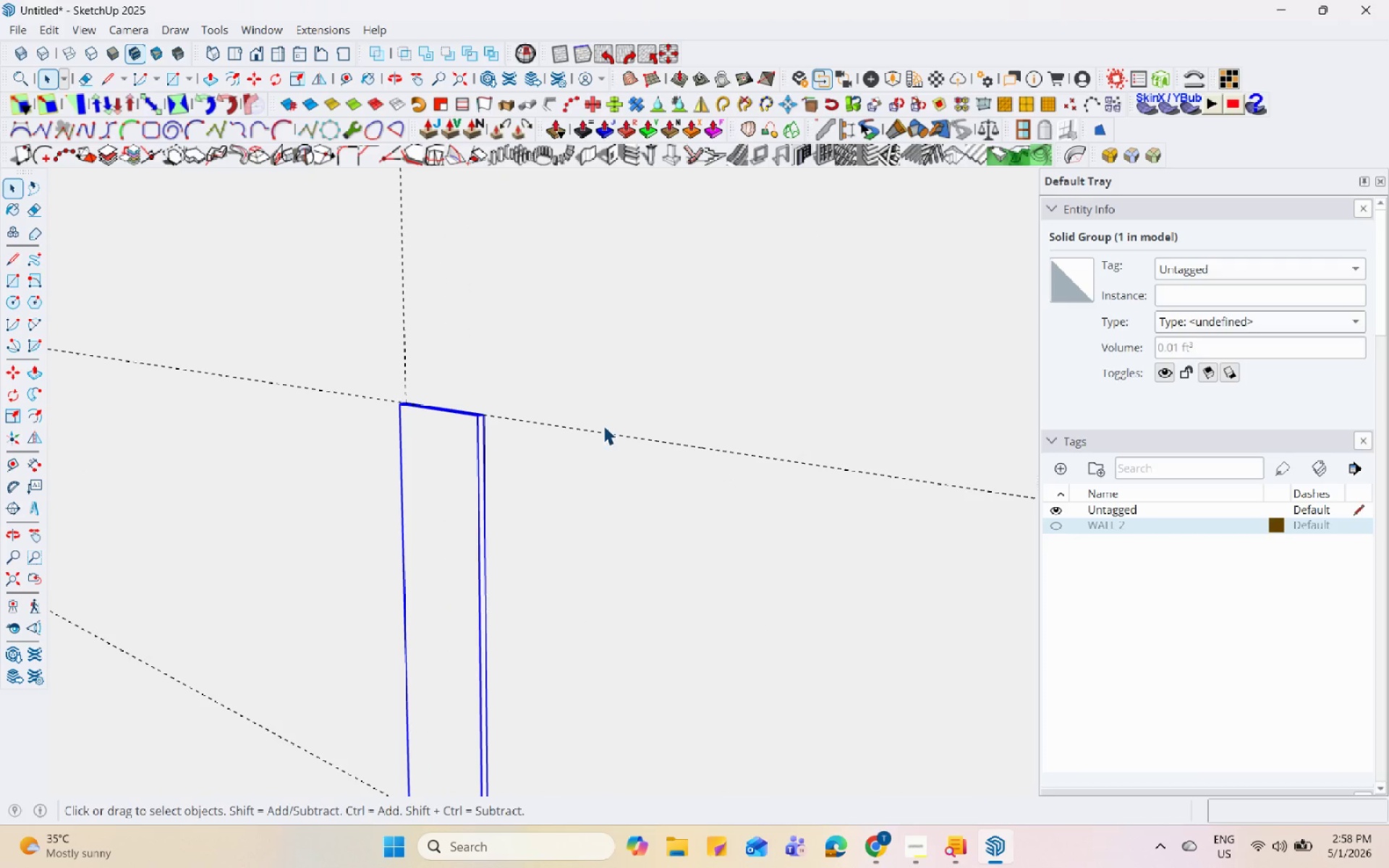 
key(M)
 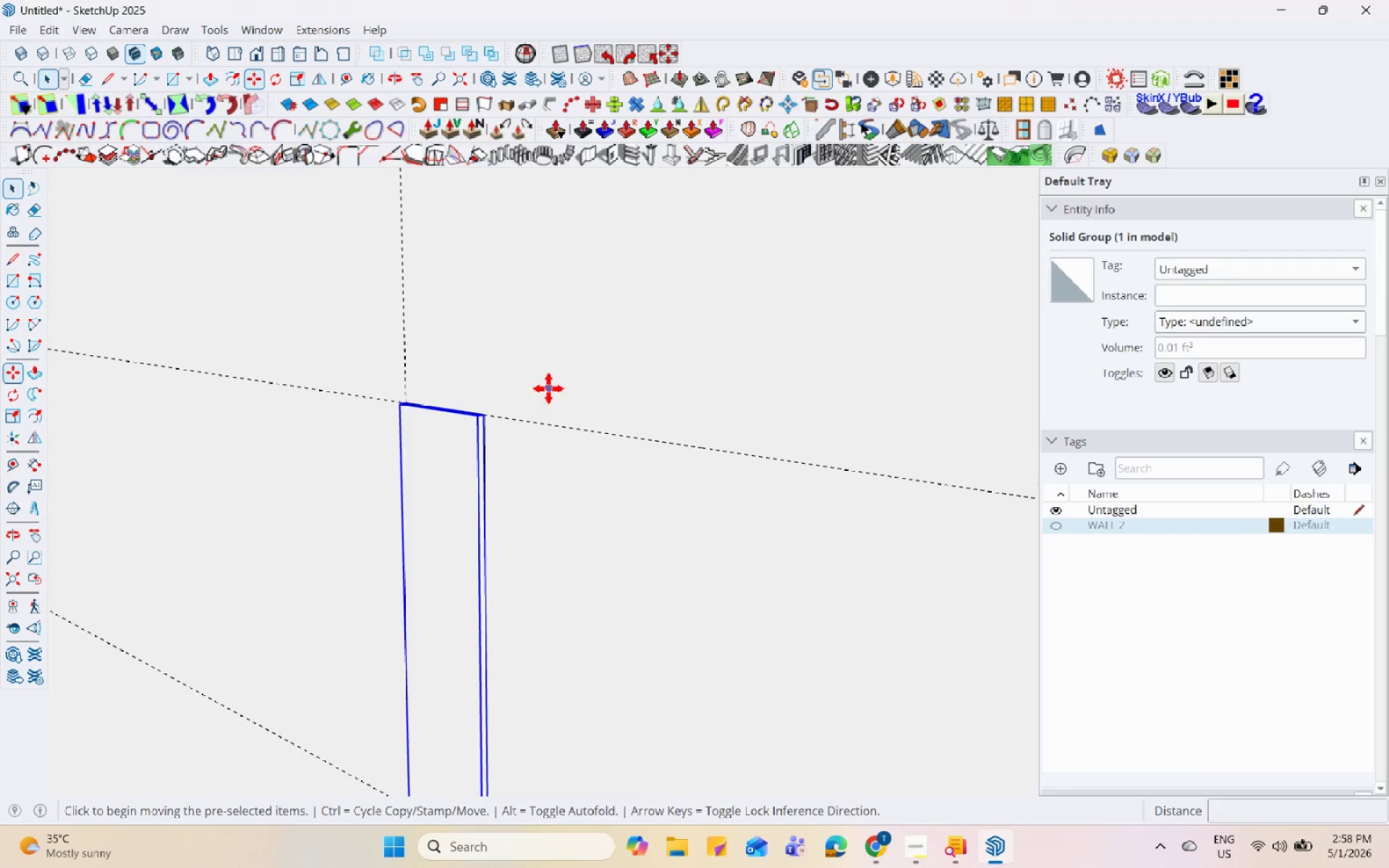 
scroll: coordinate [495, 396], scroll_direction: up, amount: 2.0
 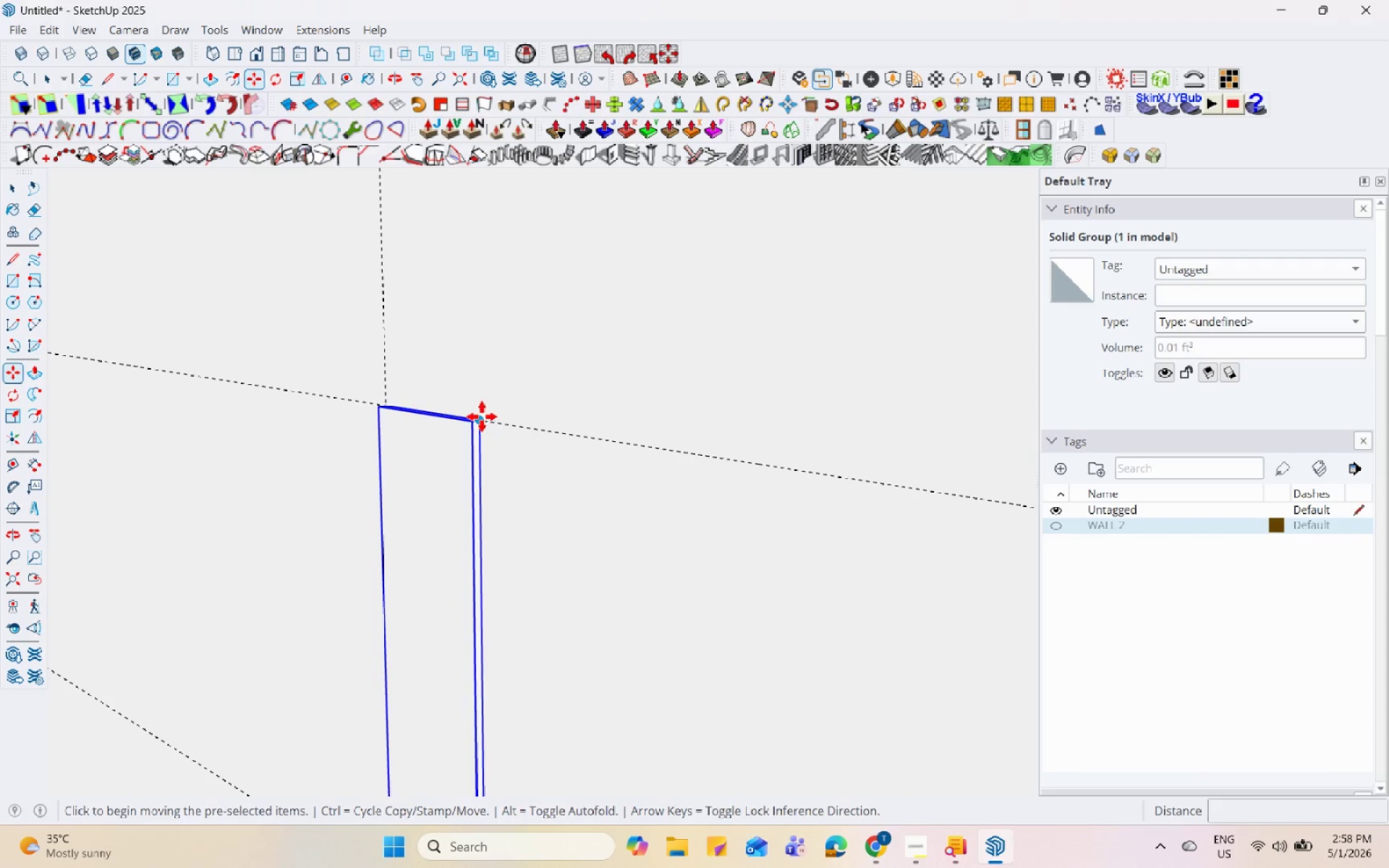 
key(Control+ControlLeft)
 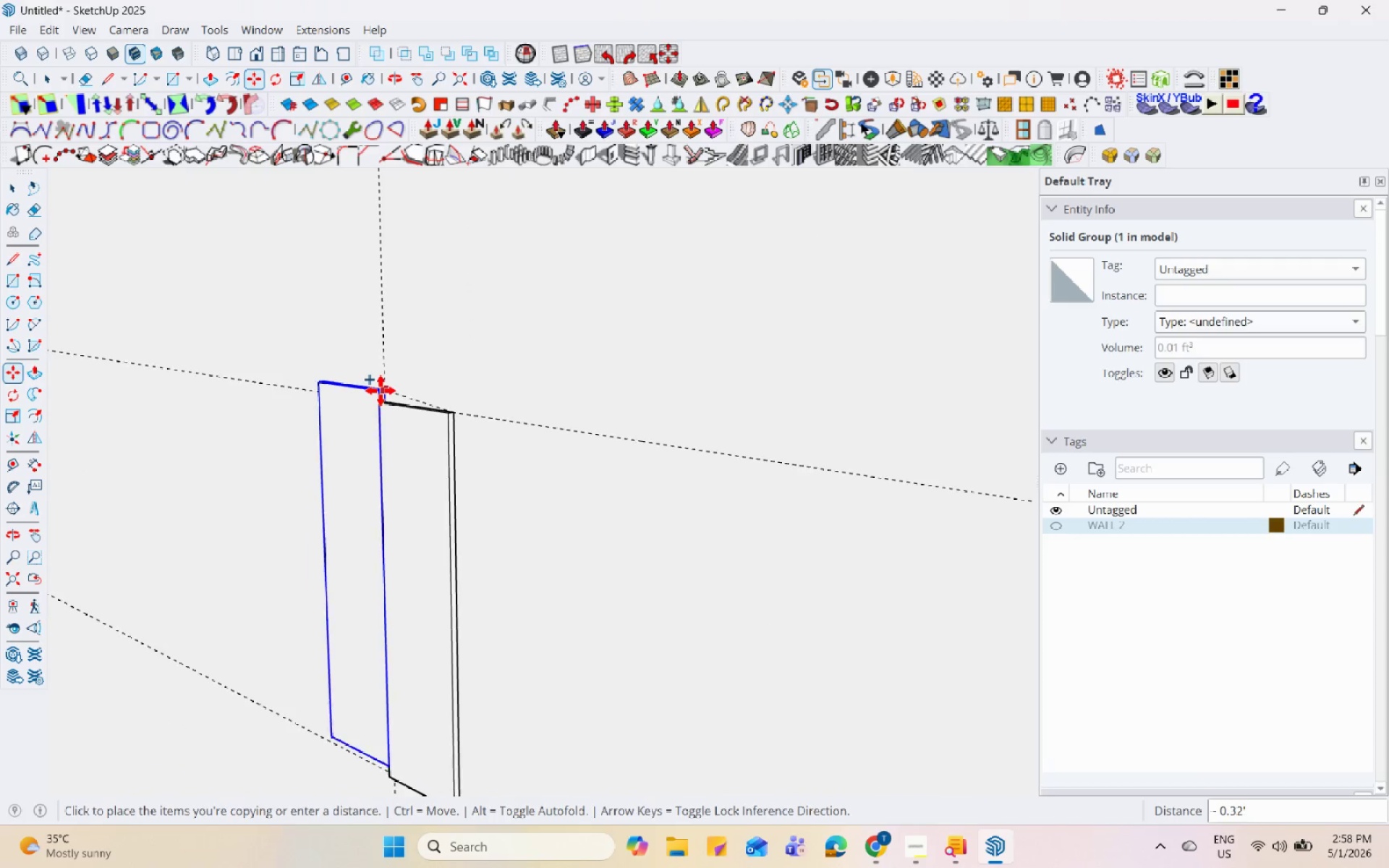 
left_click([482, 417])
 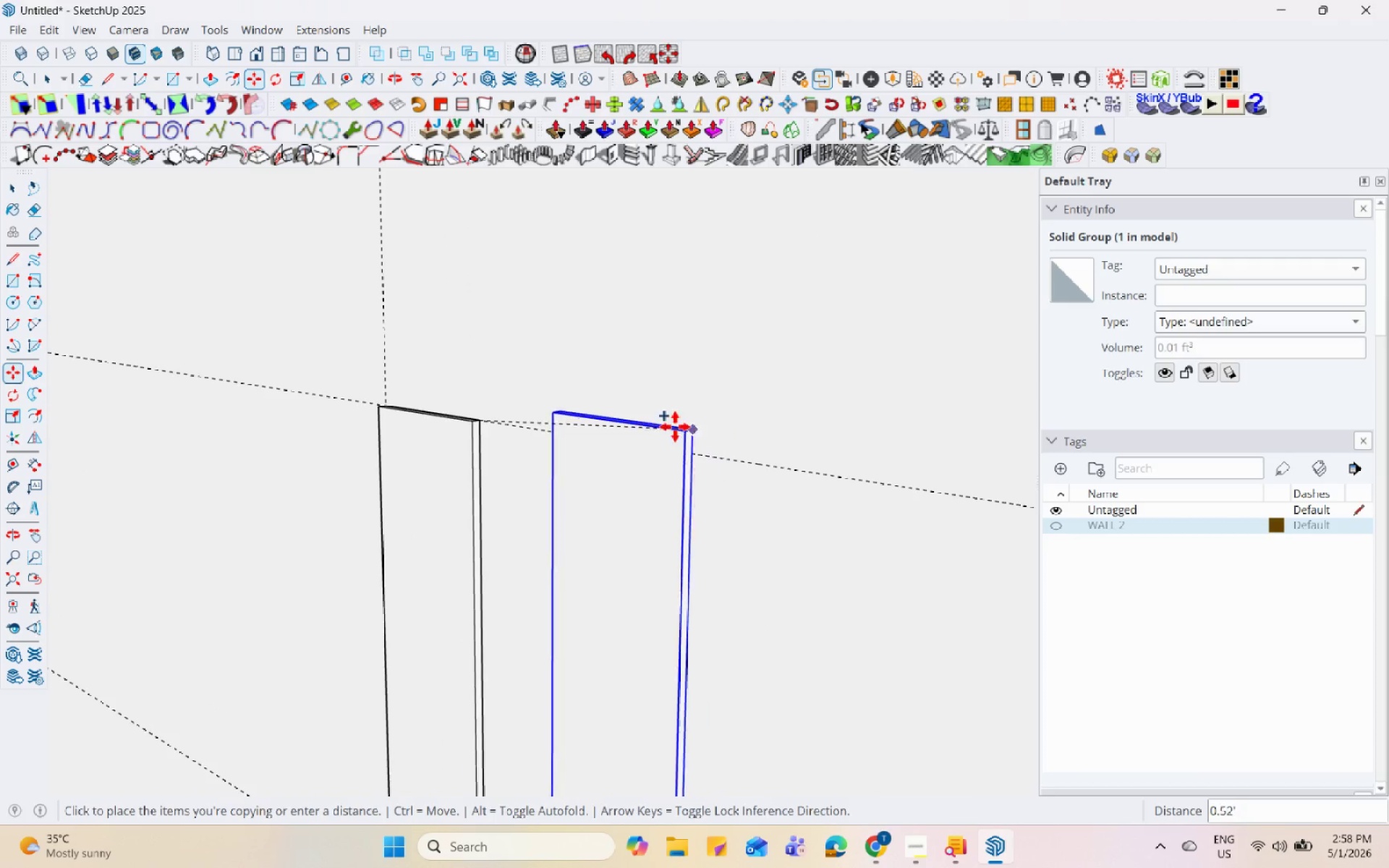 
scroll: coordinate [538, 425], scroll_direction: down, amount: 13.0
 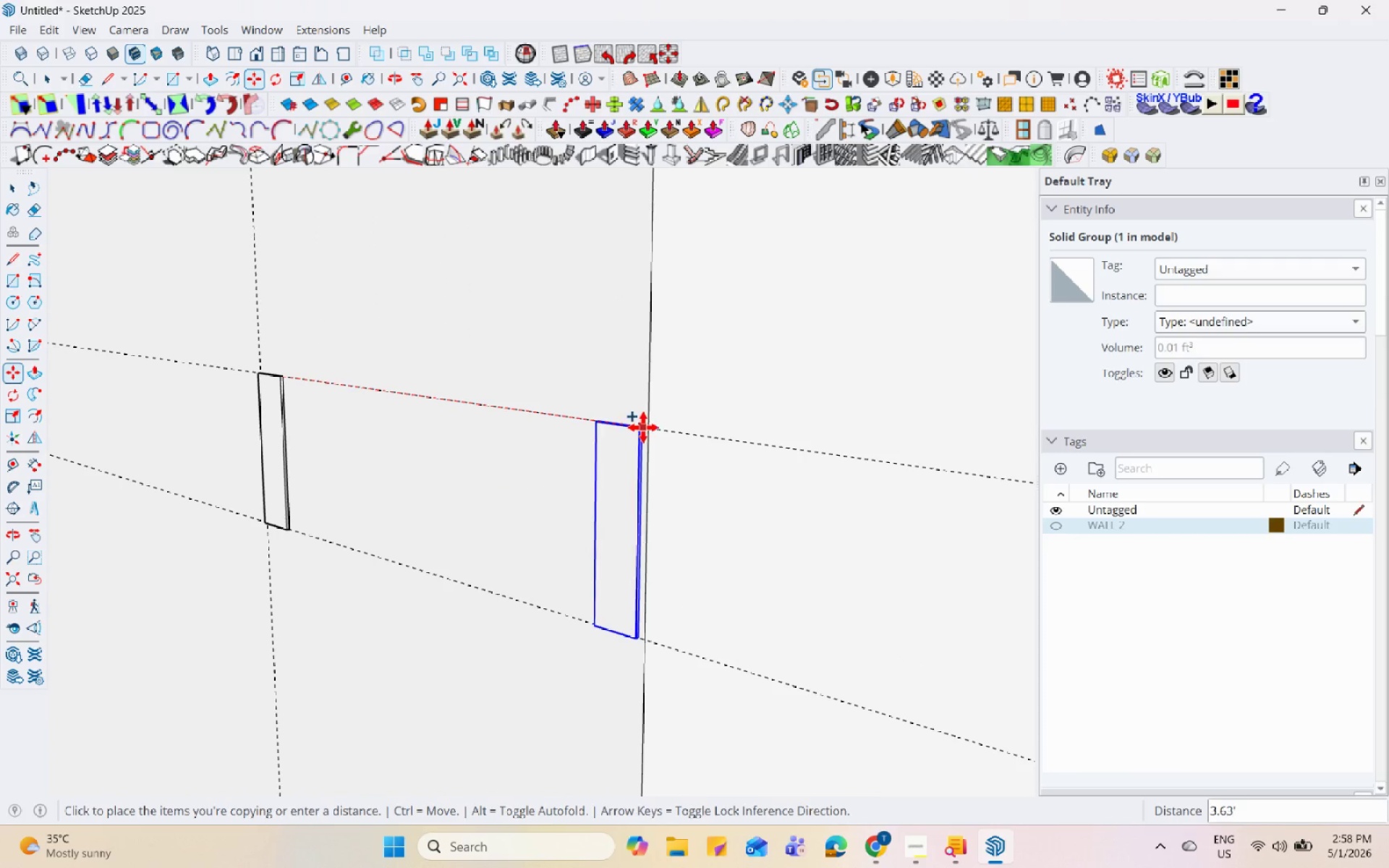 
left_click([648, 429])
 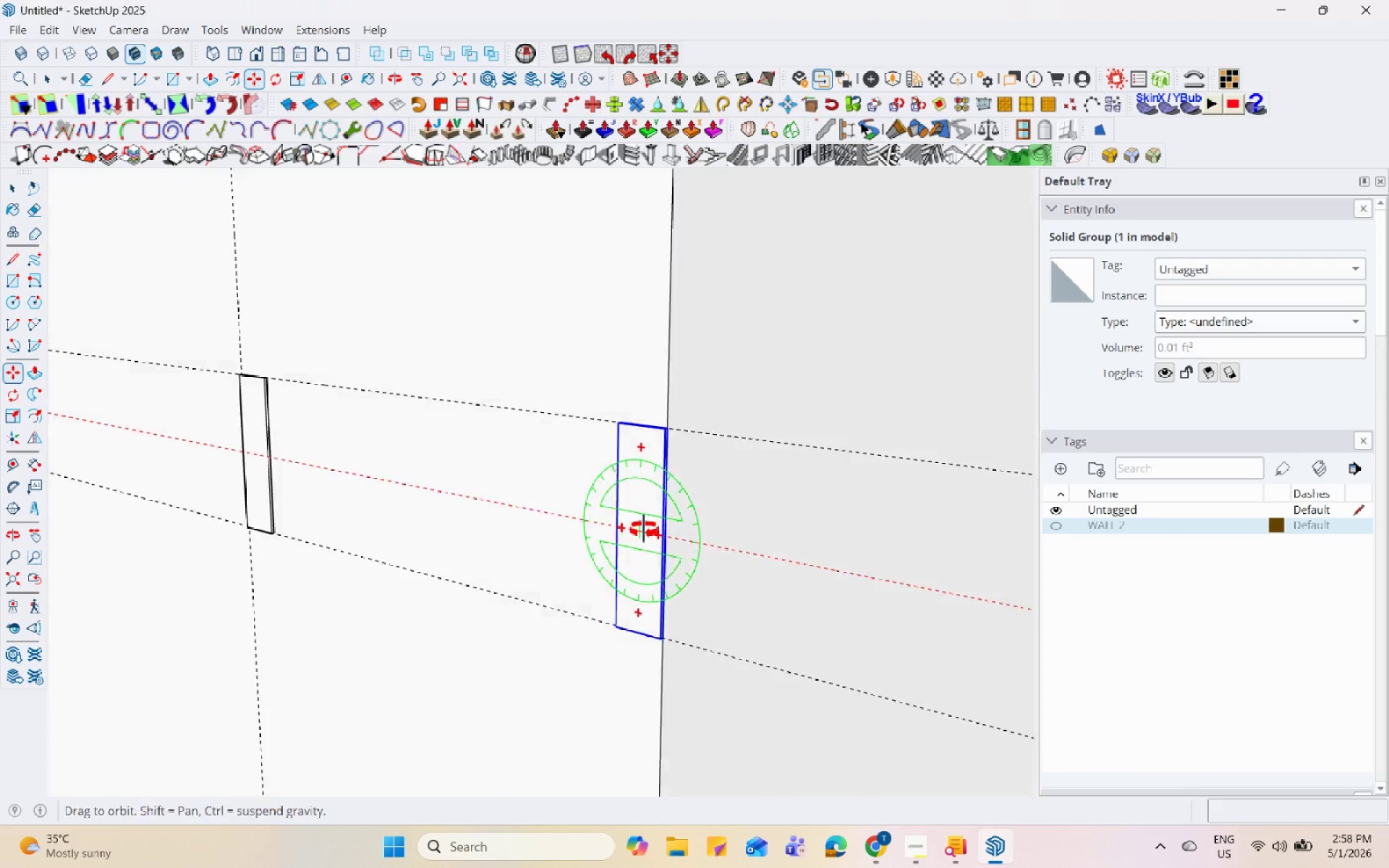 
key(Space)
 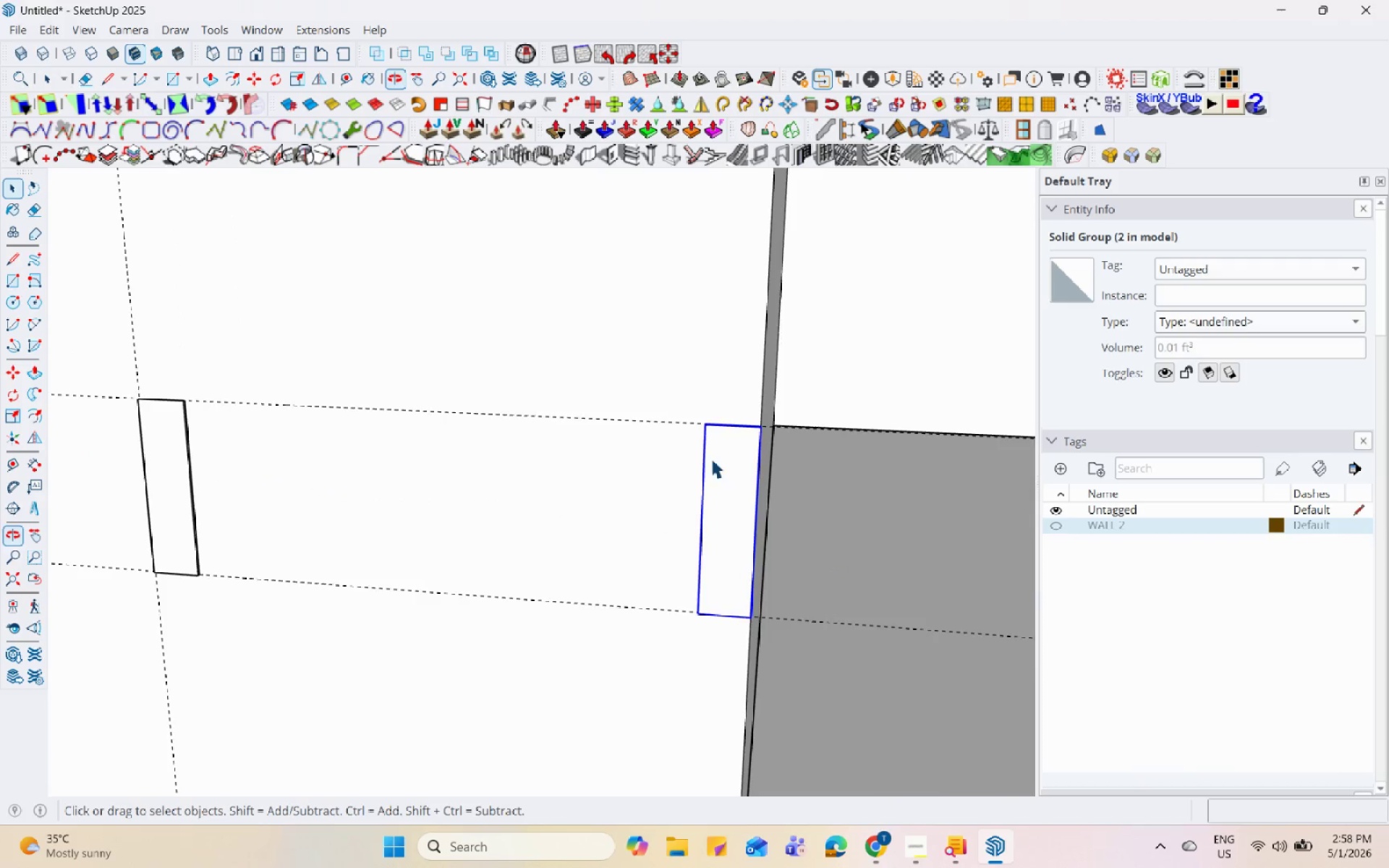 
scroll: coordinate [706, 467], scroll_direction: down, amount: 4.0
 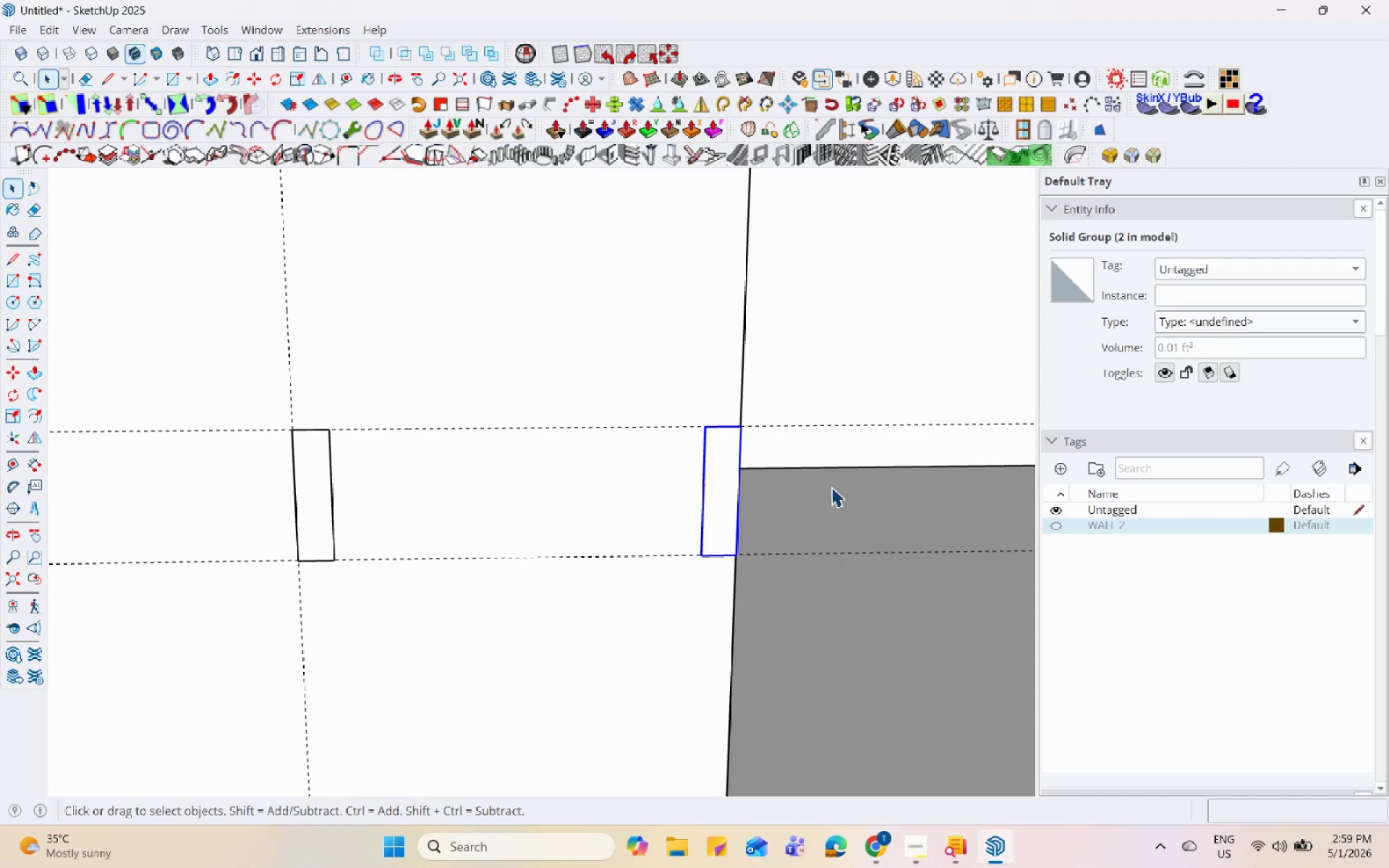 
wait(25.38)
 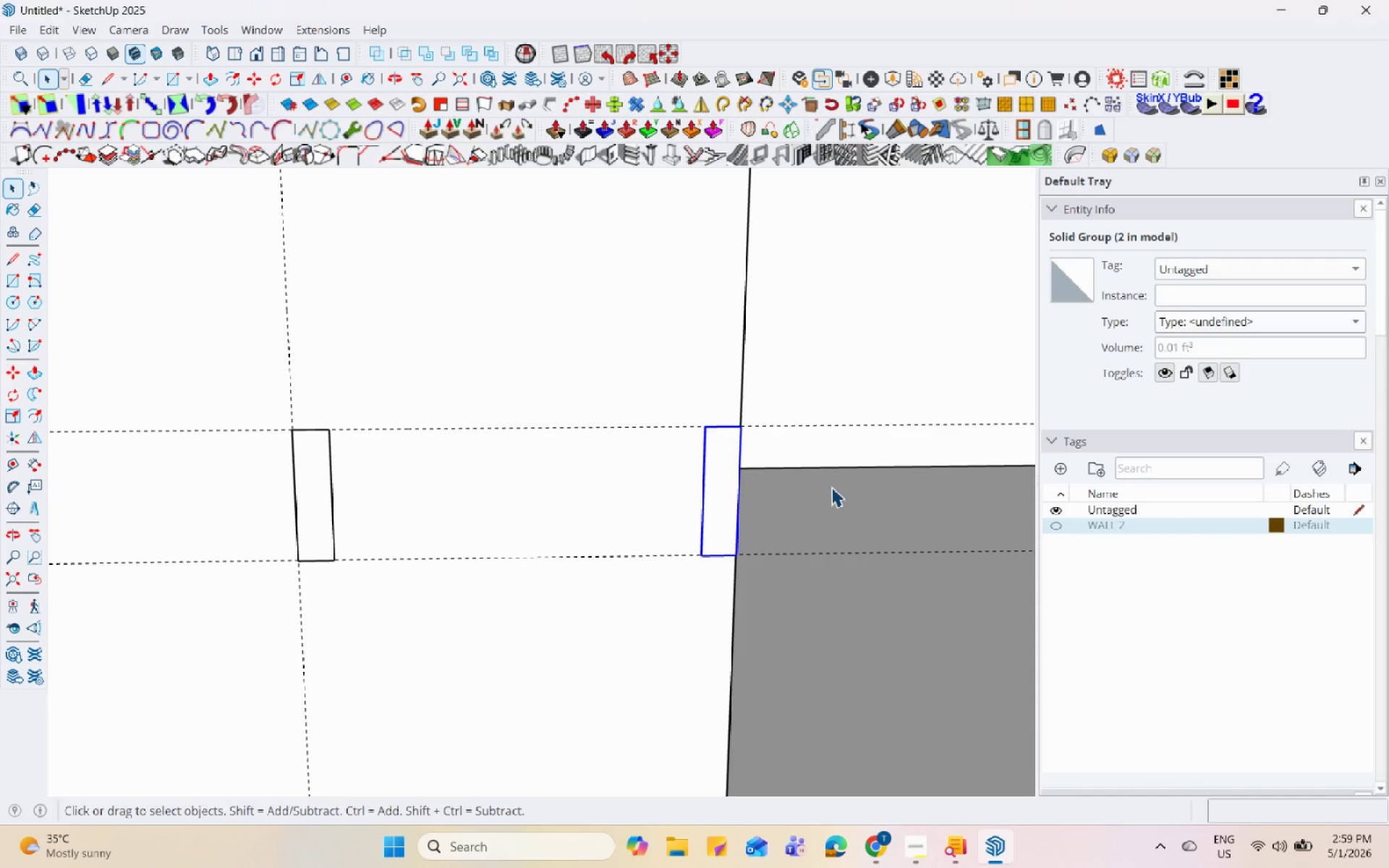 
scroll: coordinate [775, 509], scroll_direction: down, amount: 3.0
 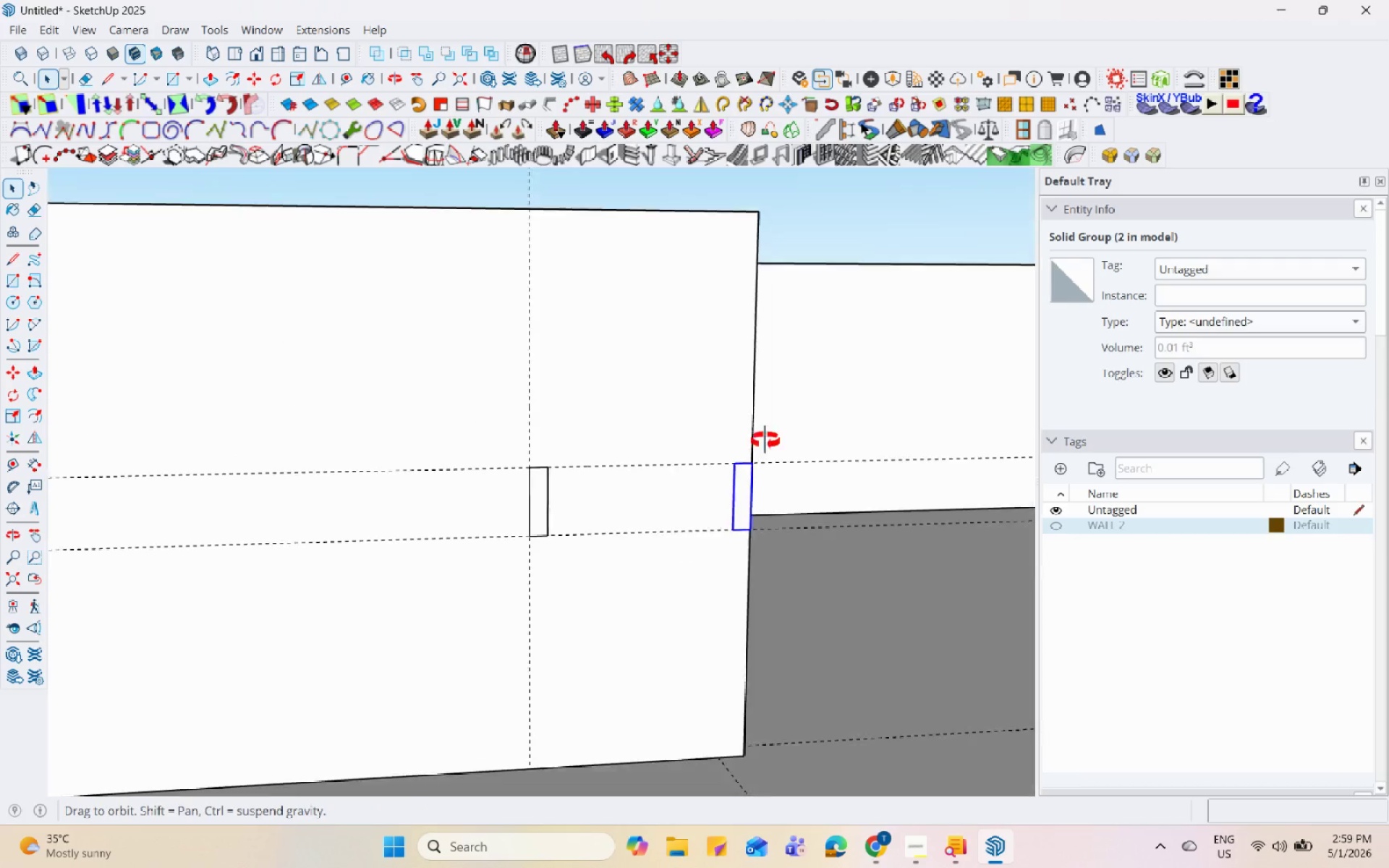 
scroll: coordinate [618, 441], scroll_direction: up, amount: 12.0
 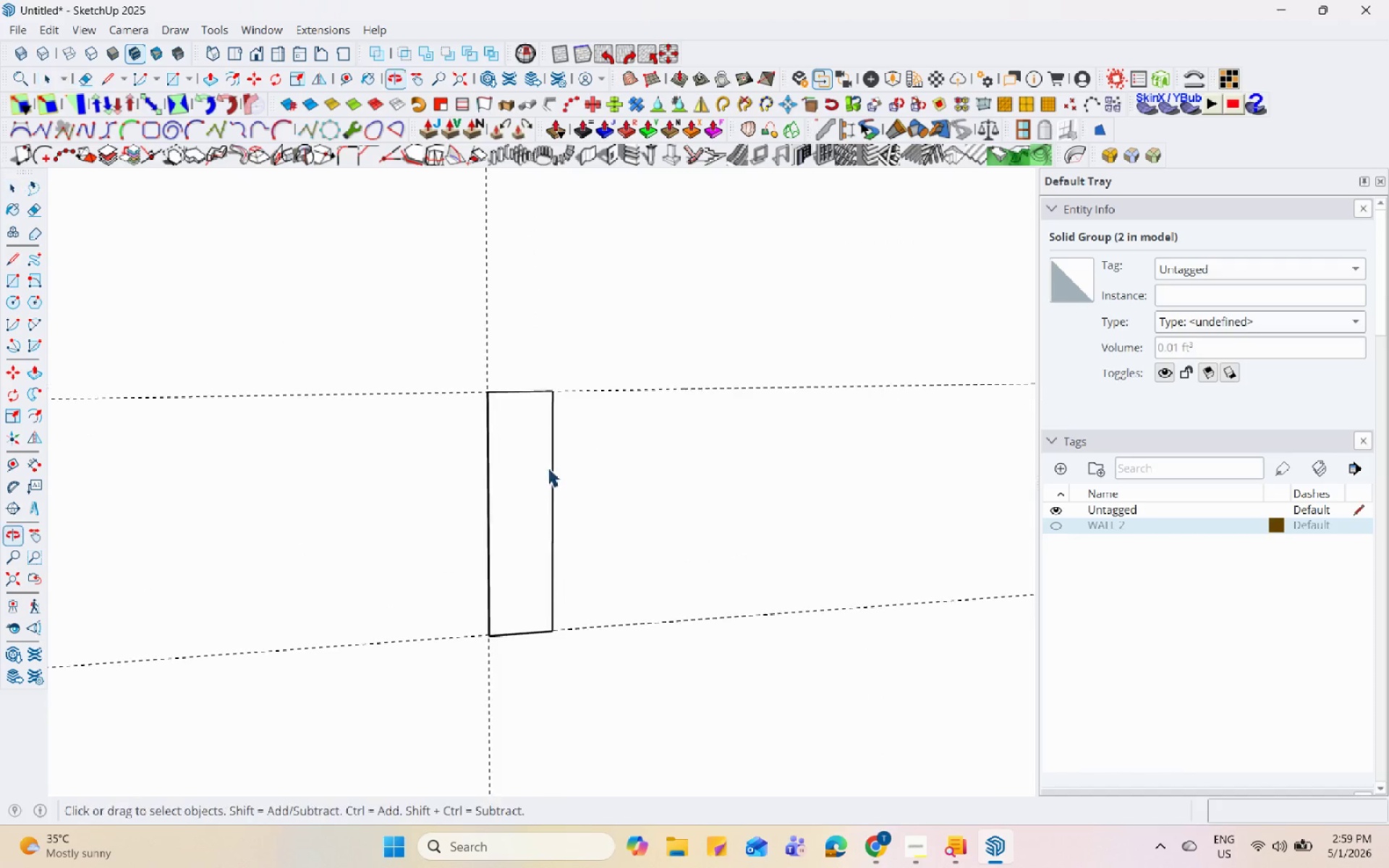 
scroll: coordinate [440, 414], scroll_direction: down, amount: 3.0
 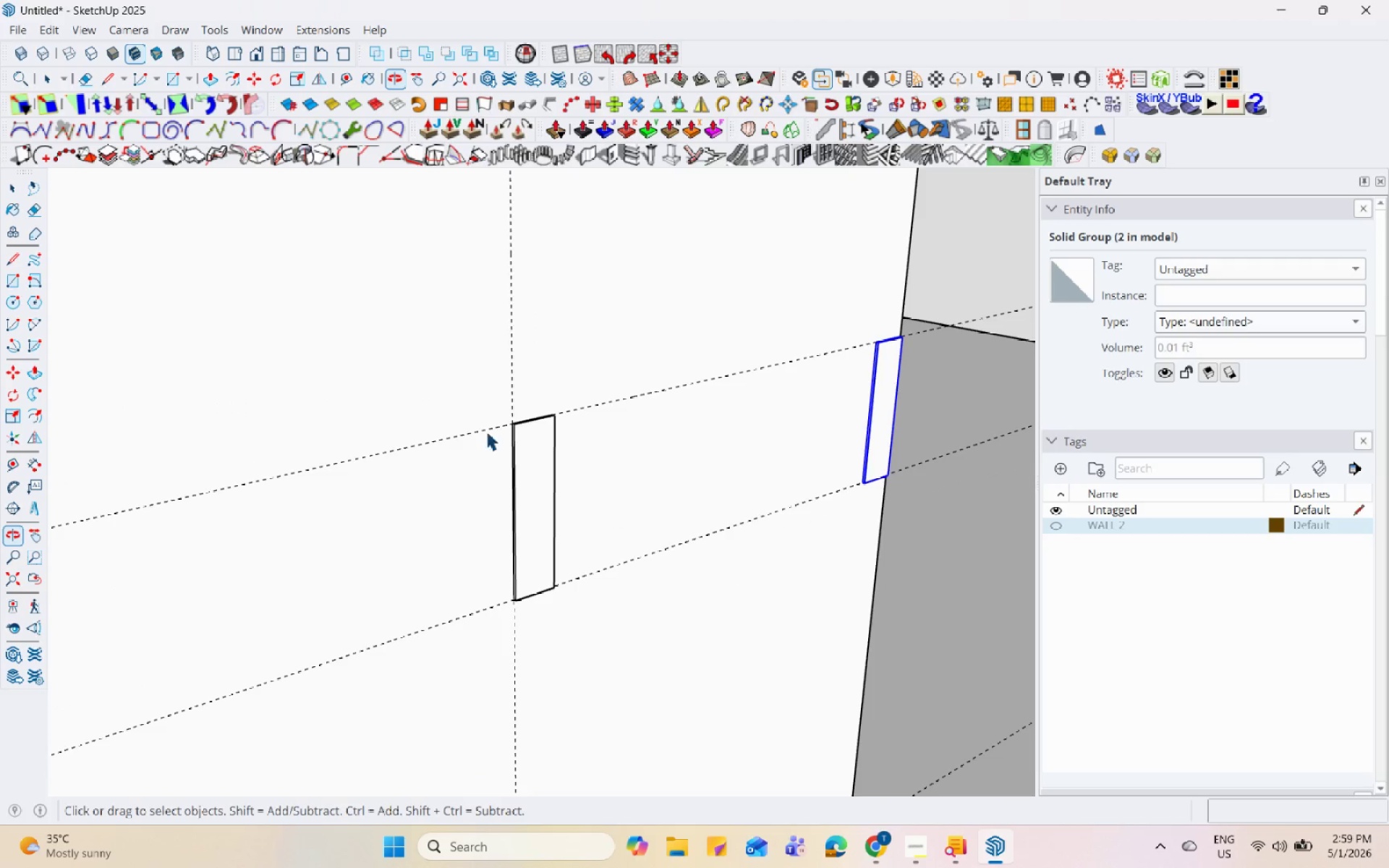 
scroll: coordinate [524, 425], scroll_direction: up, amount: 1.0
 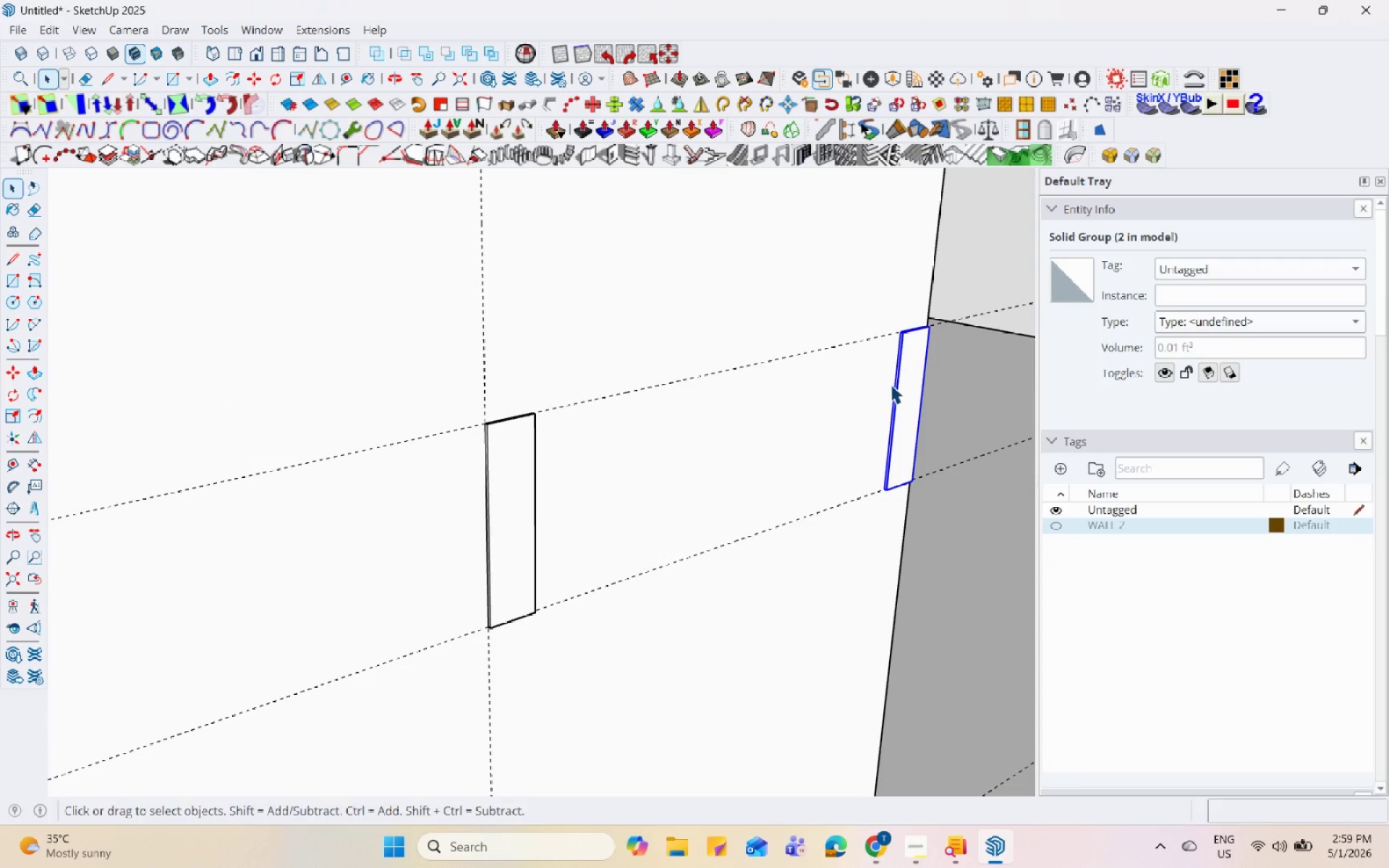 
right_click([907, 373])
 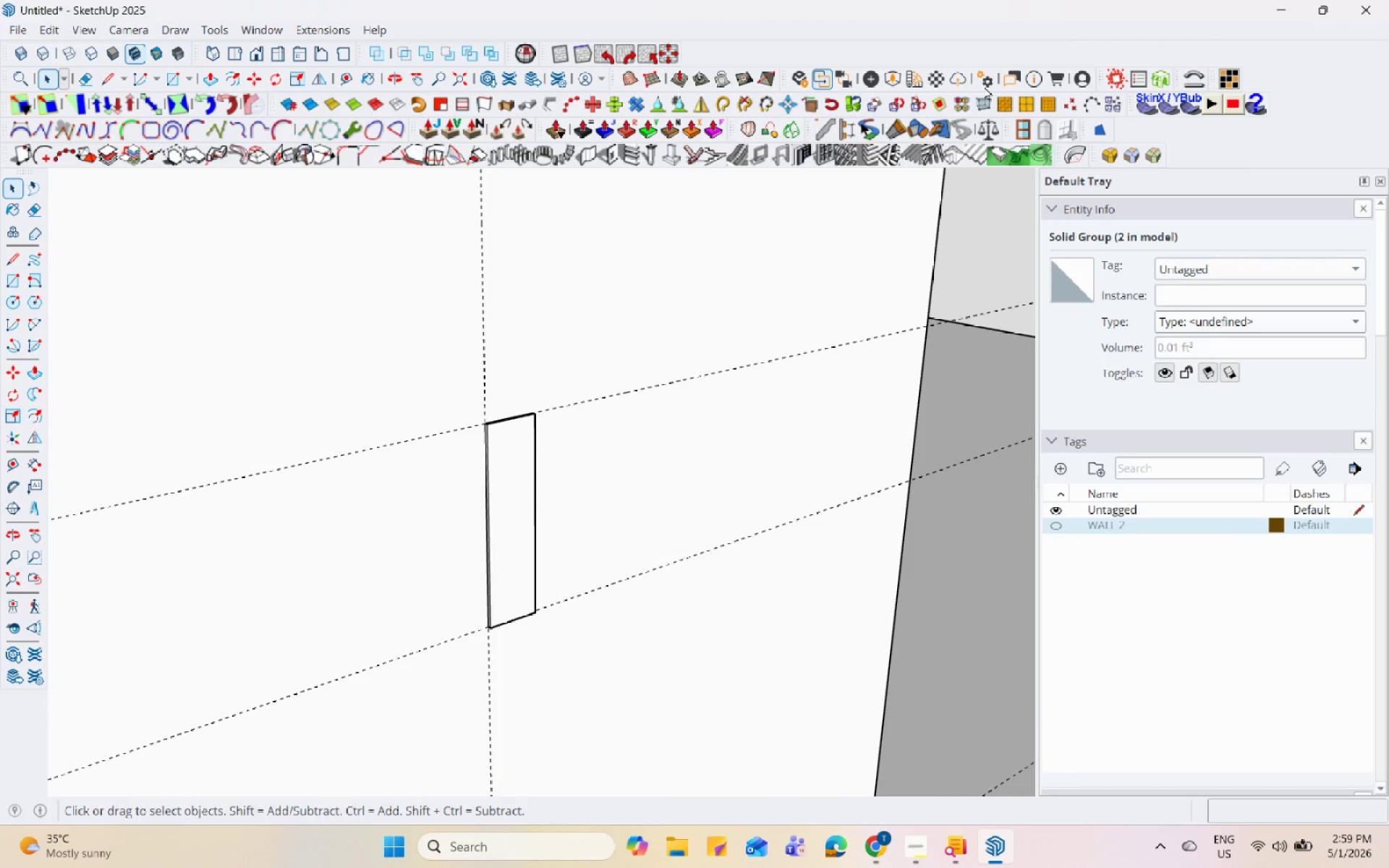 
scroll: coordinate [562, 455], scroll_direction: up, amount: 3.0
 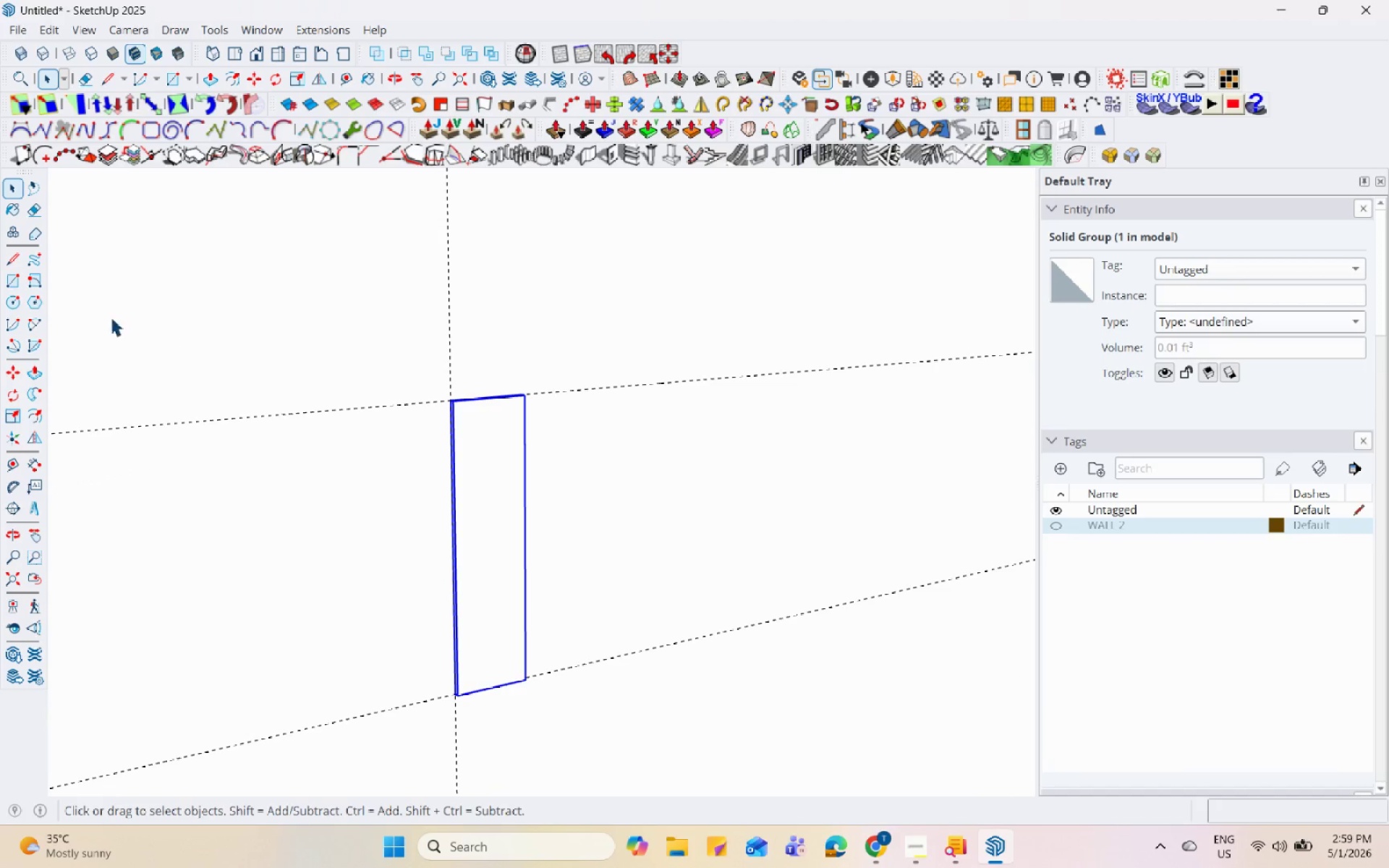 
left_click([15, 281])
 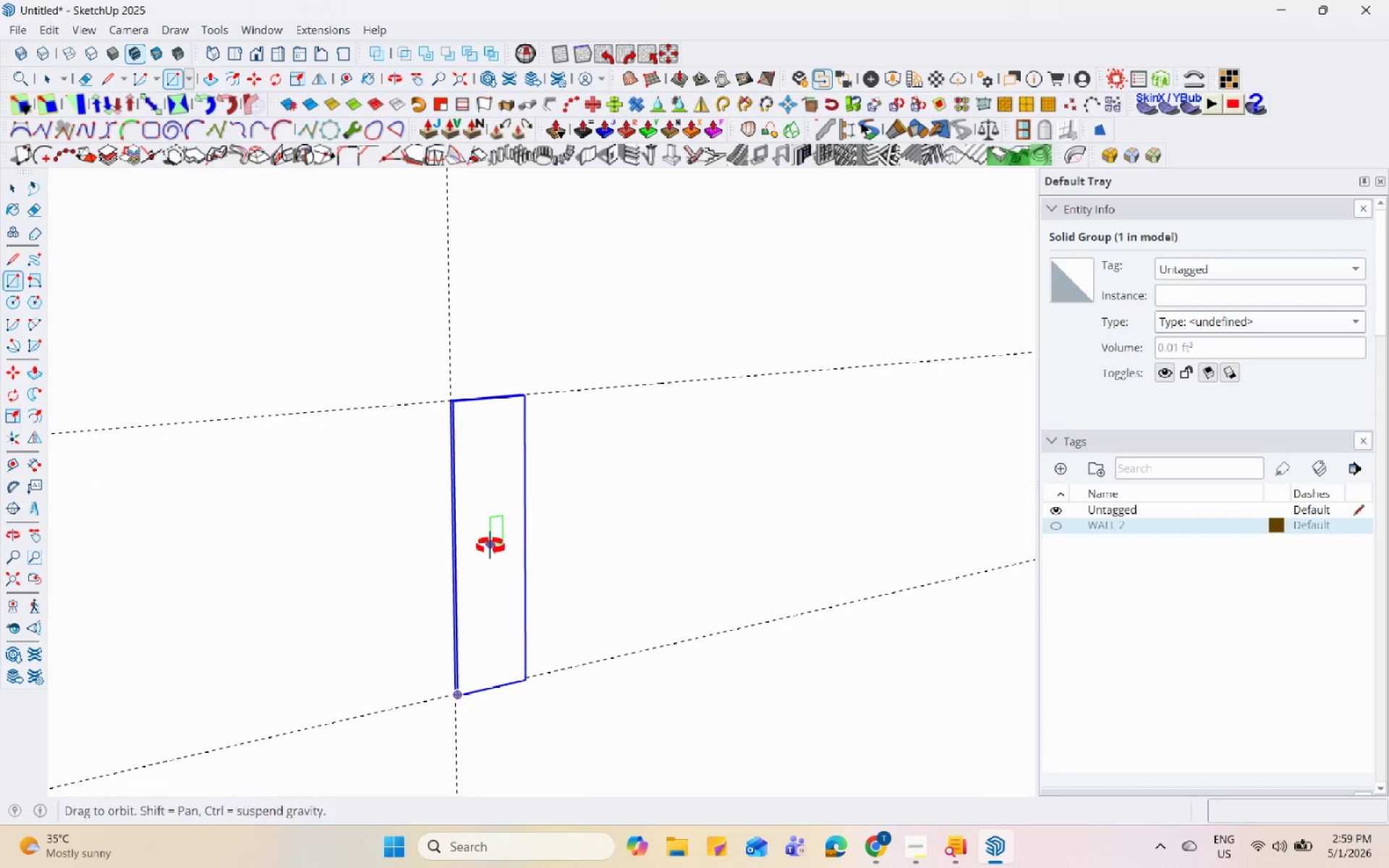 
scroll: coordinate [548, 471], scroll_direction: up, amount: 4.0
 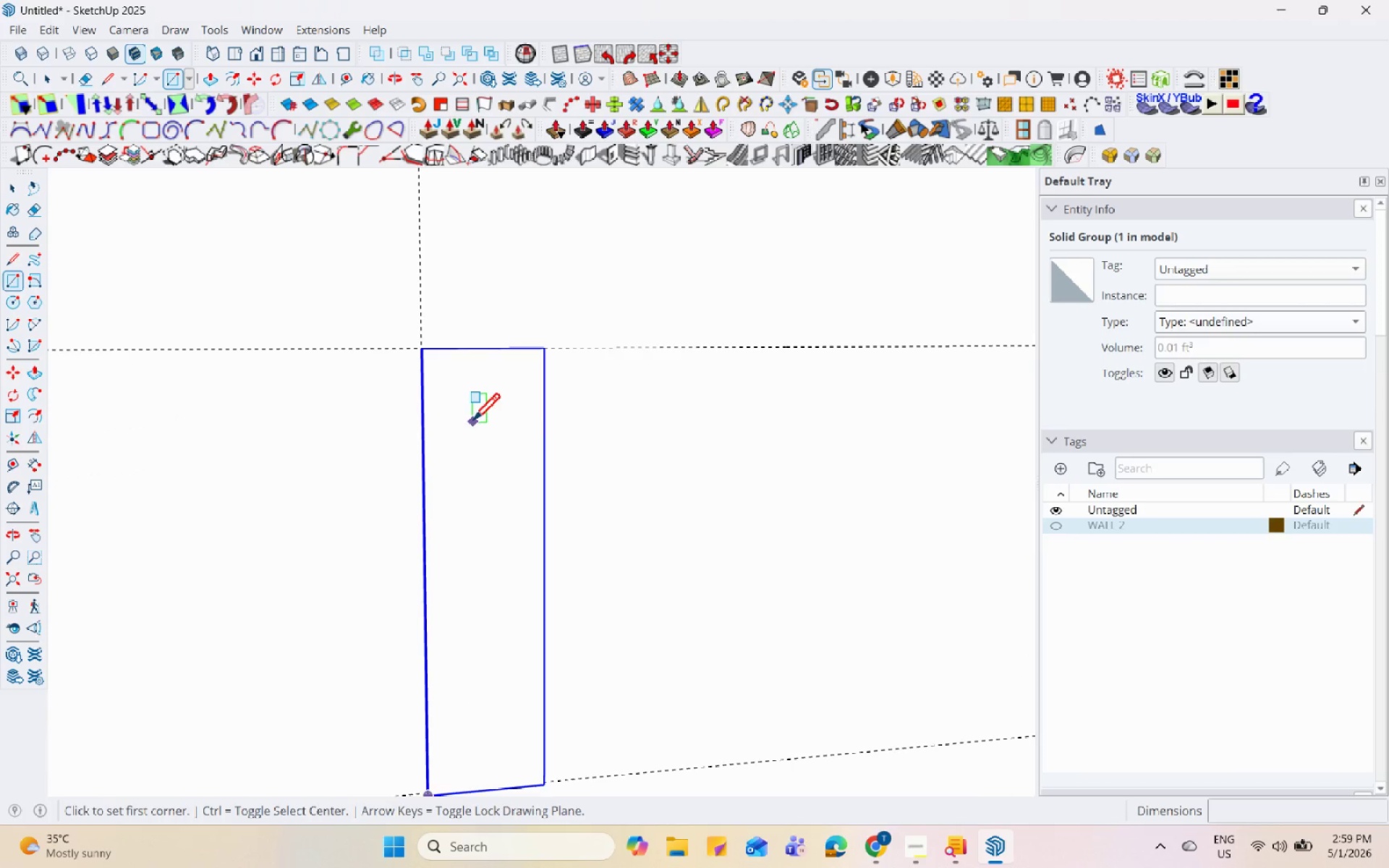 
left_click([472, 423])
 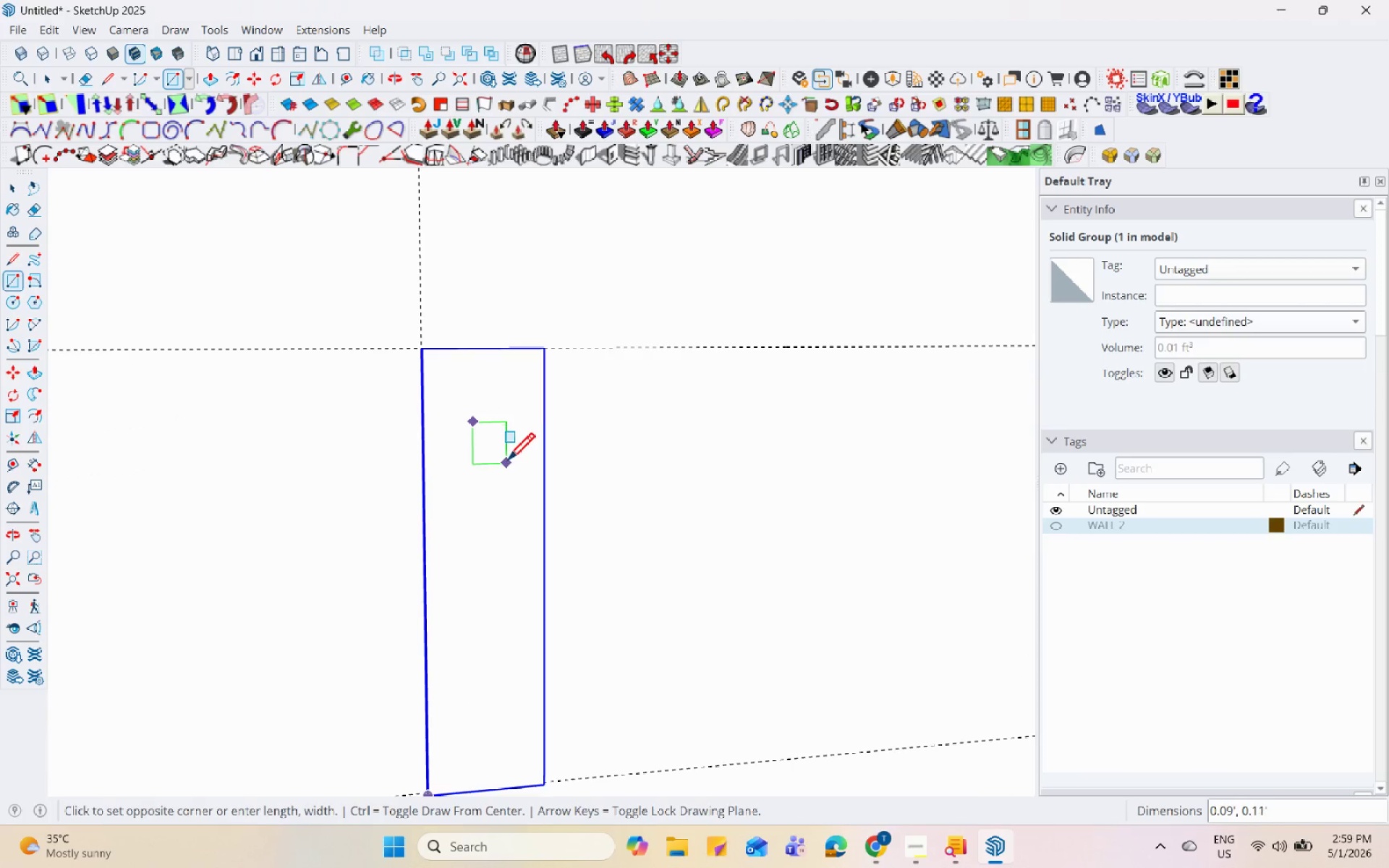 
key(Escape)
 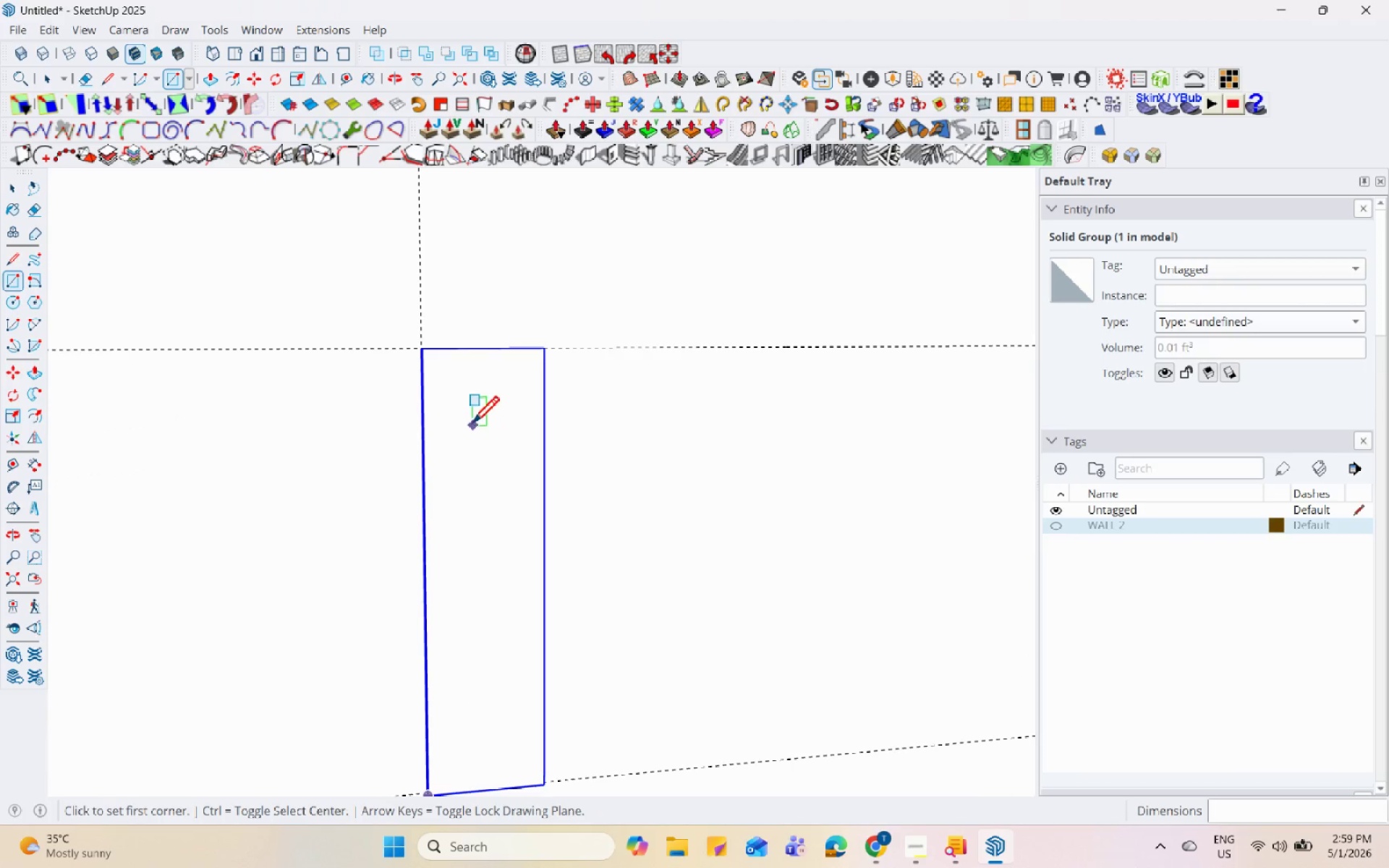 
left_click([462, 420])
 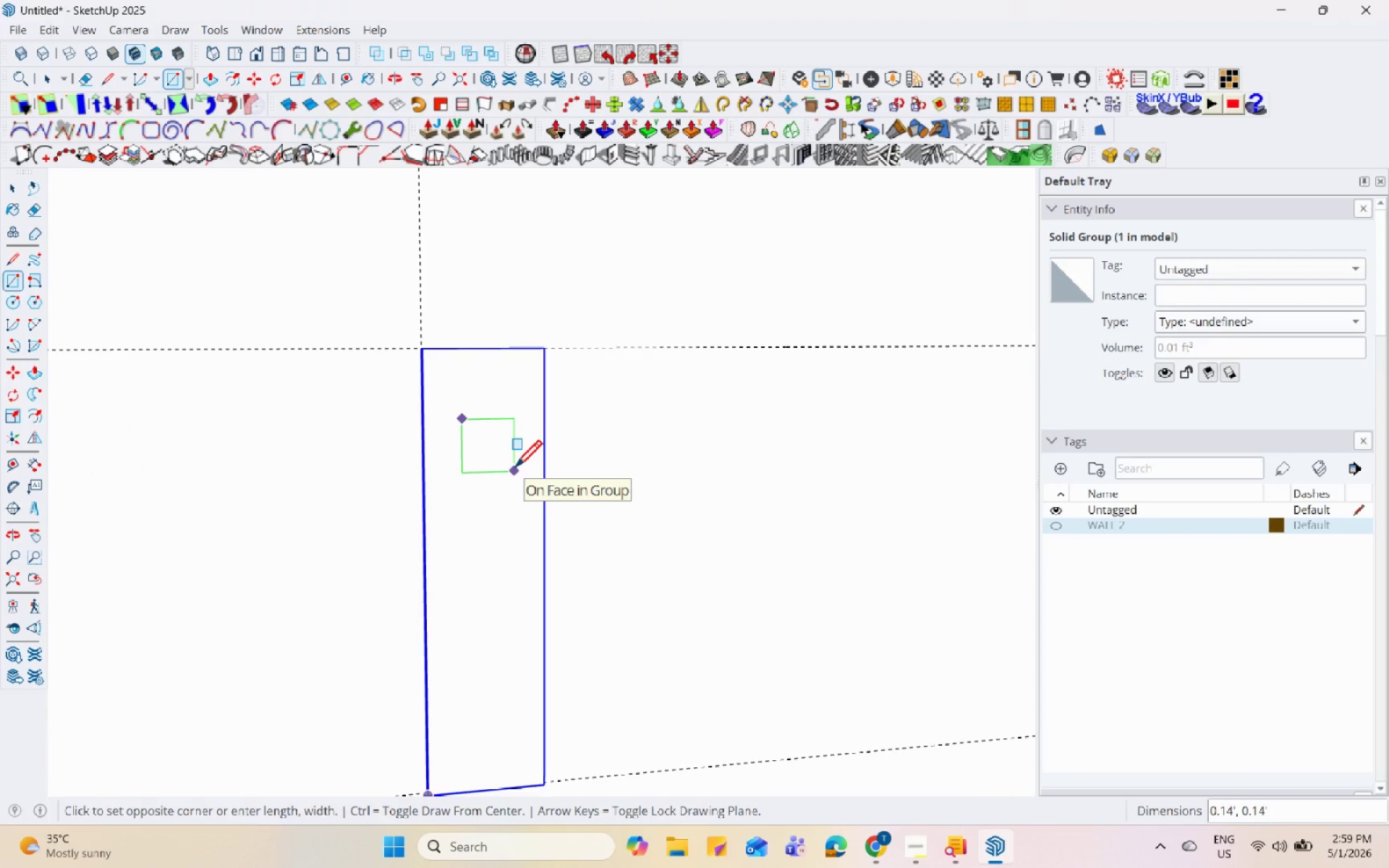 
left_click([514, 469])
 